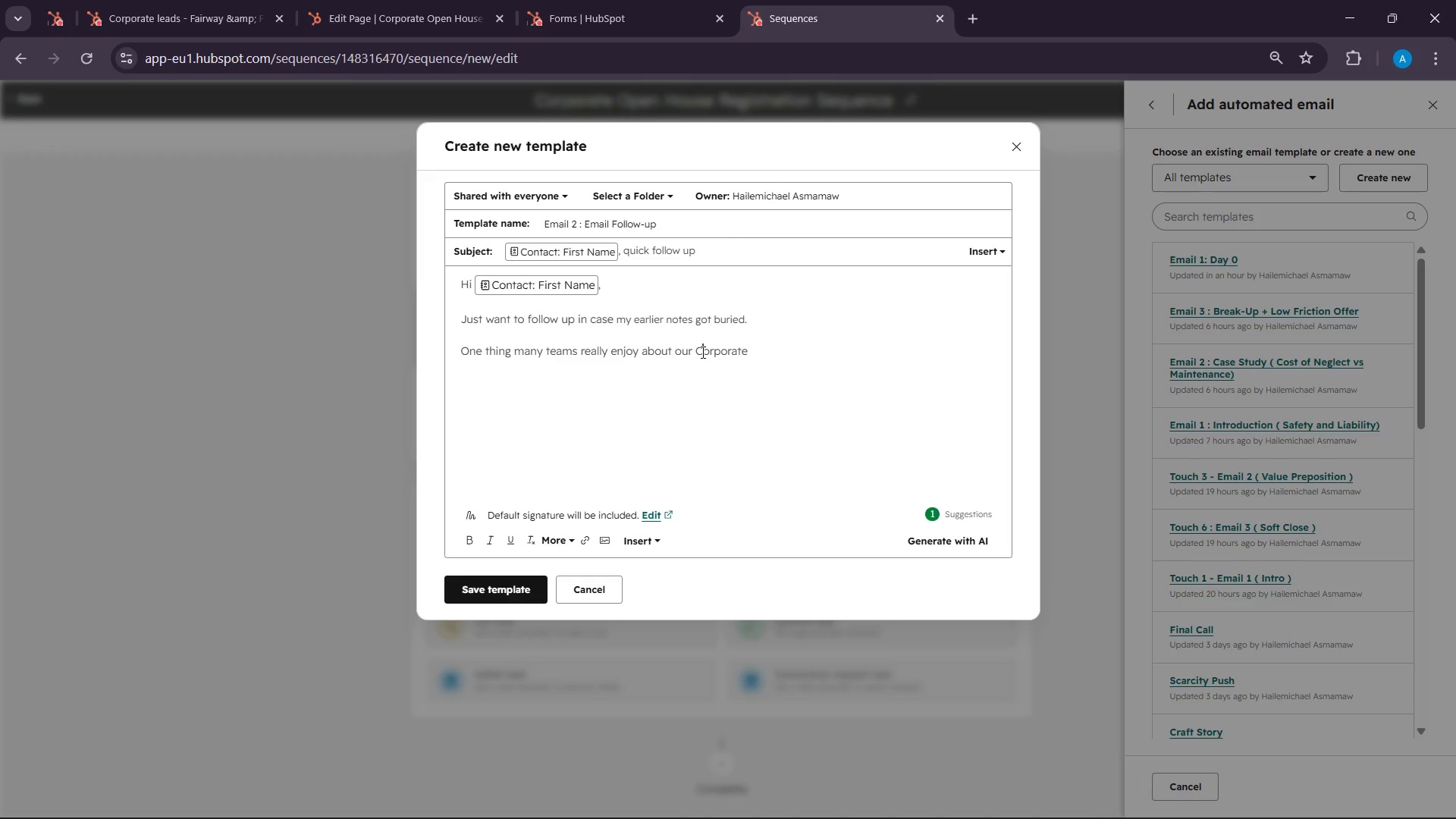 
left_click([768, 347])
 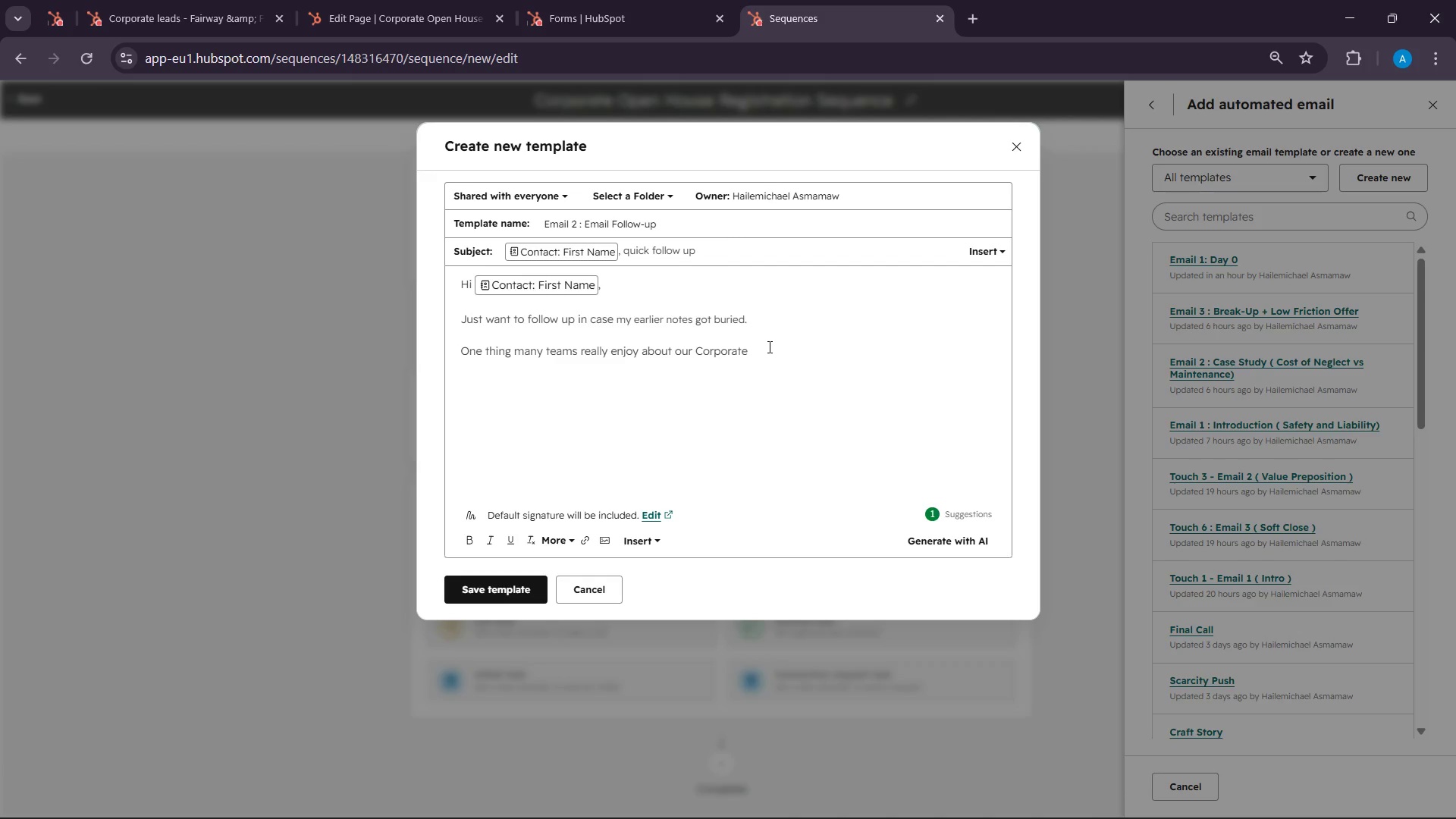 
type(Social Night )
key(Backspace)
type(s )
 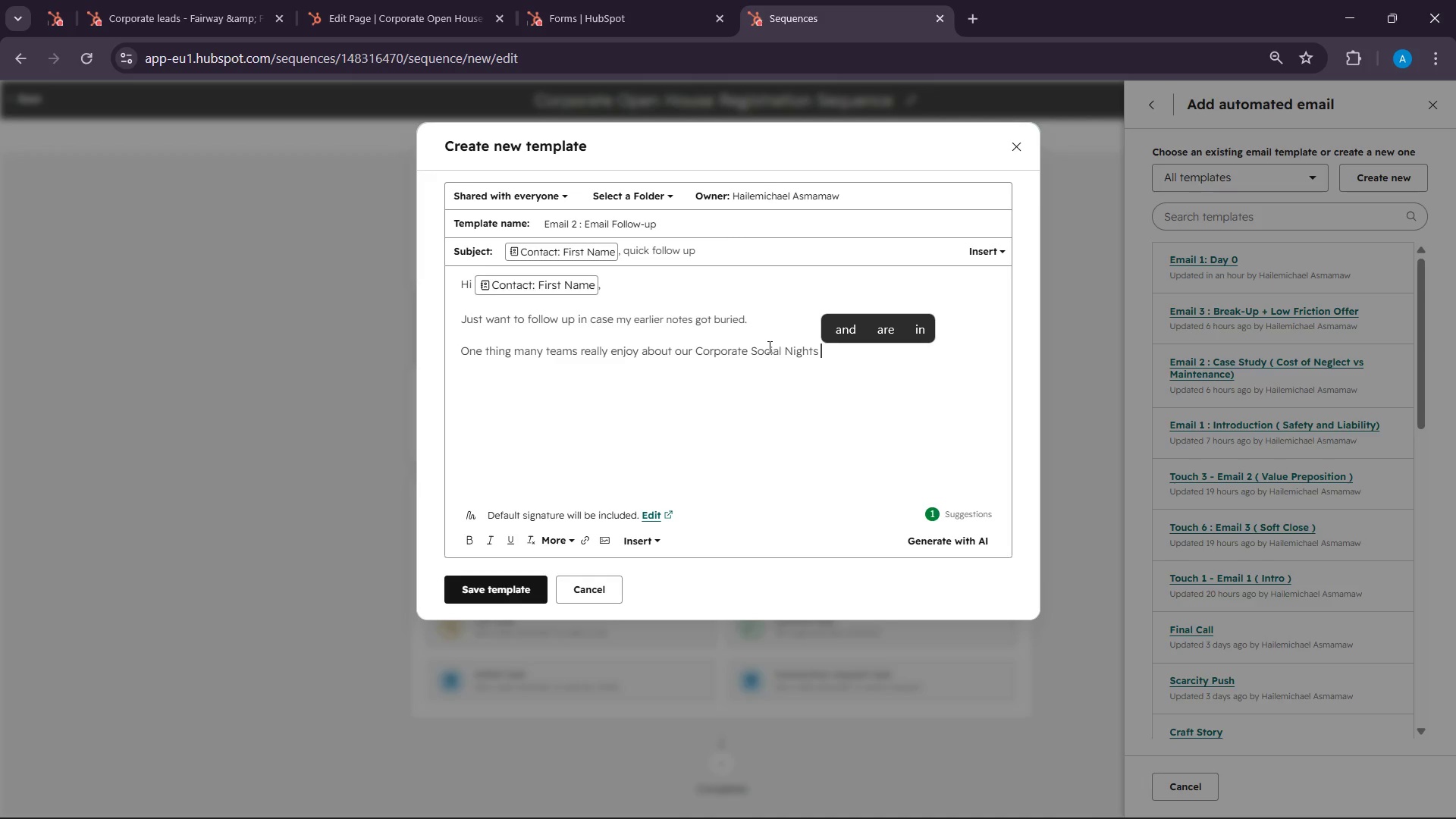 
wait(5.59)
 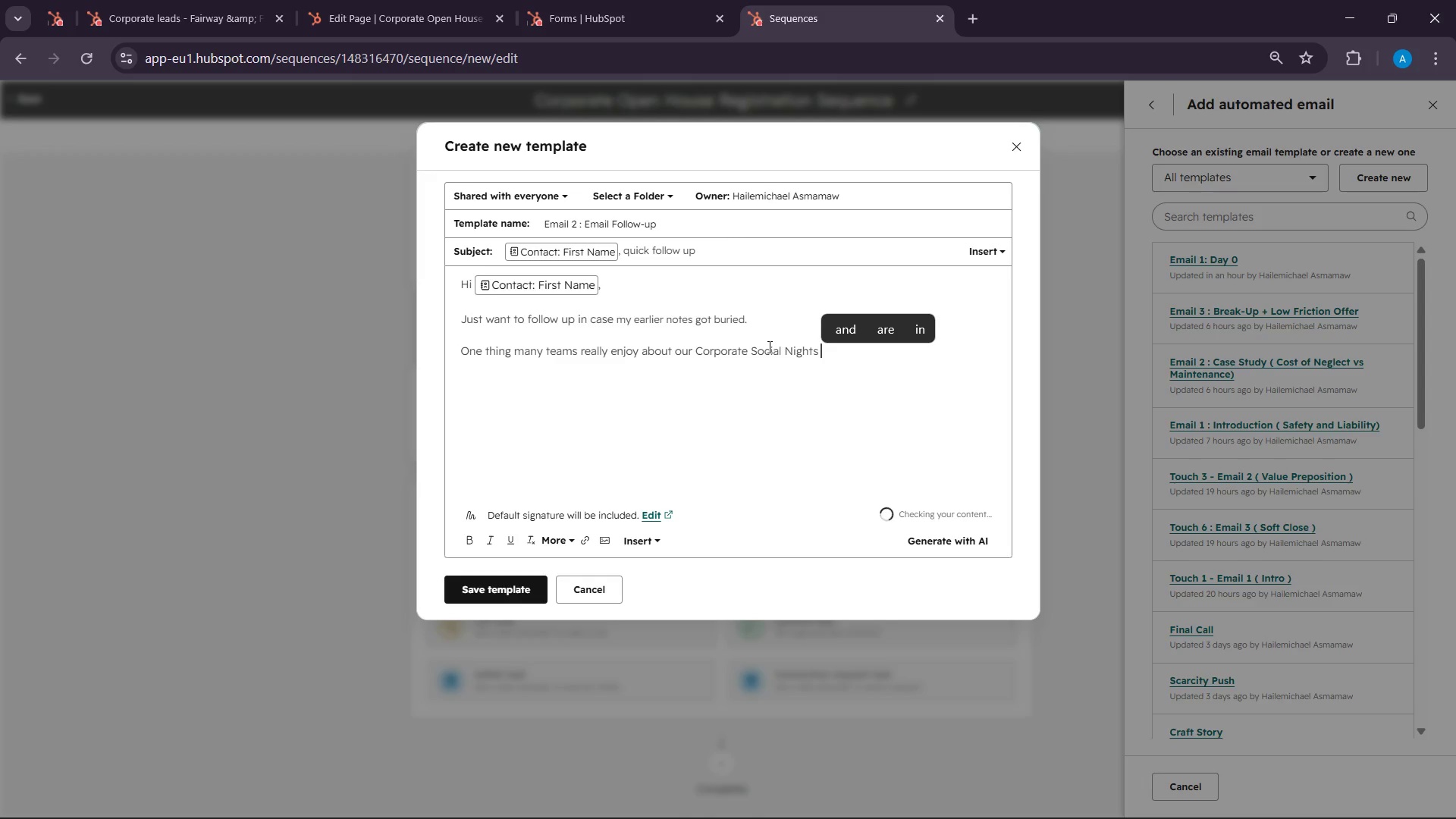 
key(Backspace)
type(, is the exper)
 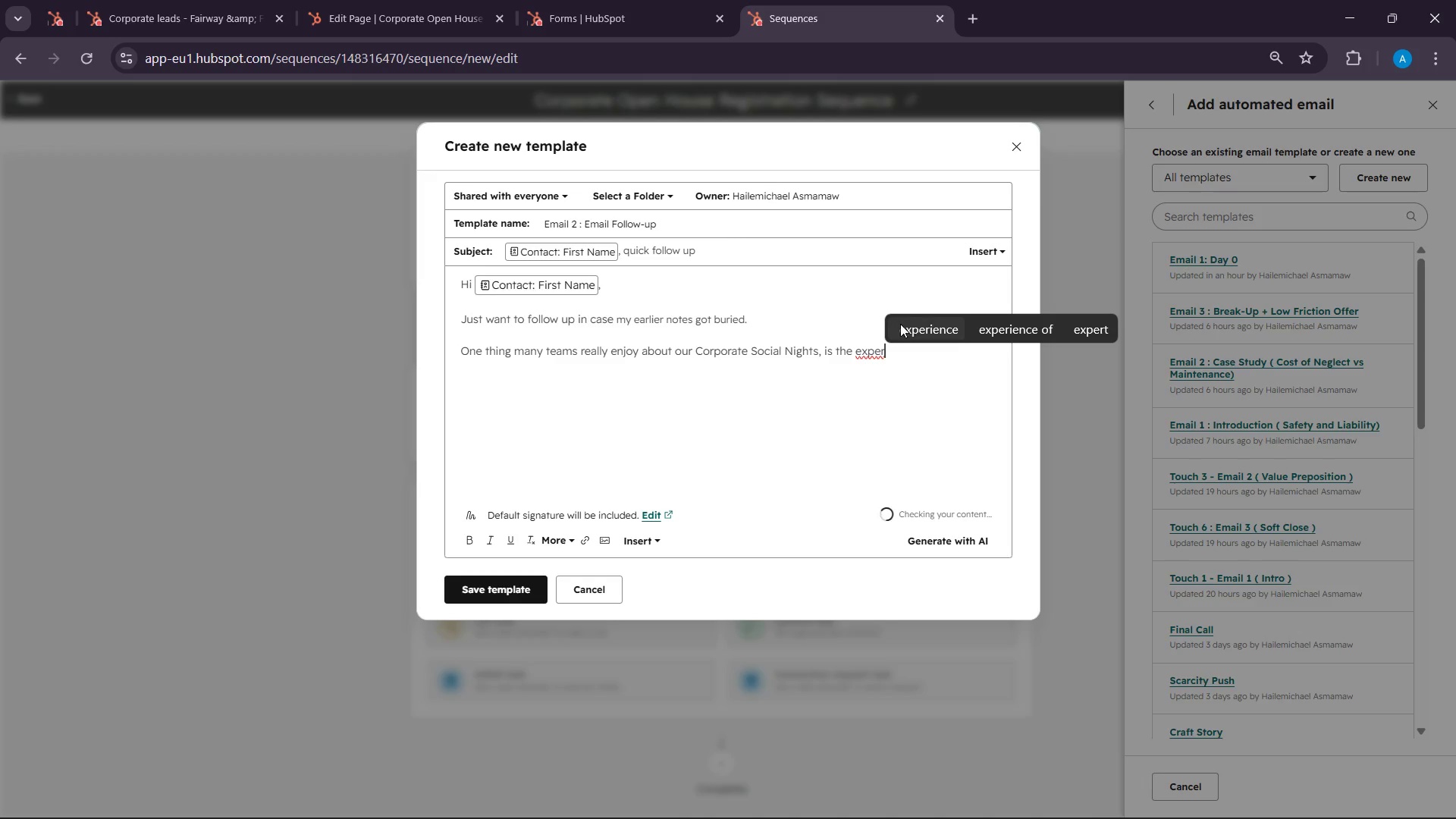 
left_click([902, 324])
 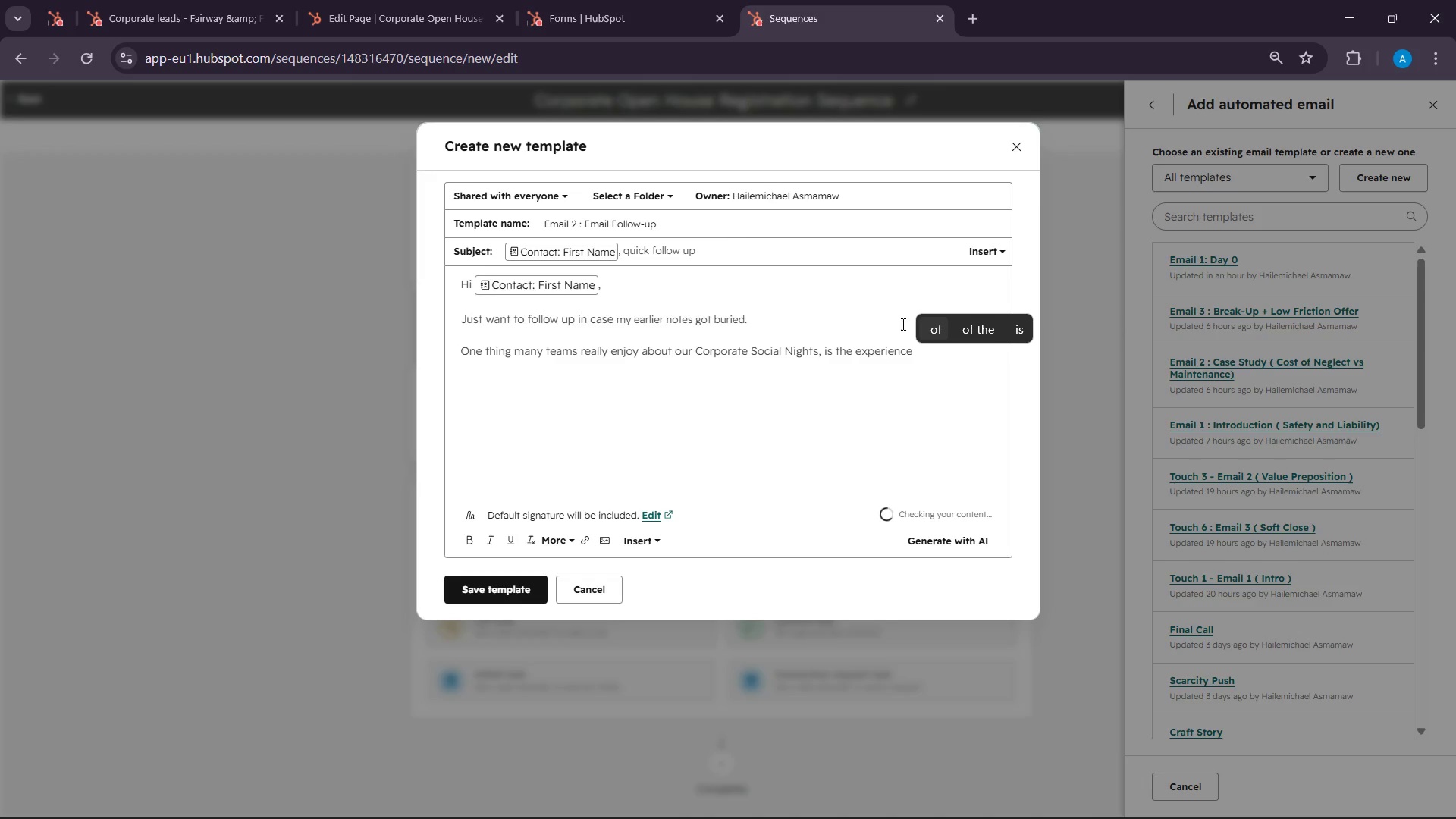 
type(beeyoun)
 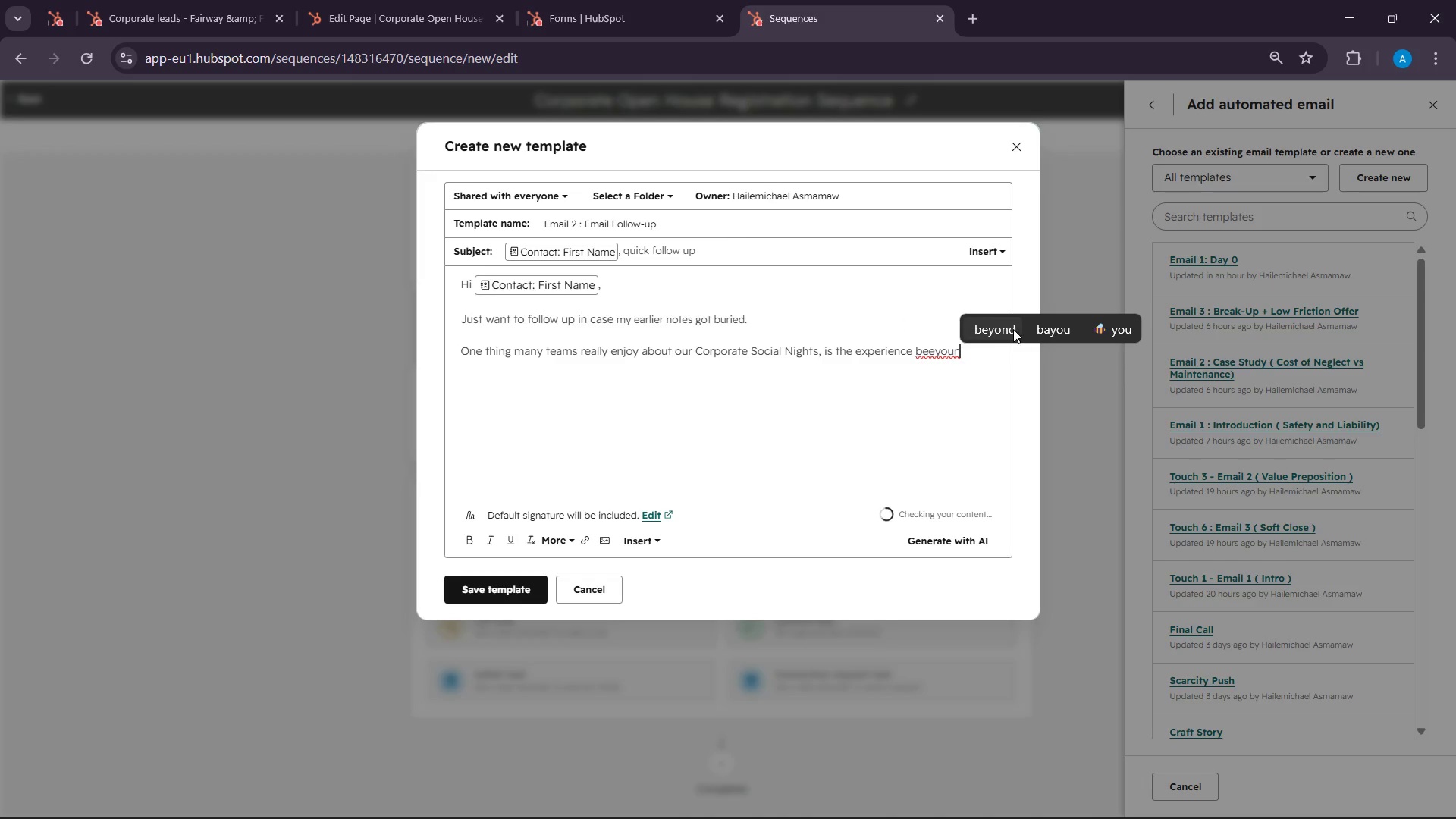 
left_click([1001, 332])
 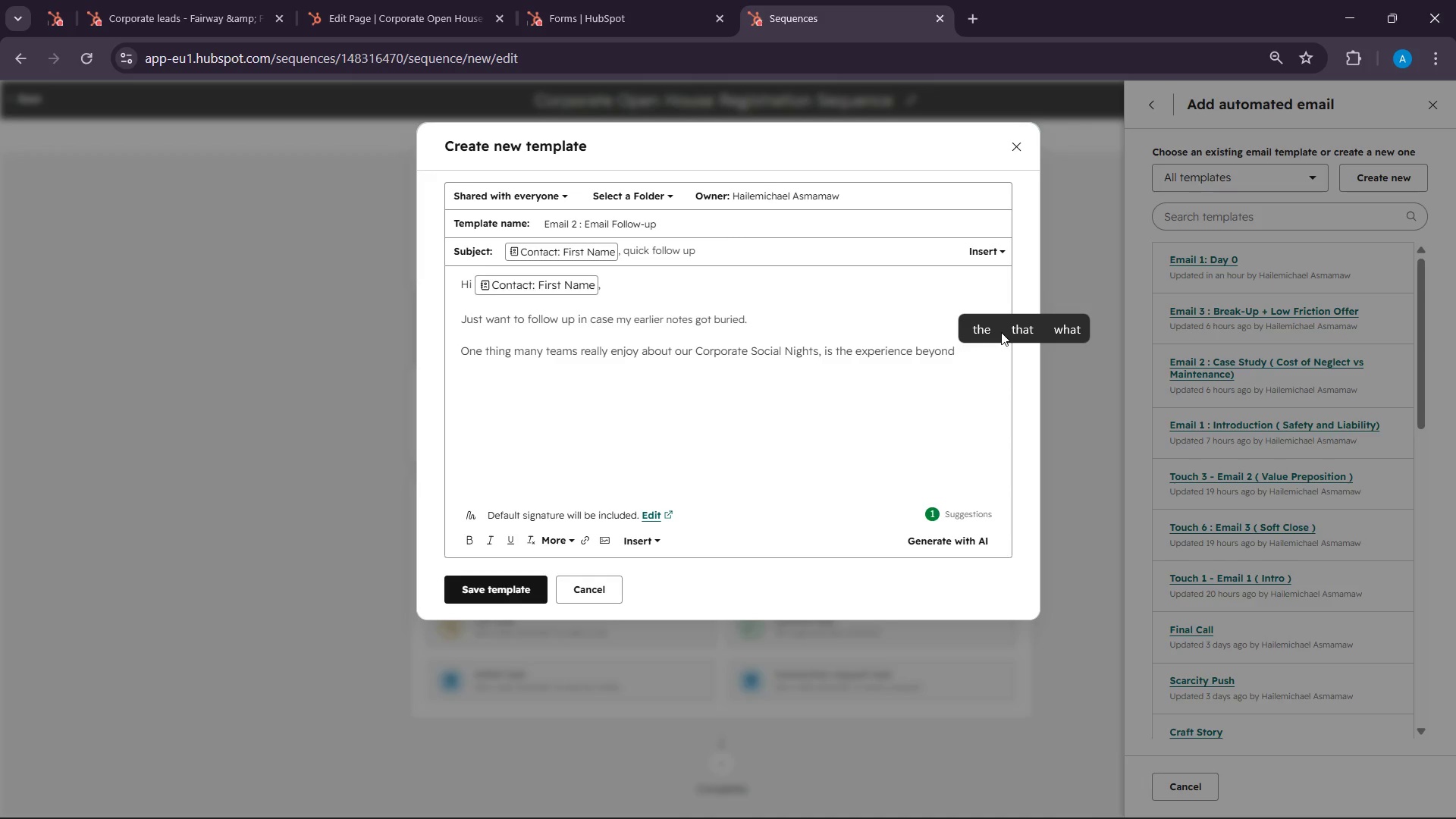 
wait(120.05)
 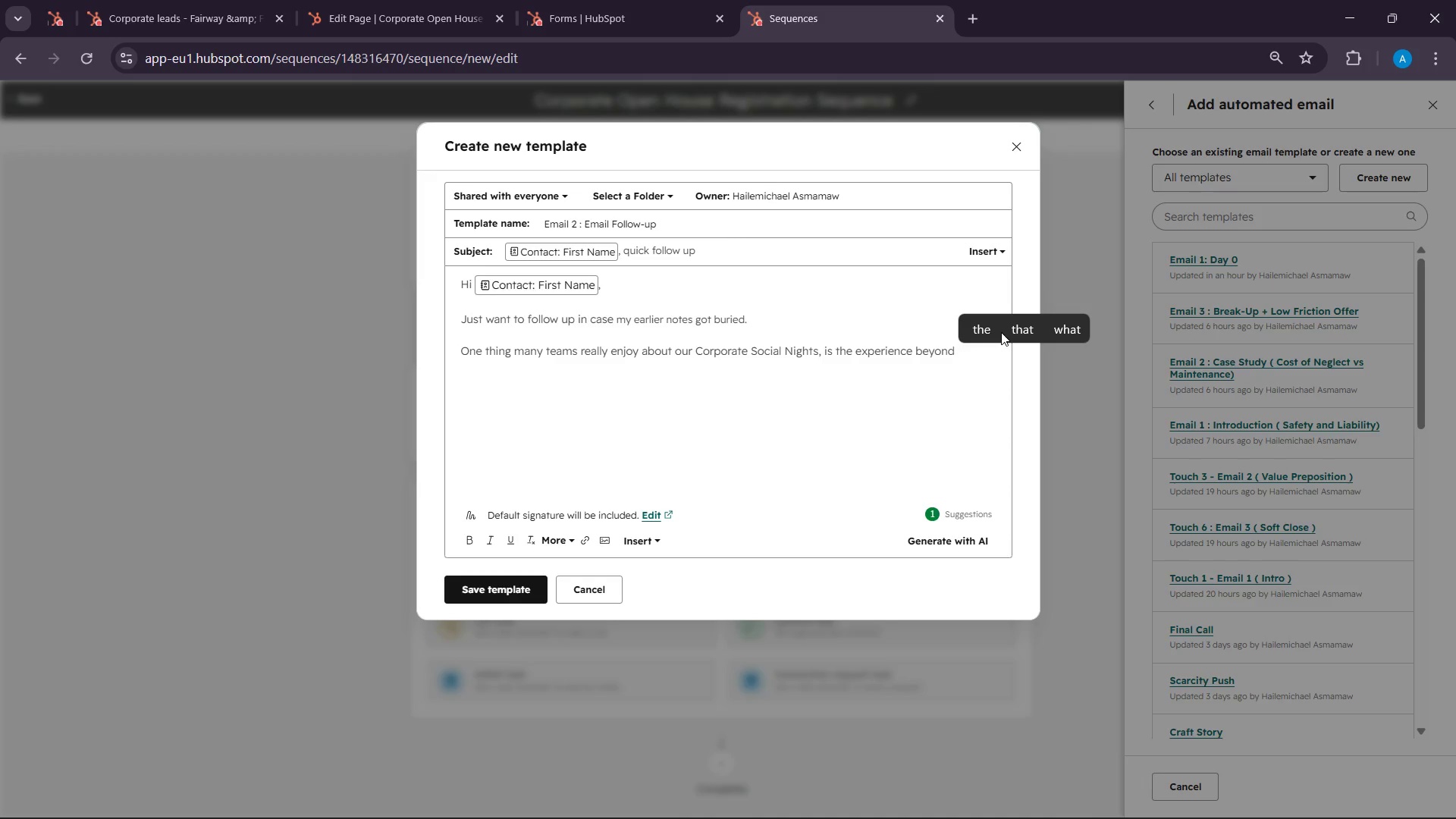 
type(the games )
key(Backspace)
type(, espe)
 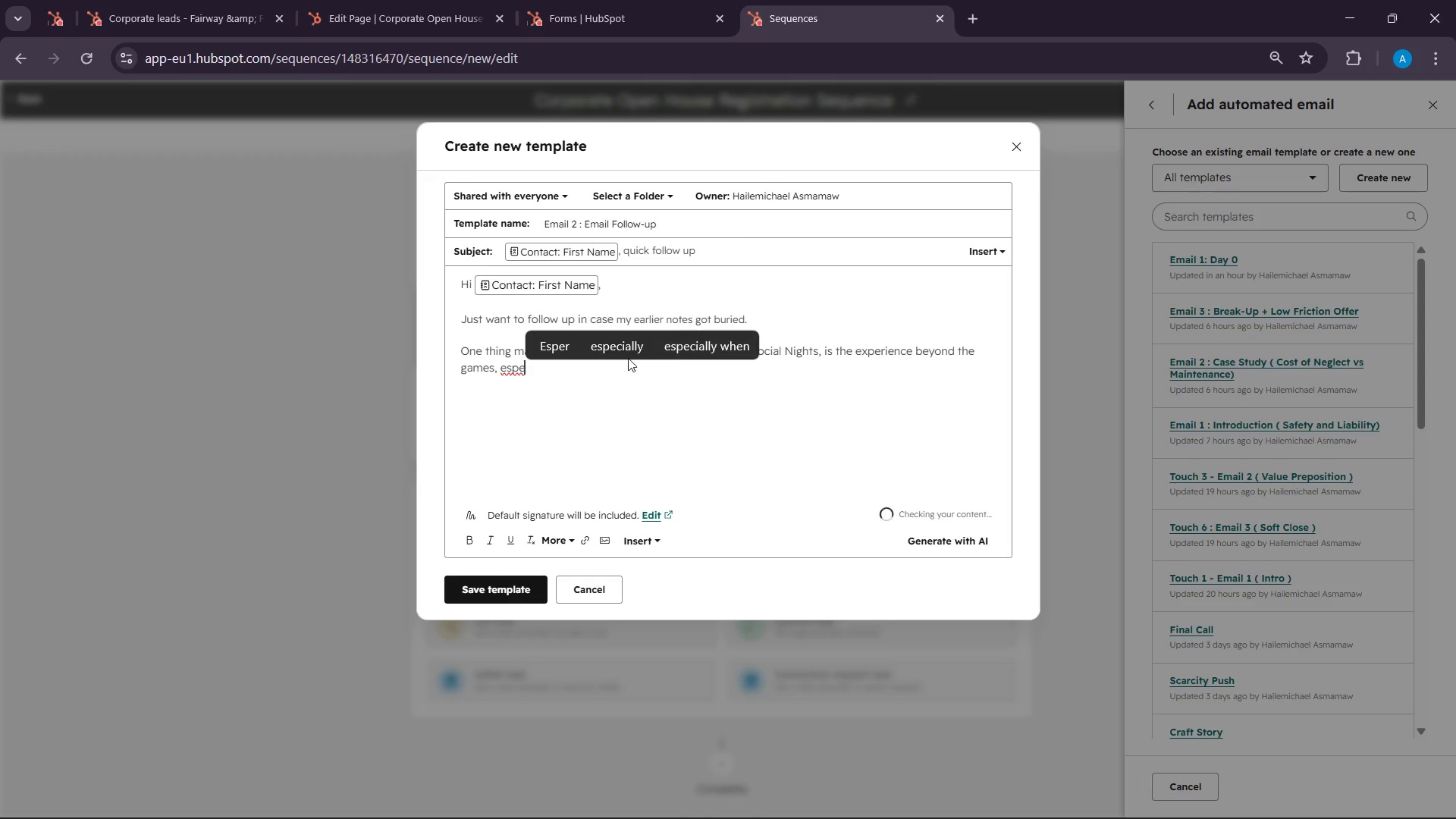 
left_click([613, 345])
 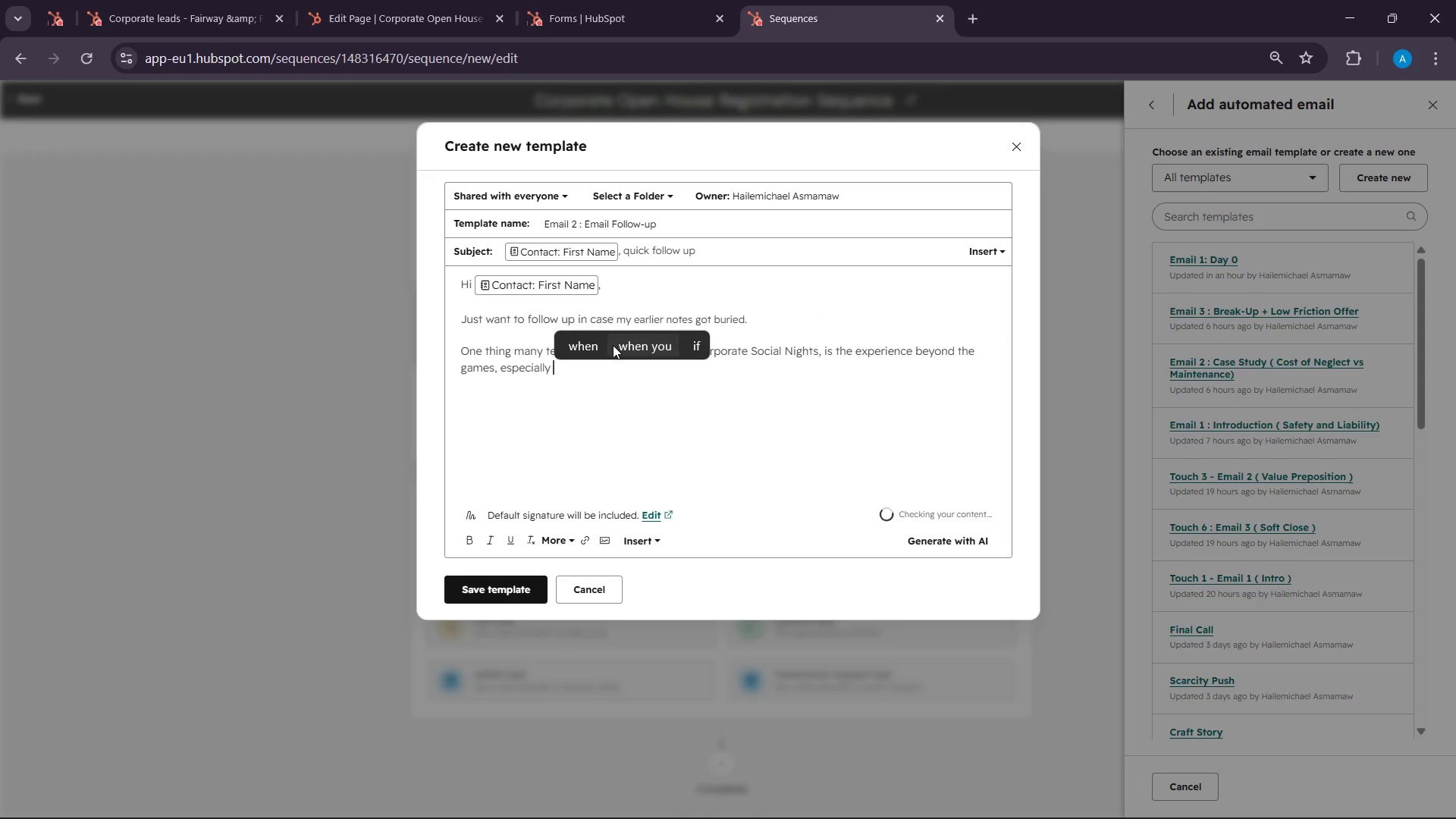 
type(p)
key(Backspace)
type(our curated )
 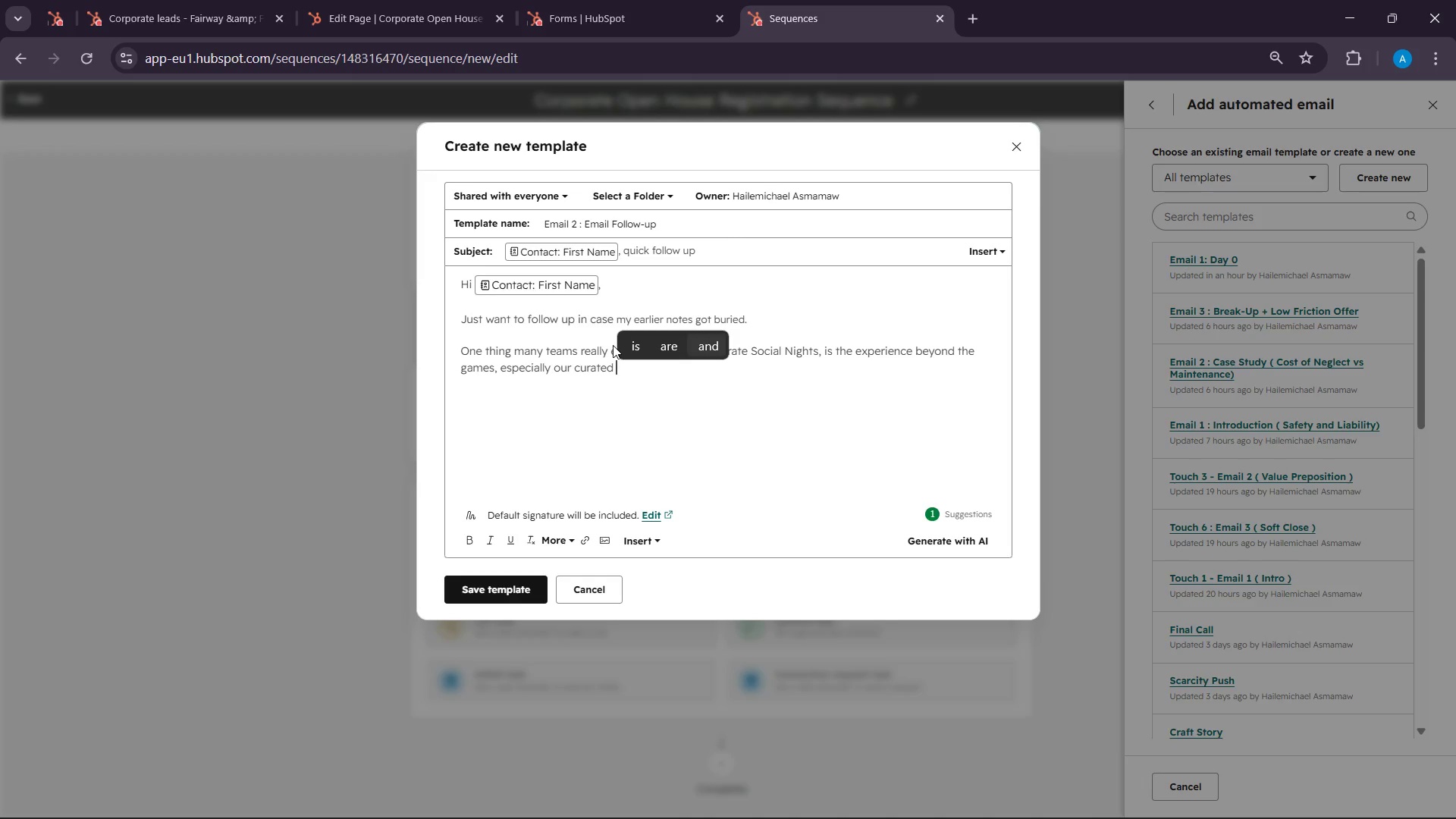 
type(bistro menu designed for relaxed team interaction )
key(Backspace)
type(.)
 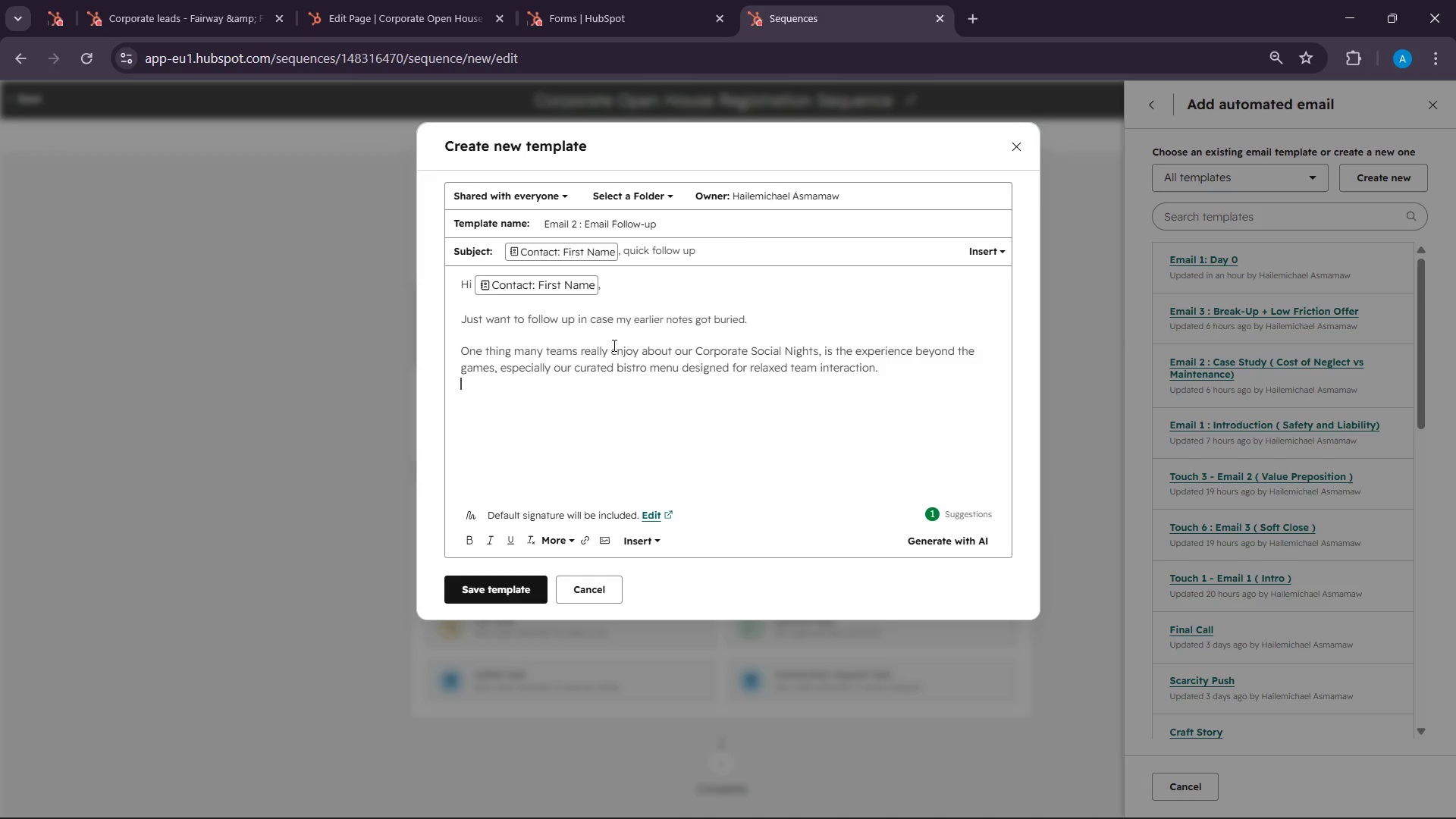 
key(Enter)
 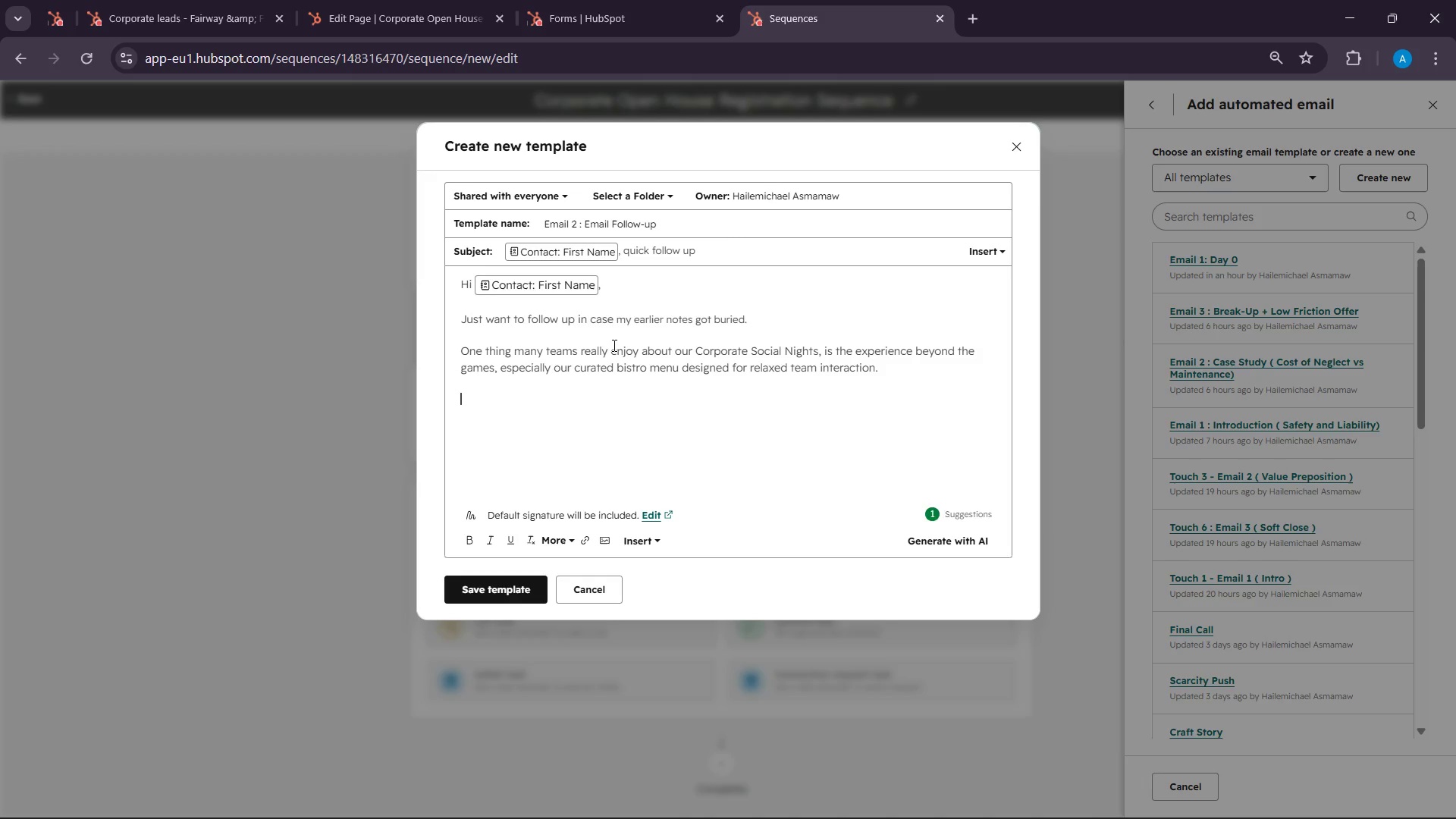 
key(Enter)
 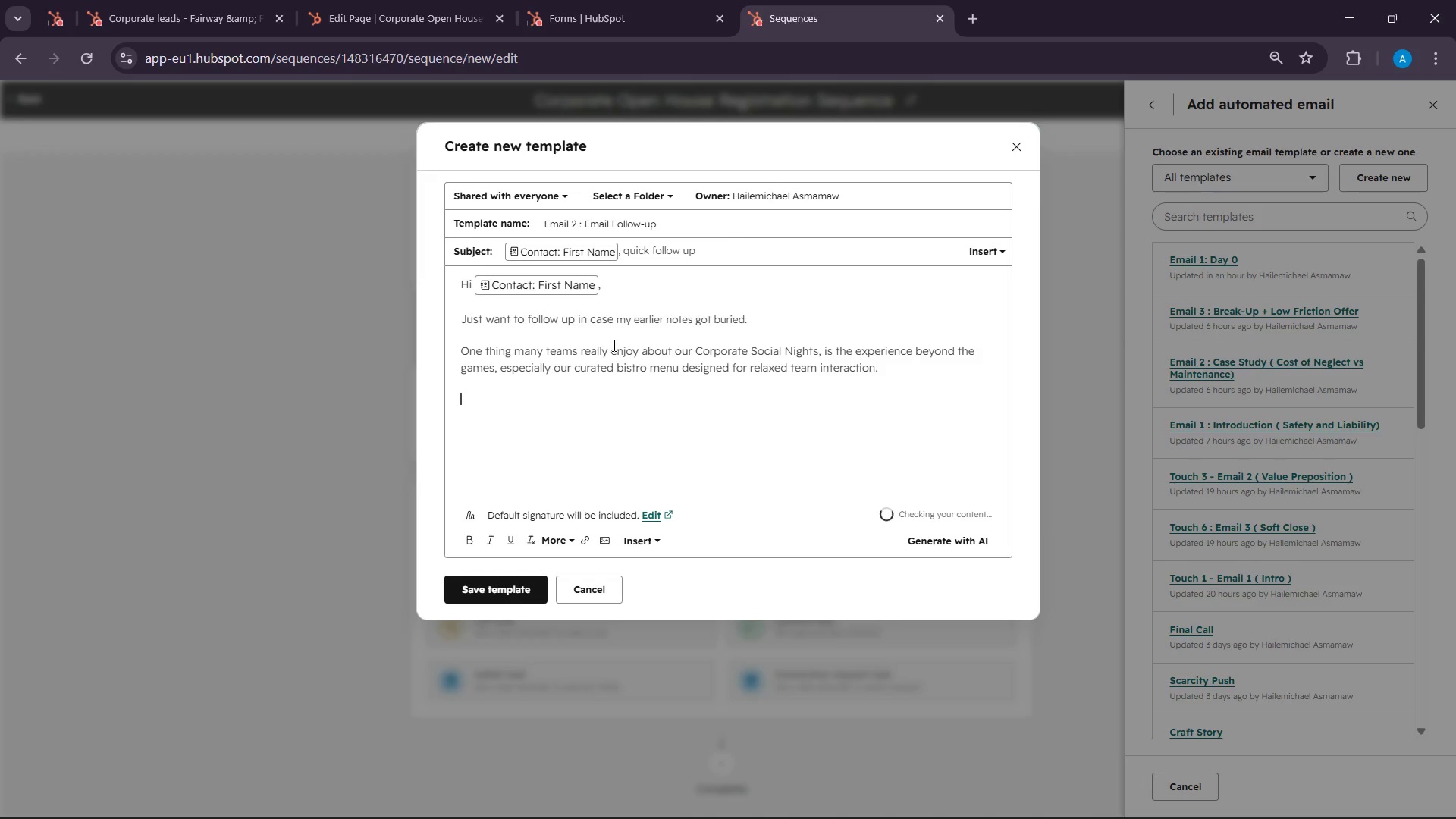 
type(It is not just and activity )
key(Backspace)
type(, it becoms )
key(Backspace)
key(Backspace)
key(Backspace)
type(mes some)
 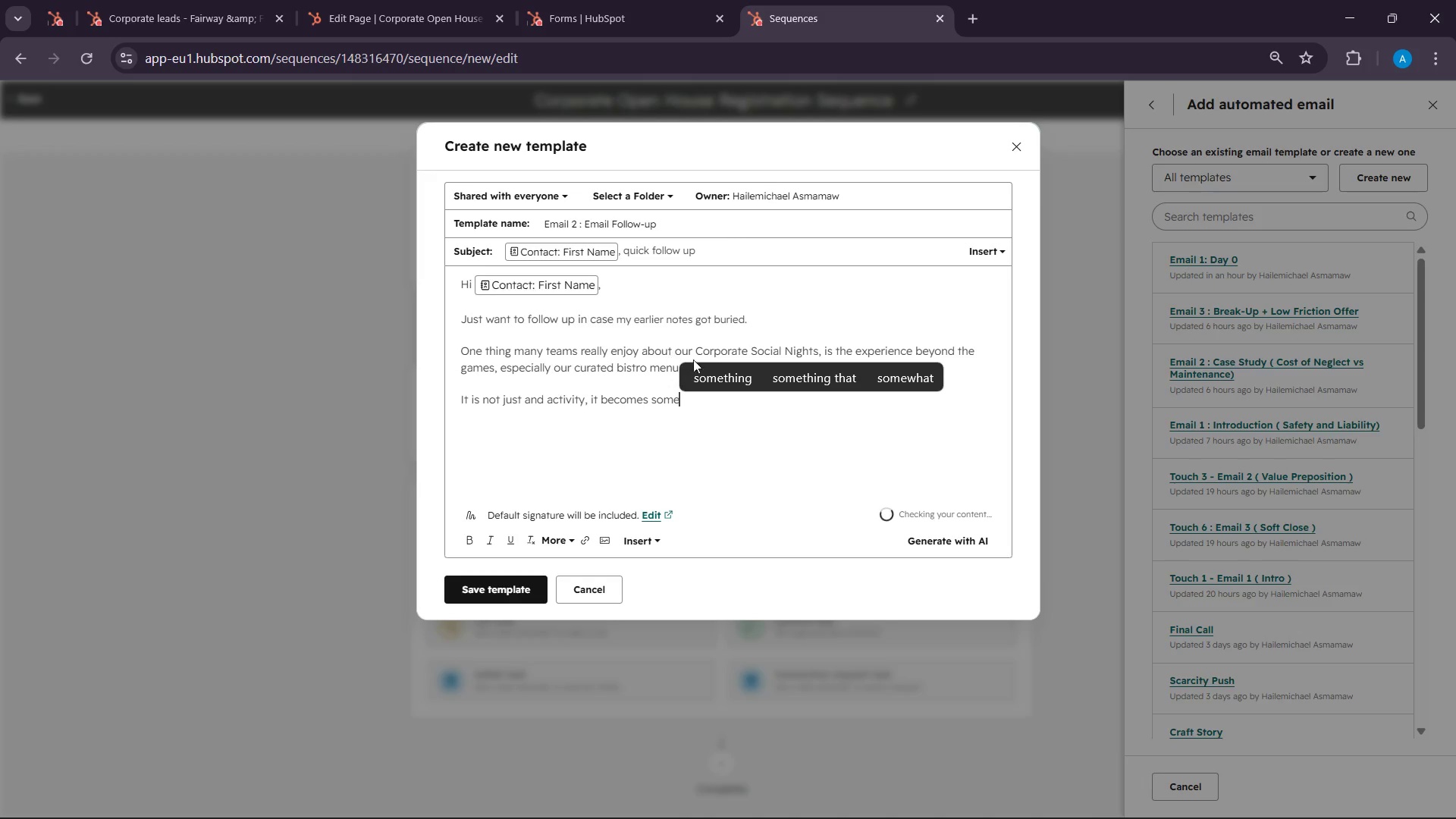 
left_click([711, 369])
 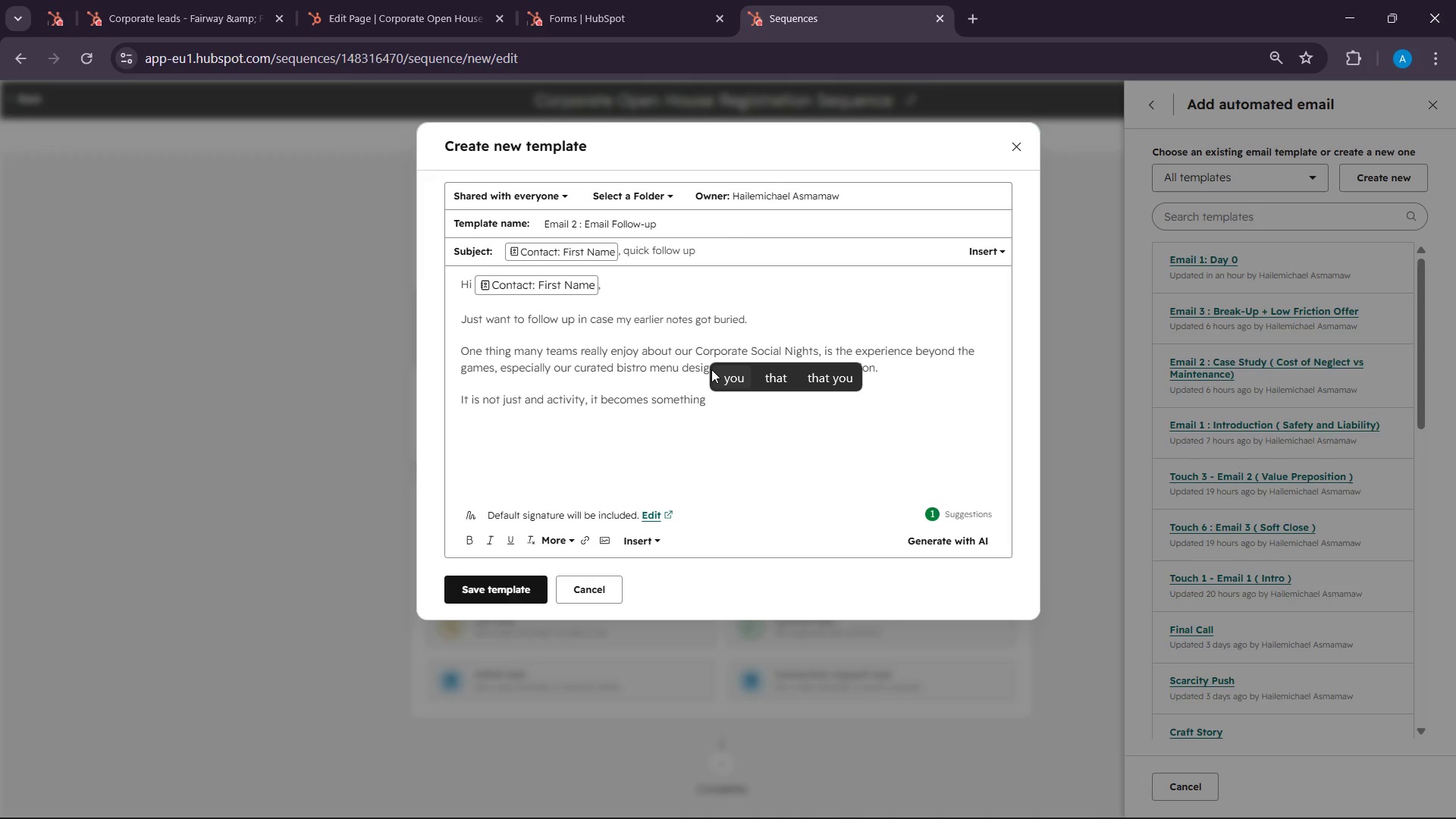 
type(your tr)
key(Backspace)
type(eam geni)
key(Backspace)
key(Backspace)
type(niu)
 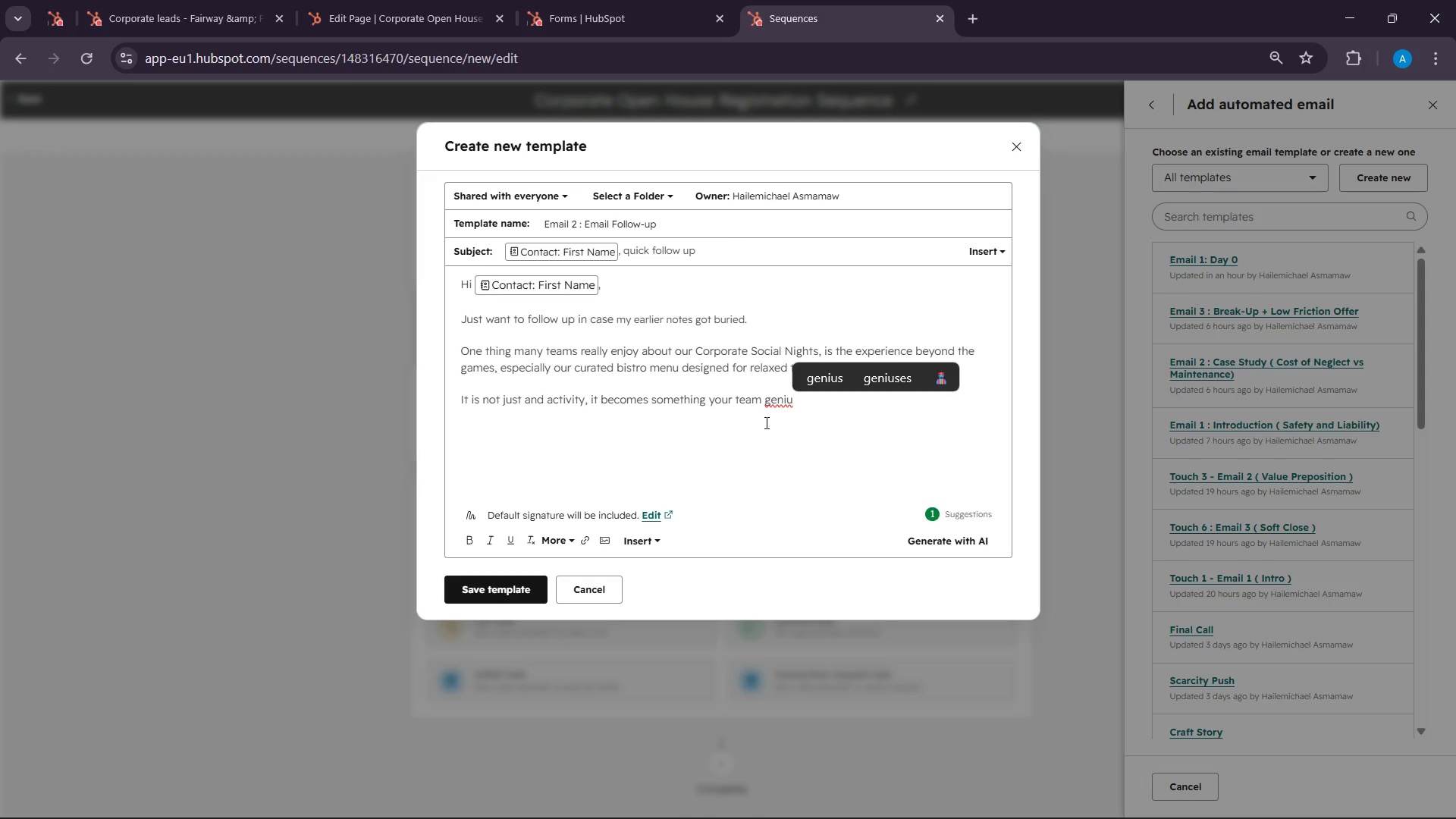 
type(nn)
key(Backspace)
type(l)
 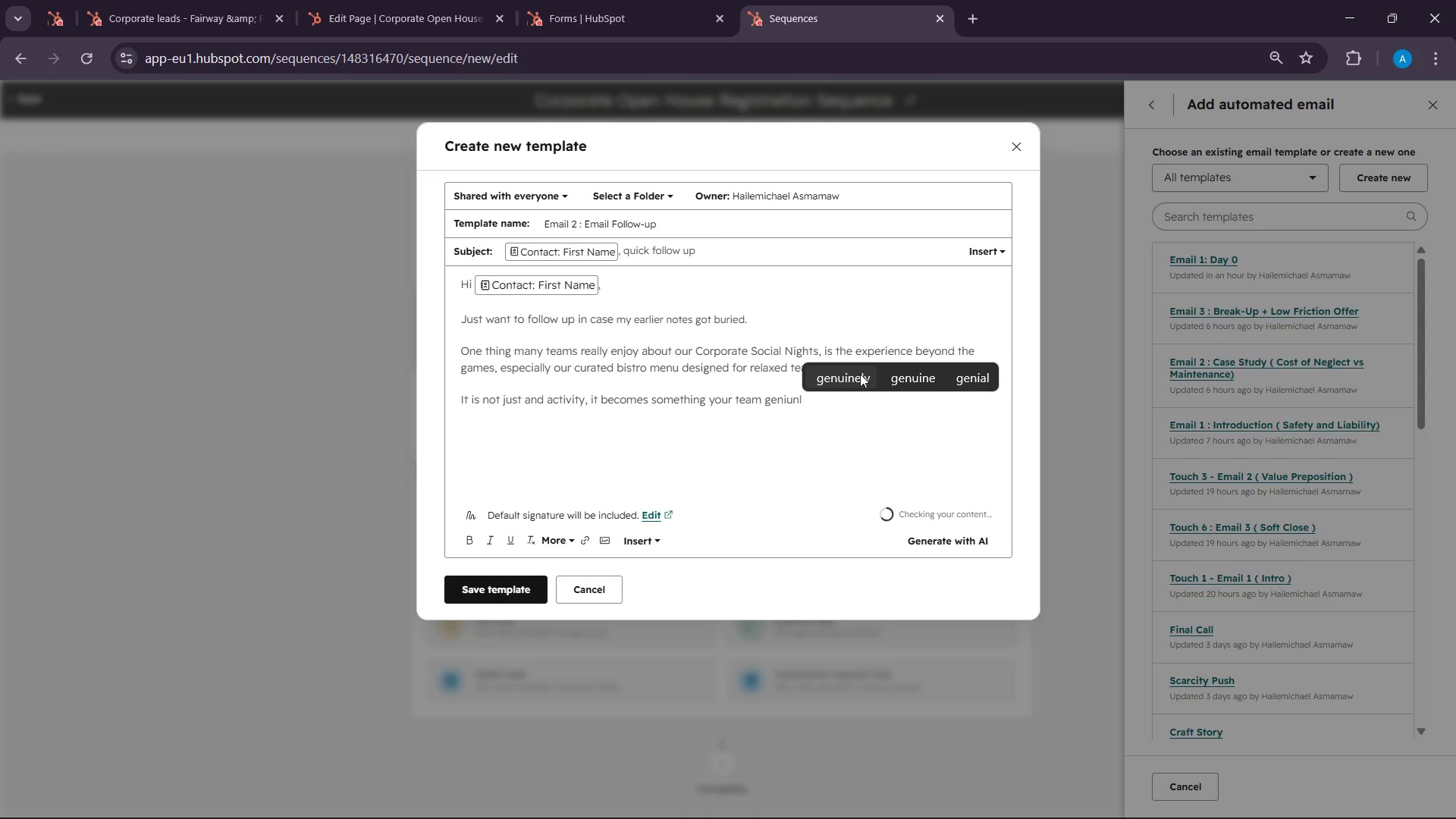 
left_click([860, 374])
 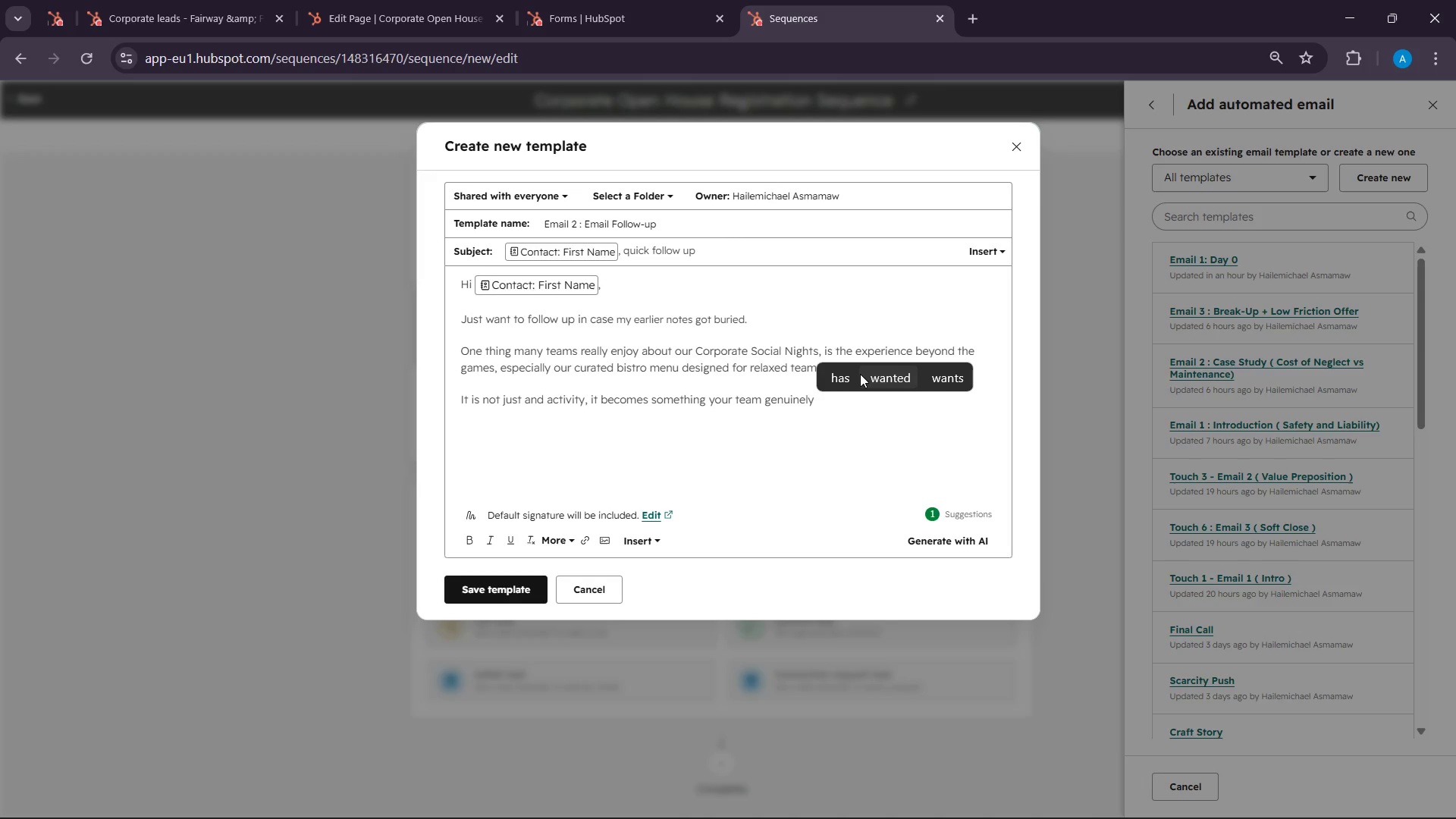 
wait(70.33)
 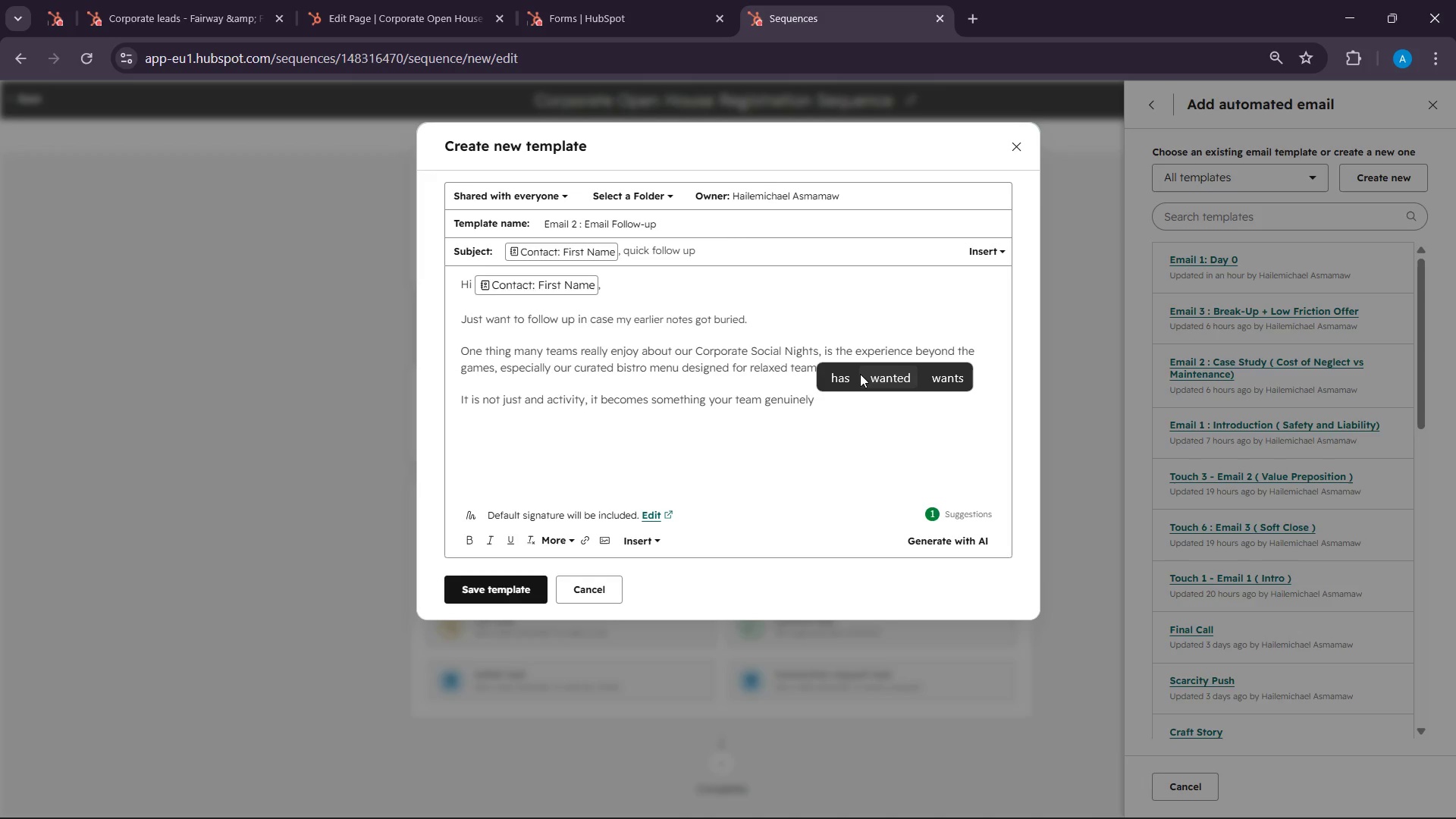 
type(looks forward to.)
 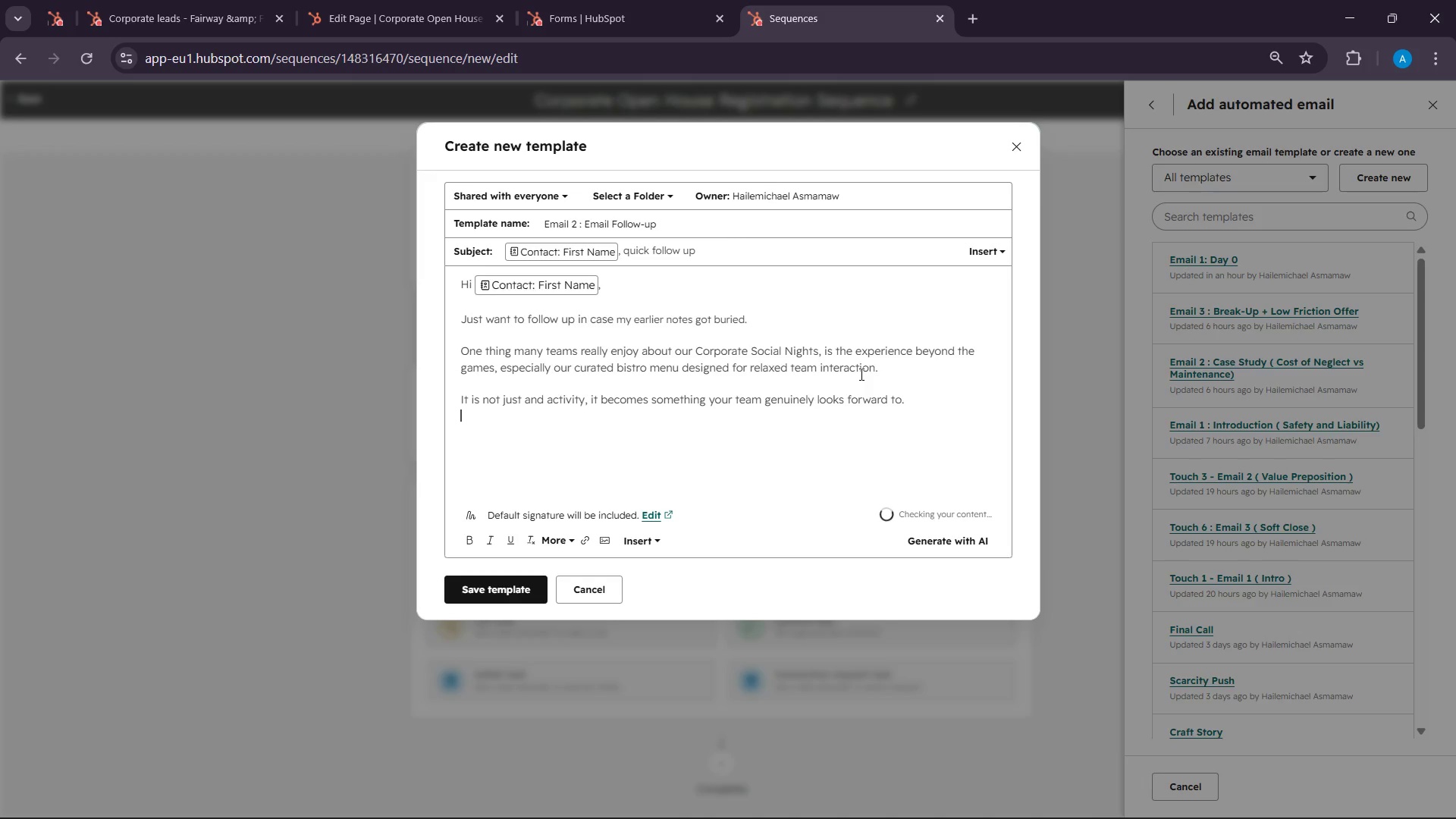 
key(Enter)
 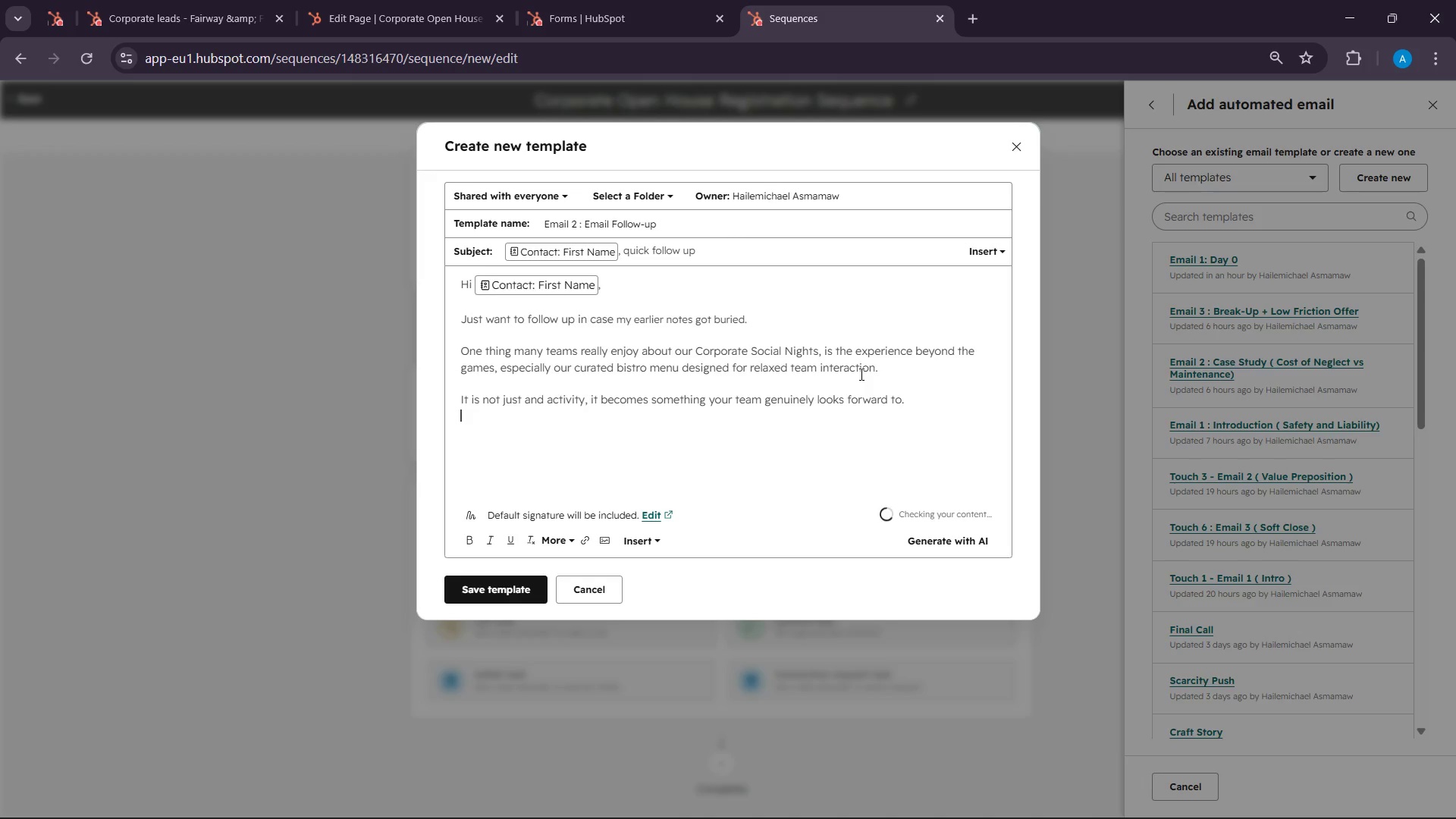 
key(Enter)
 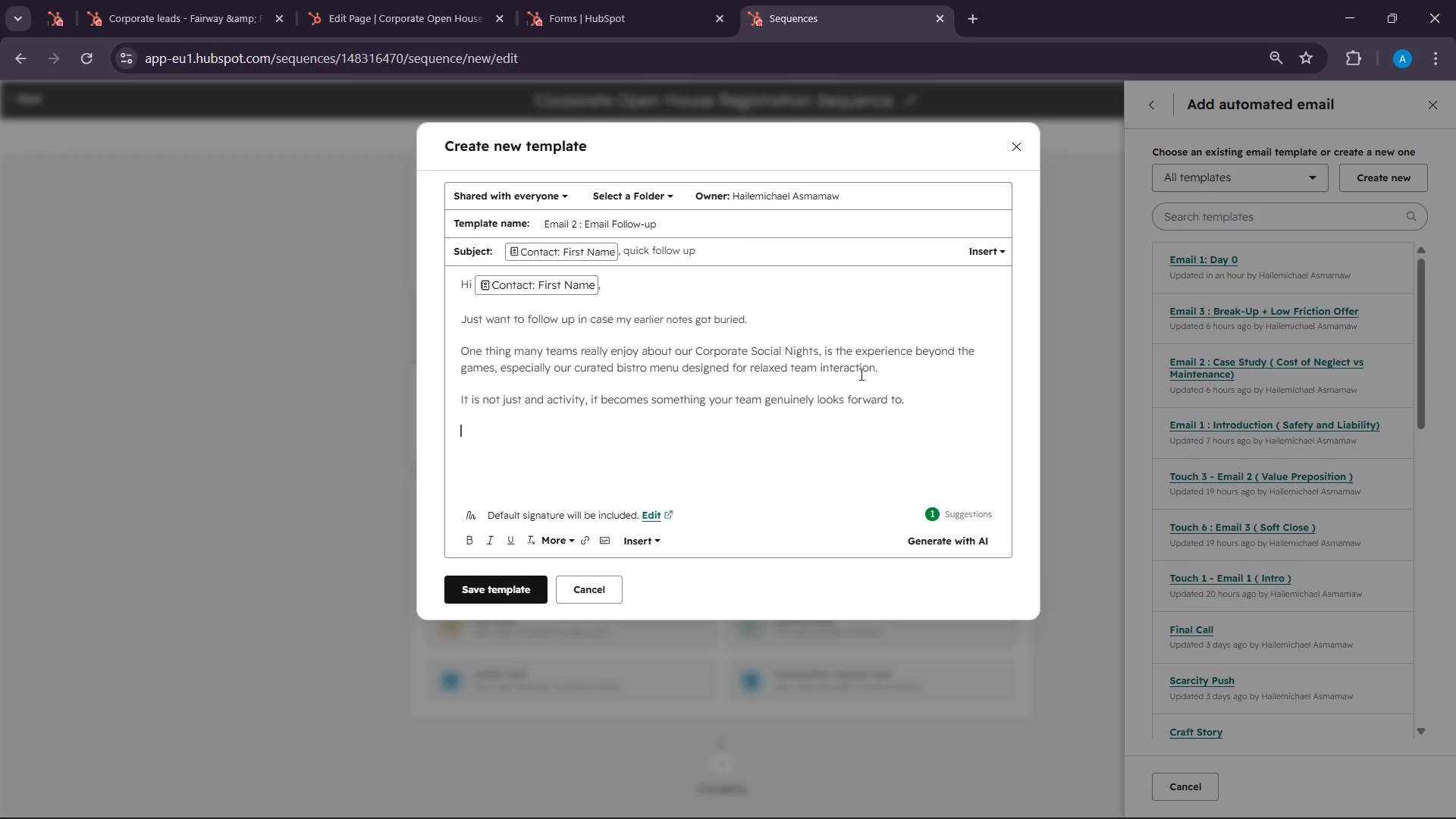 
type(We are still j)
key(Backspace)
type(holding a few spot for our open house if you woi)
key(Backspace)
type(uld like to stop by:)
 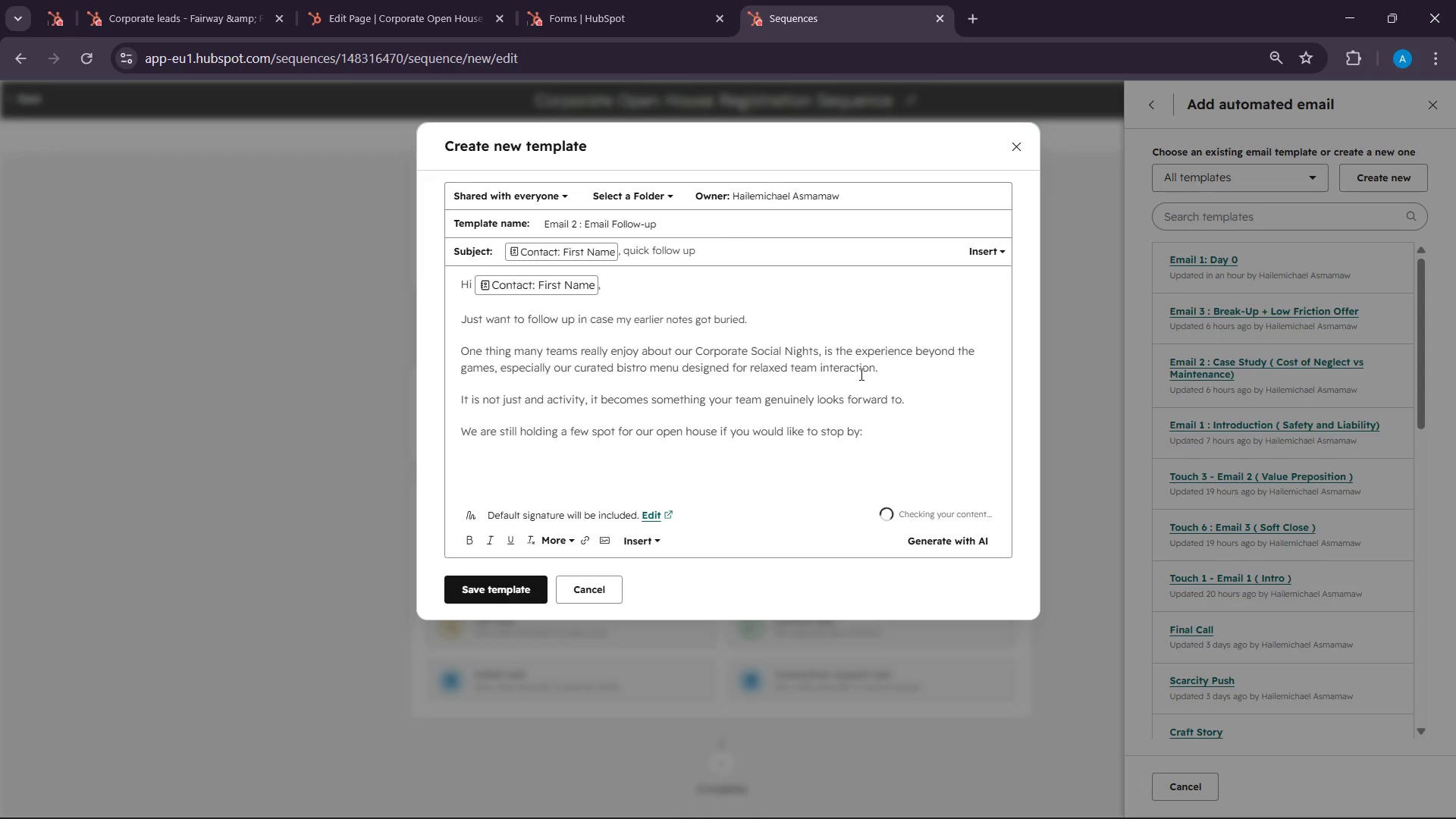 
key(Enter)
 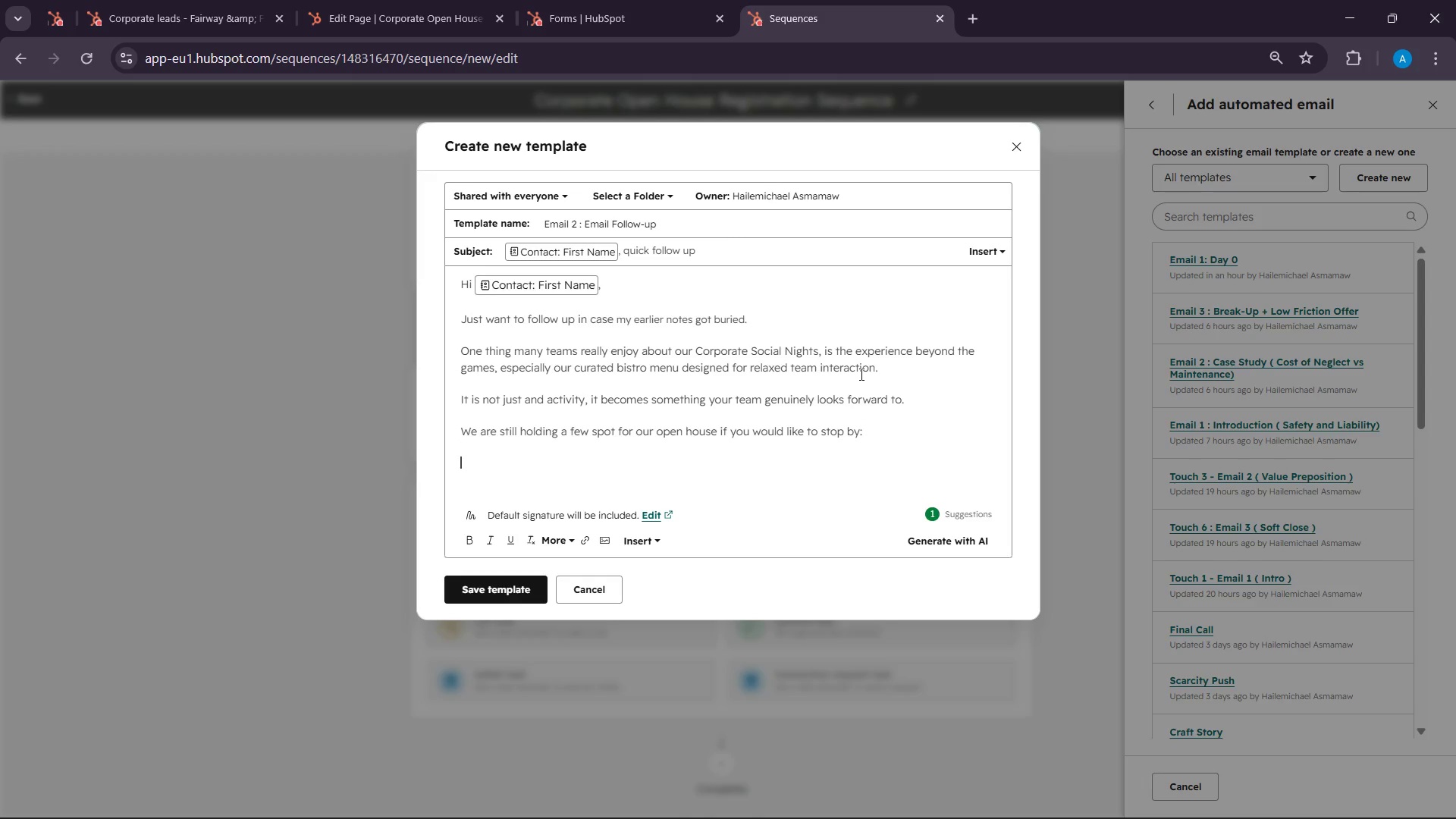 
key(Enter)
 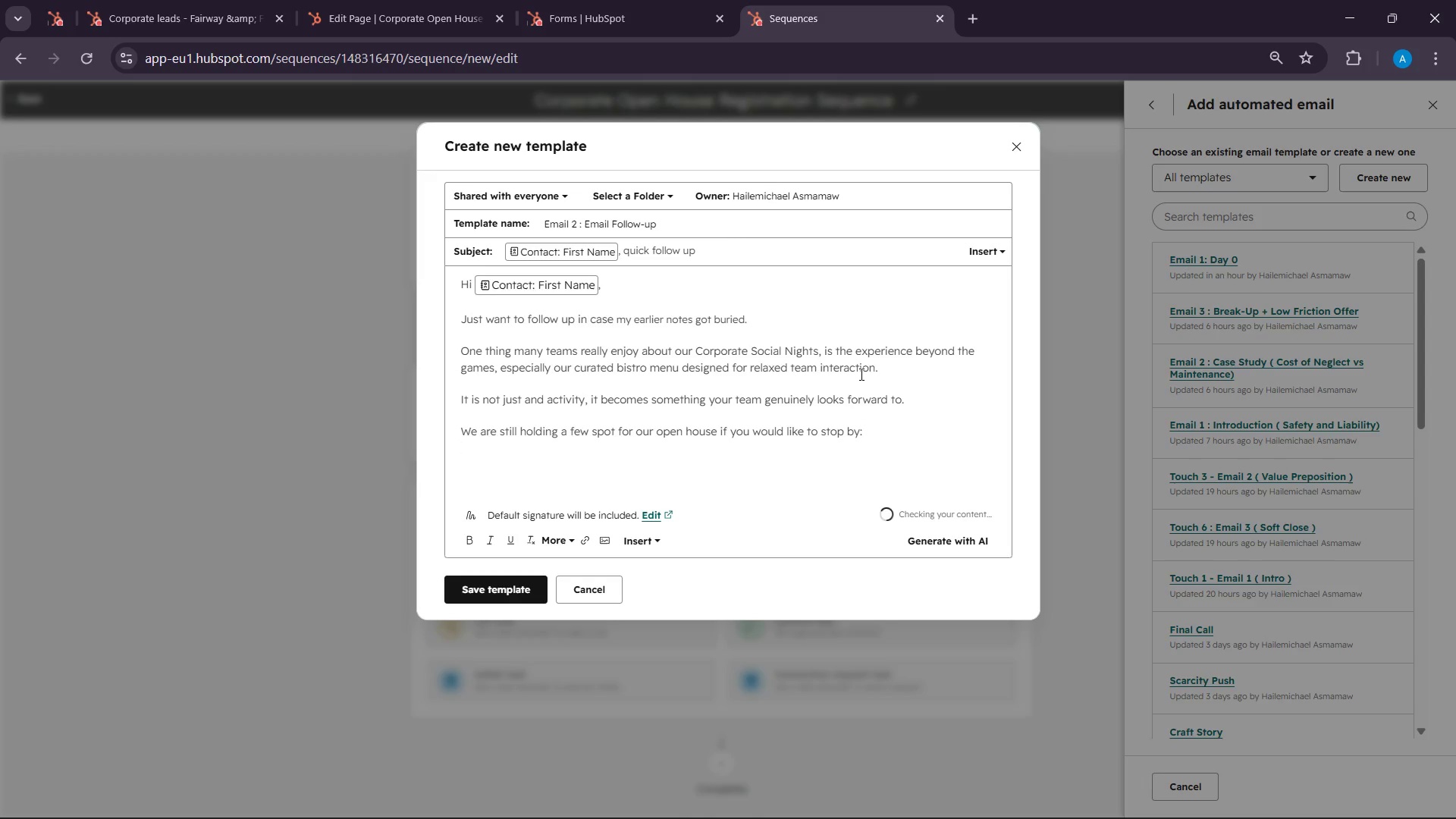 
type(Savve )
key(Backspace)
key(Backspace)
key(Backspace)
key(Backspace)
type(ve your)
key(Backspace)
key(Backspace)
key(Backspace)
key(Backspace)
type(Your Spot Here)
 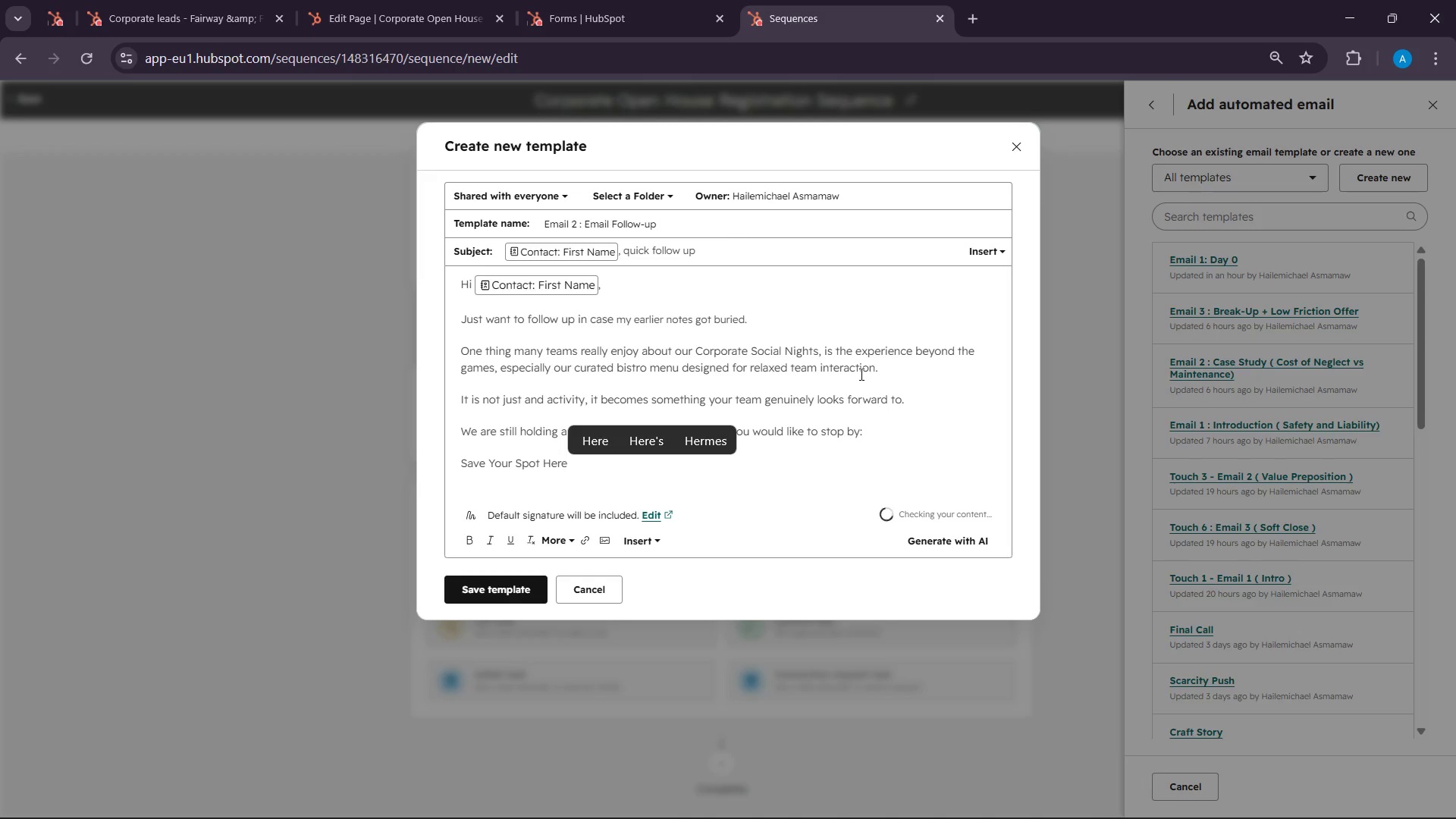 
double_click([495, 467])
 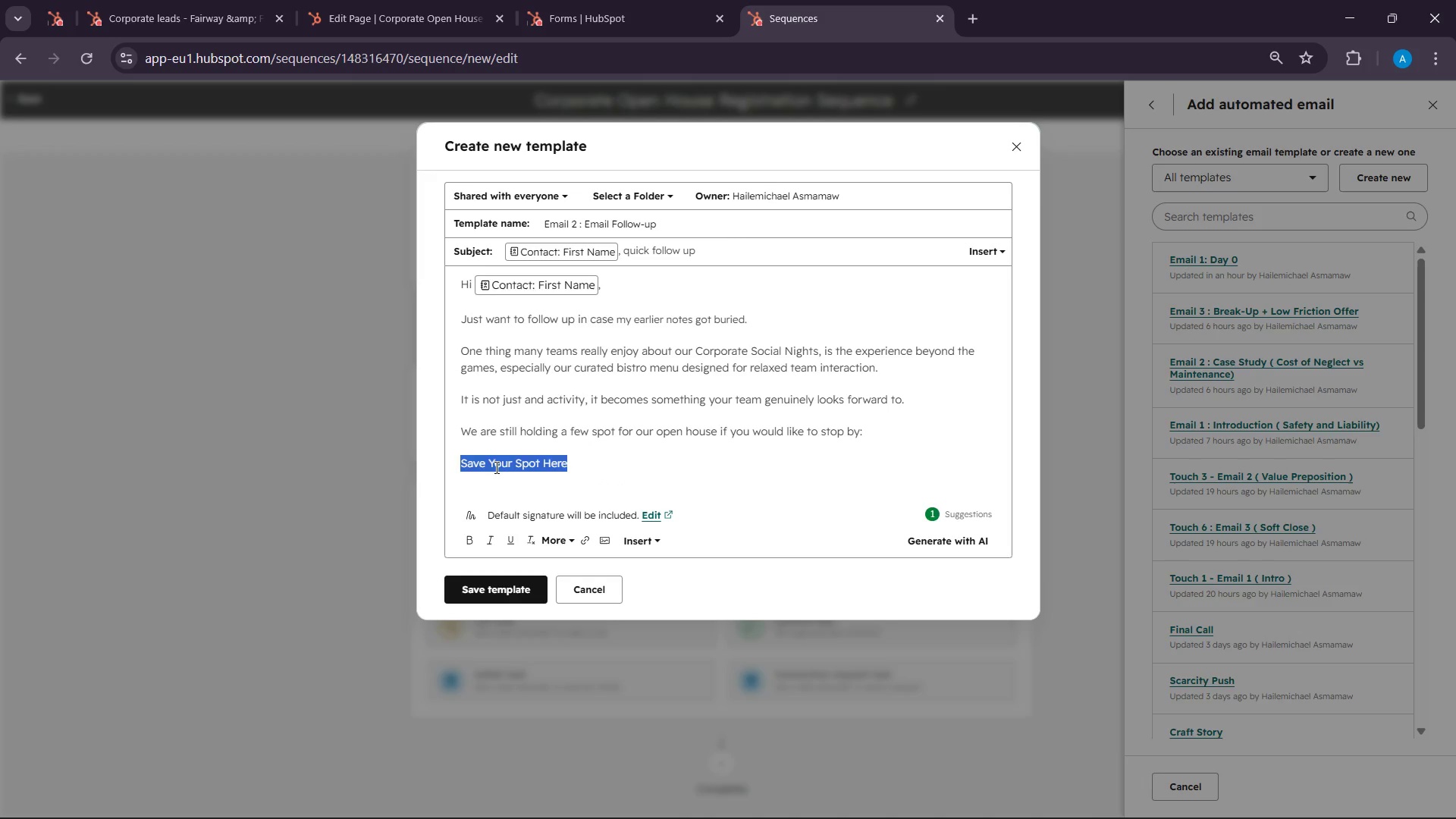 
triple_click([495, 467])
 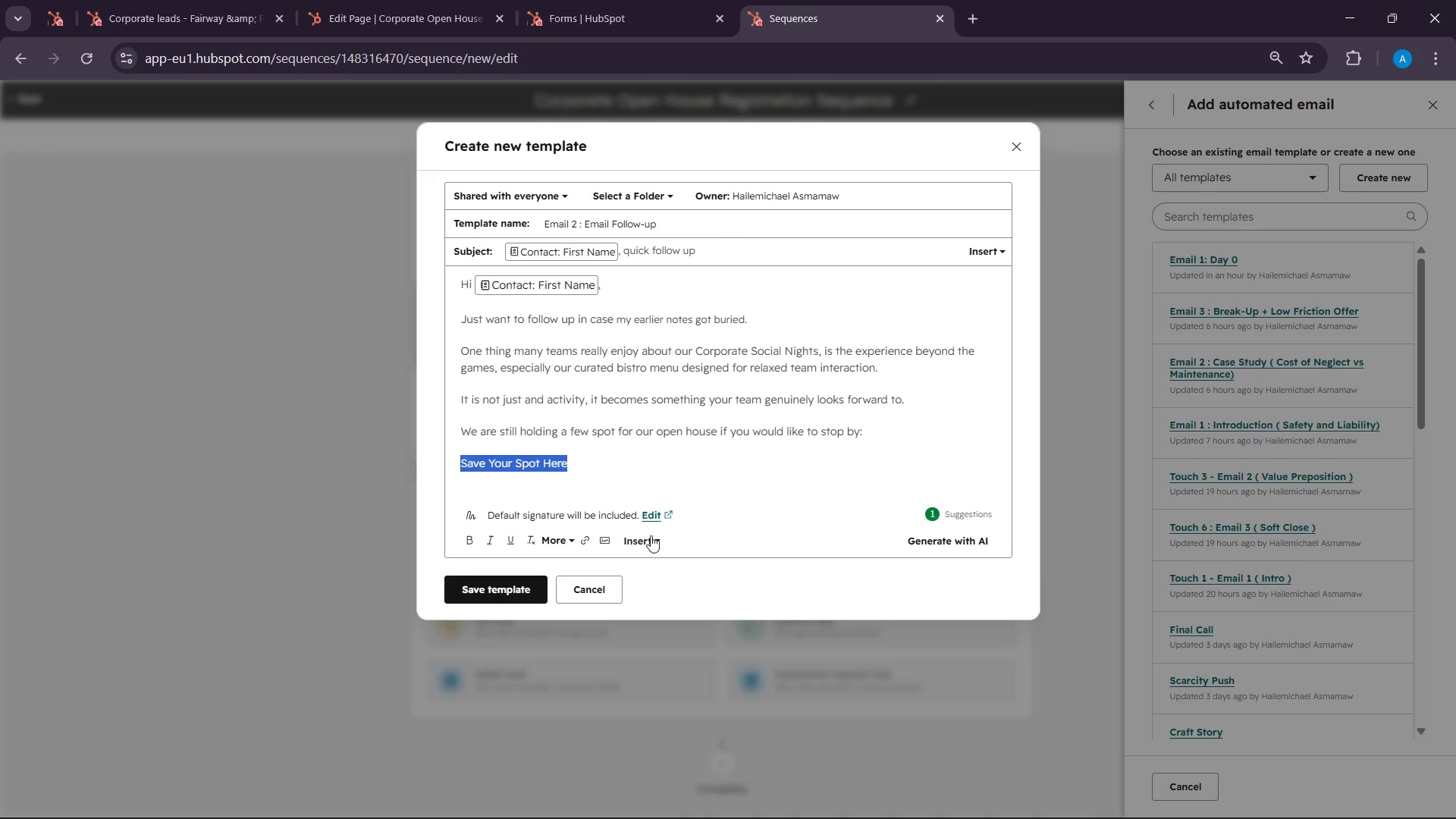 
left_click([650, 536])
 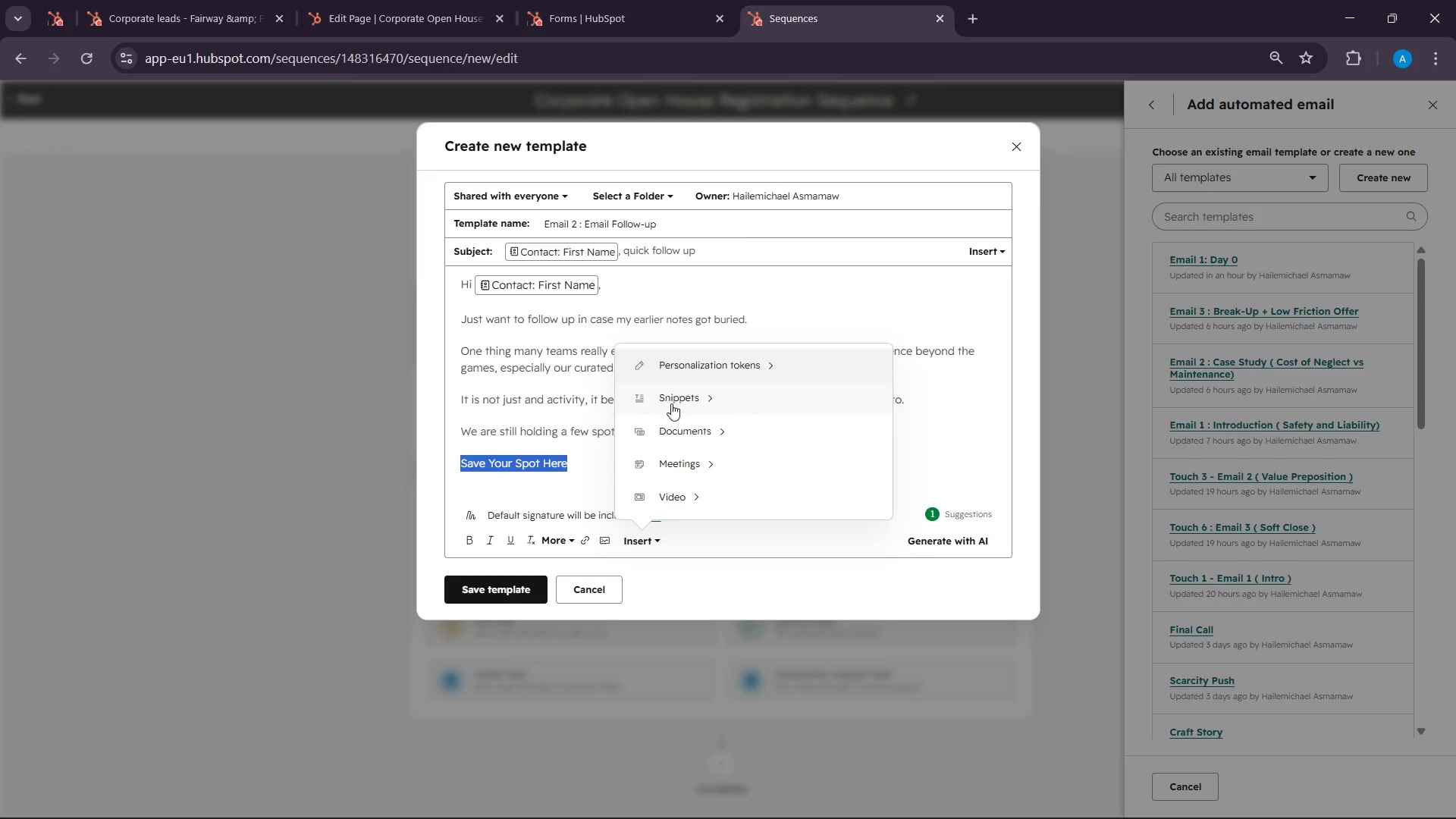 
left_click([576, 538])
 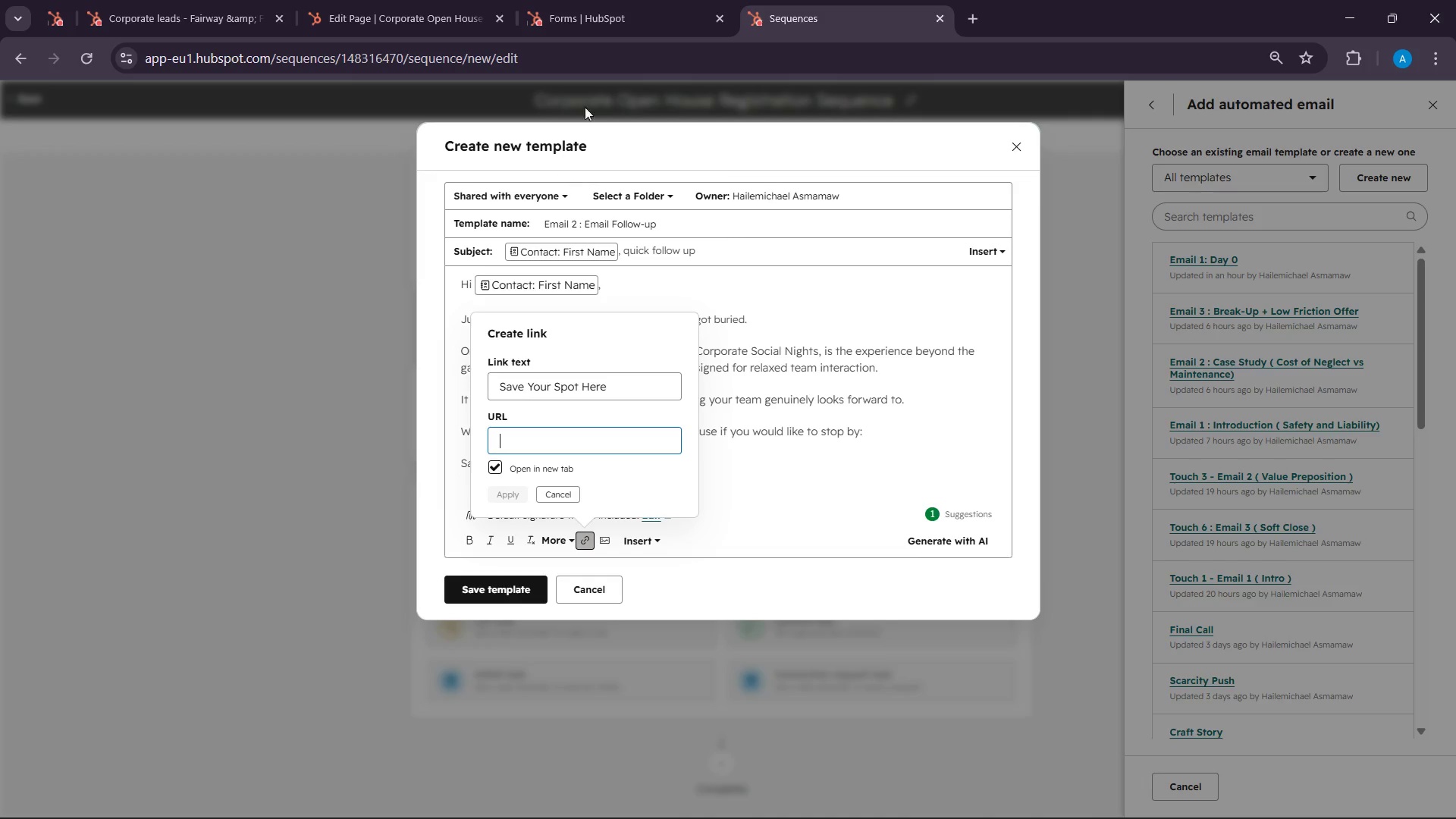 
left_click([599, 0])
 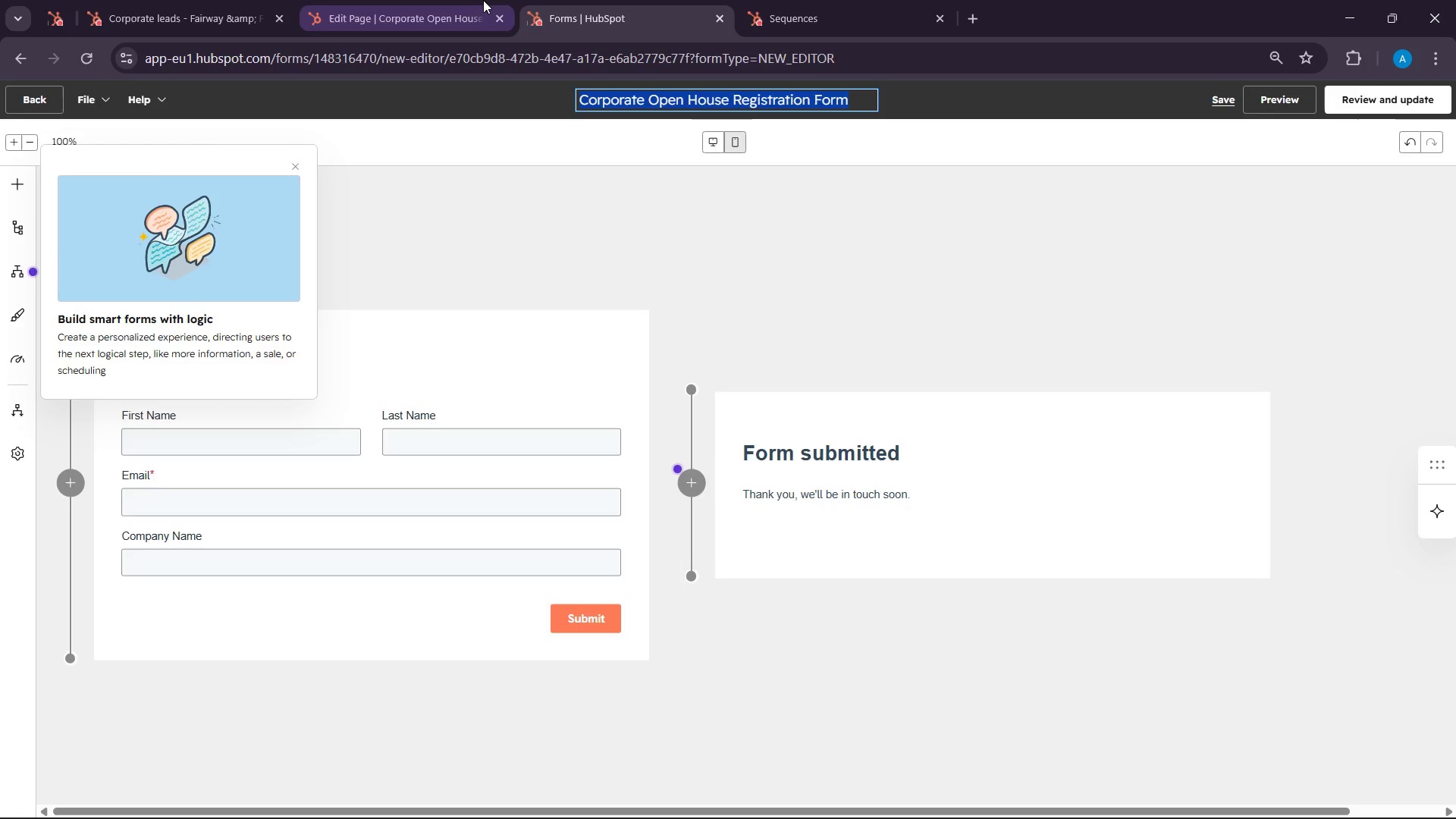 
left_click([483, 0])
 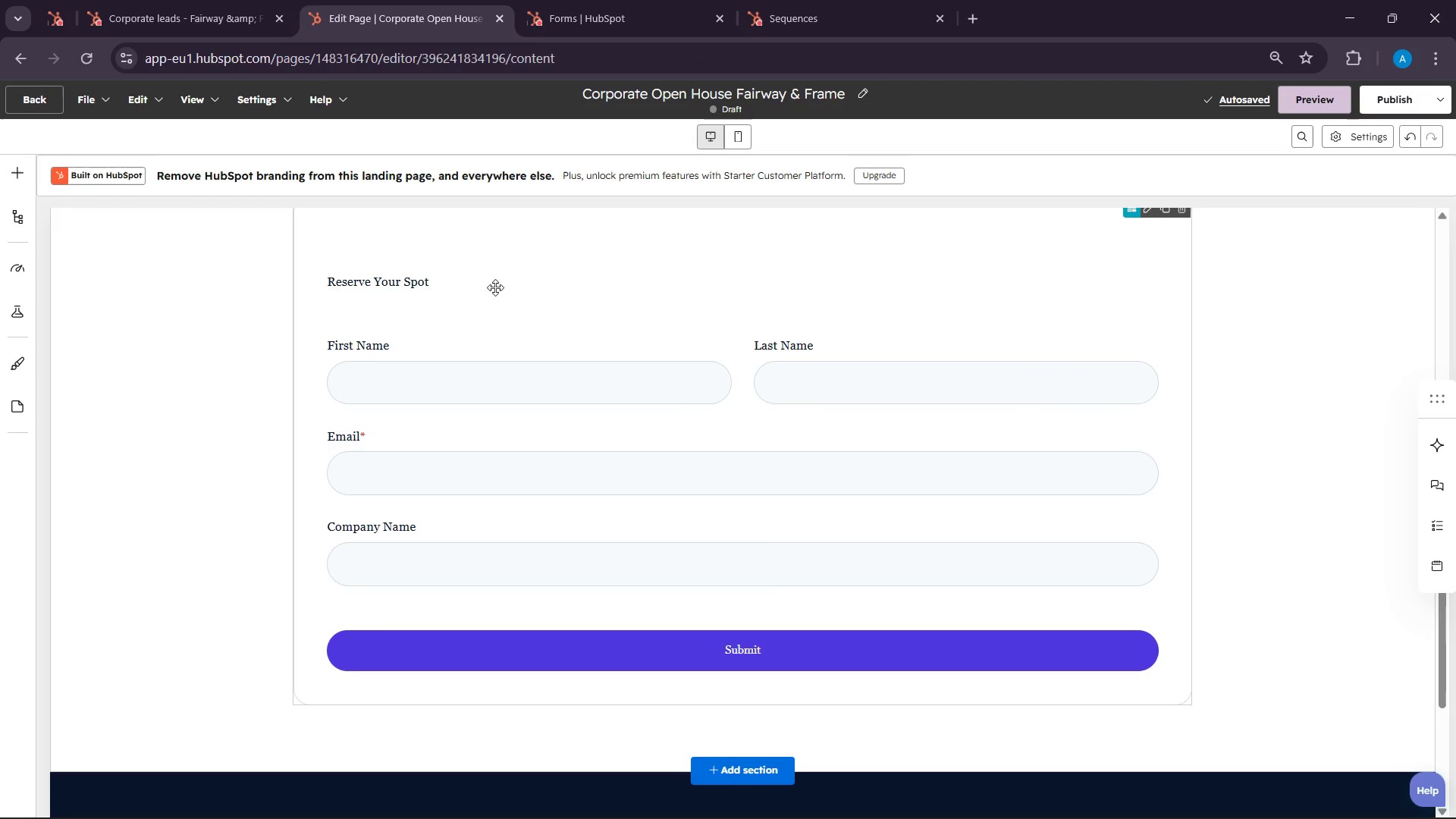 
scroll: coordinate [509, 321], scroll_direction: up, amount: 7.0
 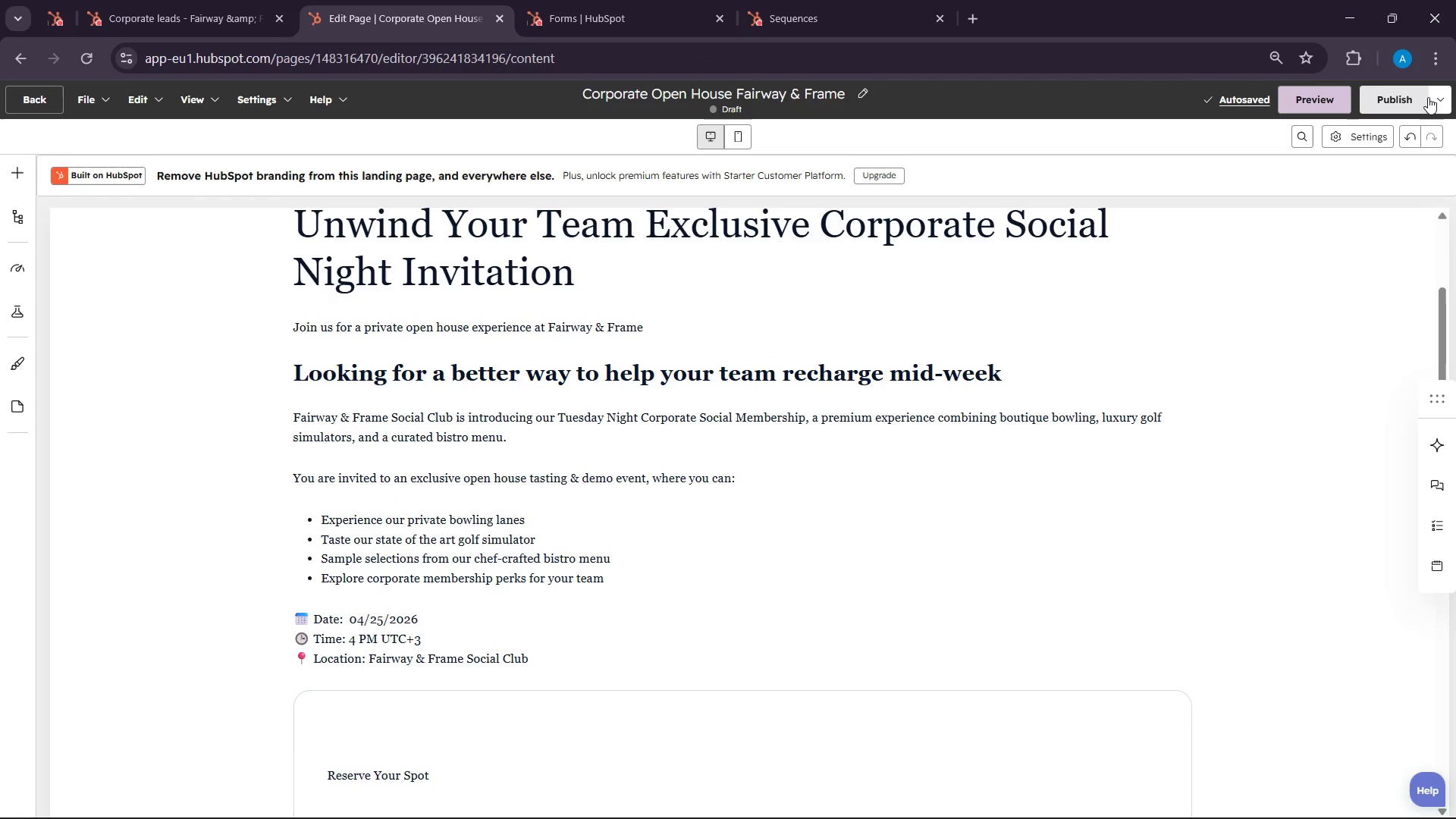 
left_click([1435, 99])
 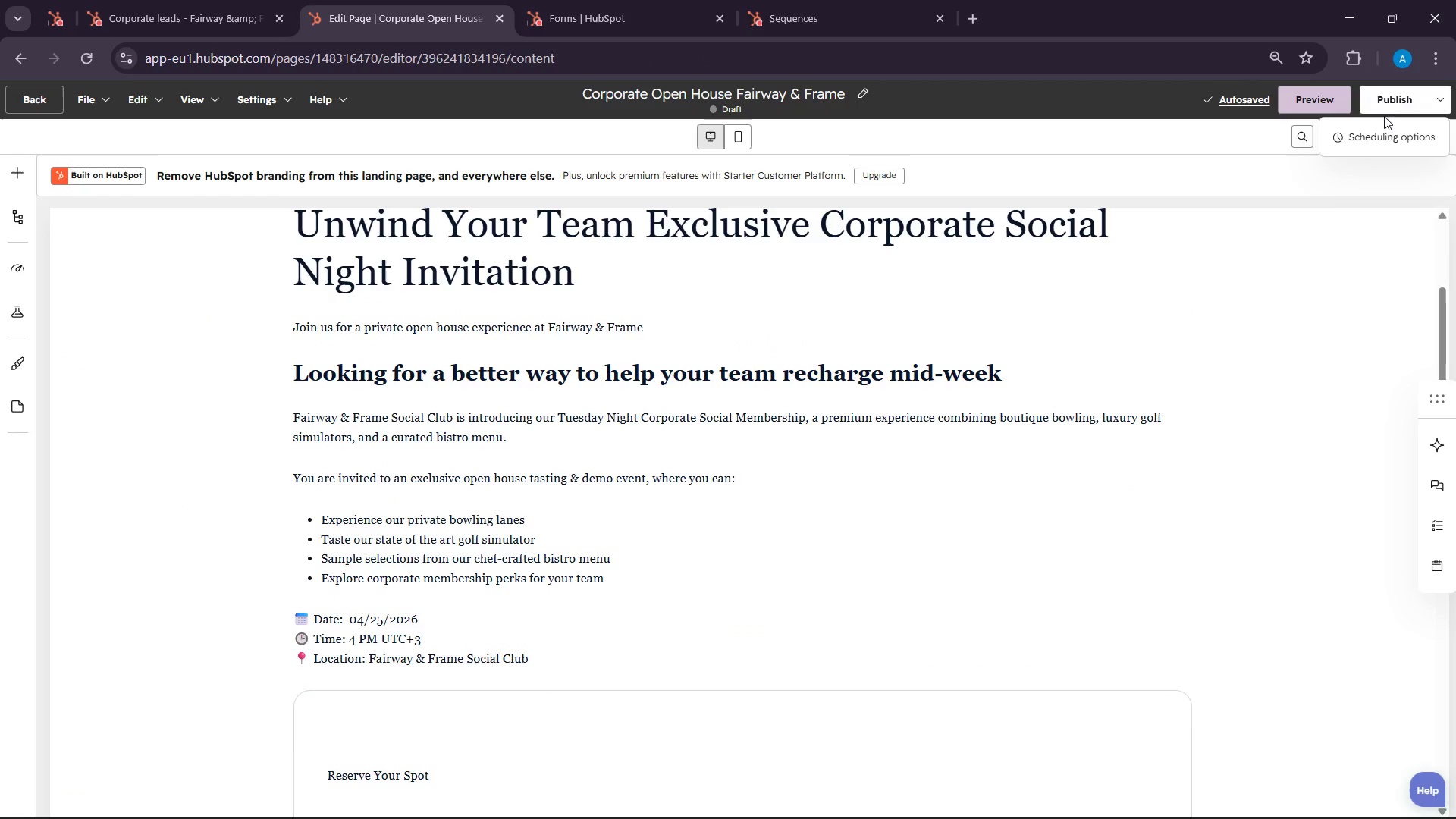 
left_click([1390, 99])
 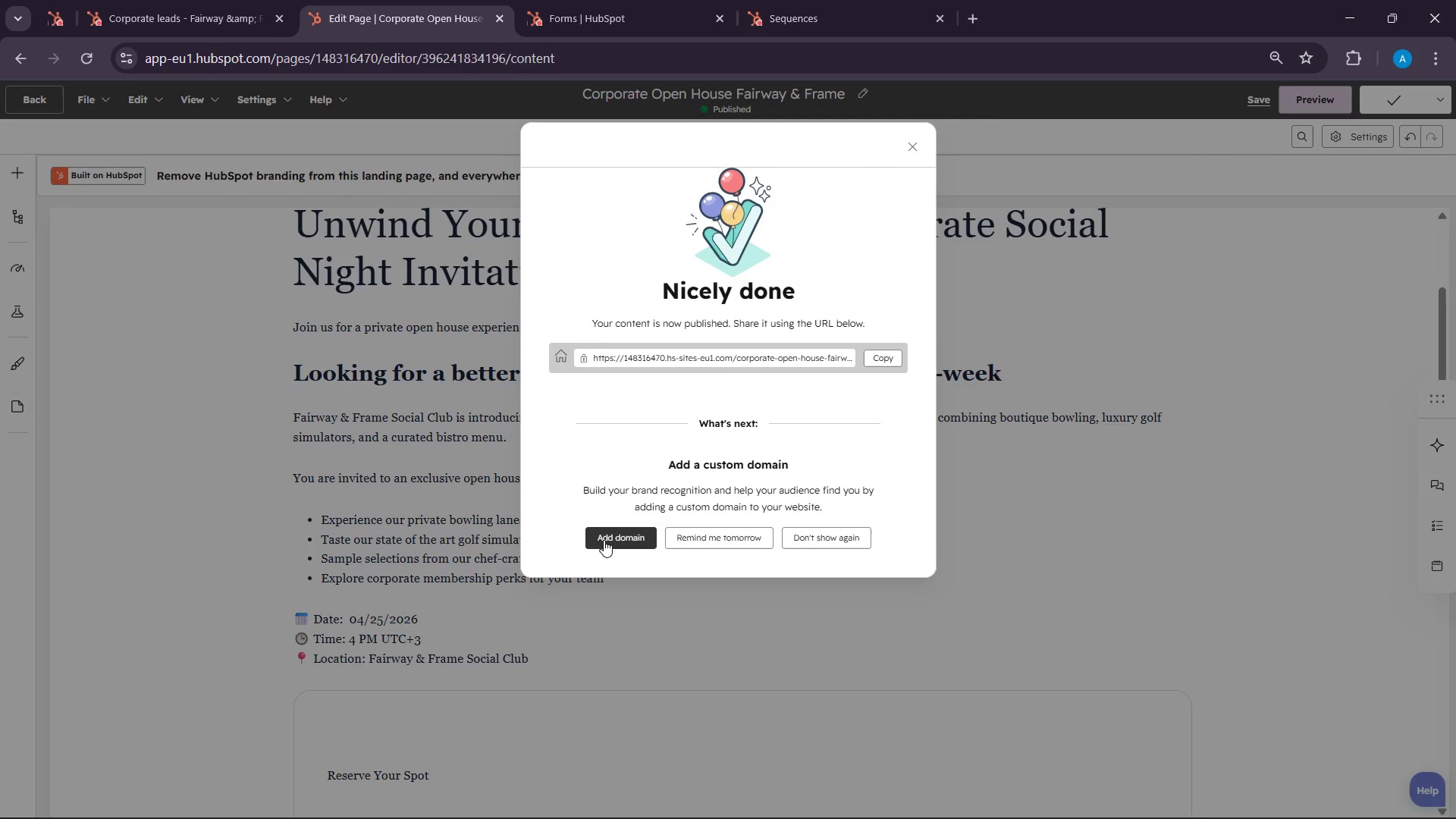 
left_click([882, 352])
 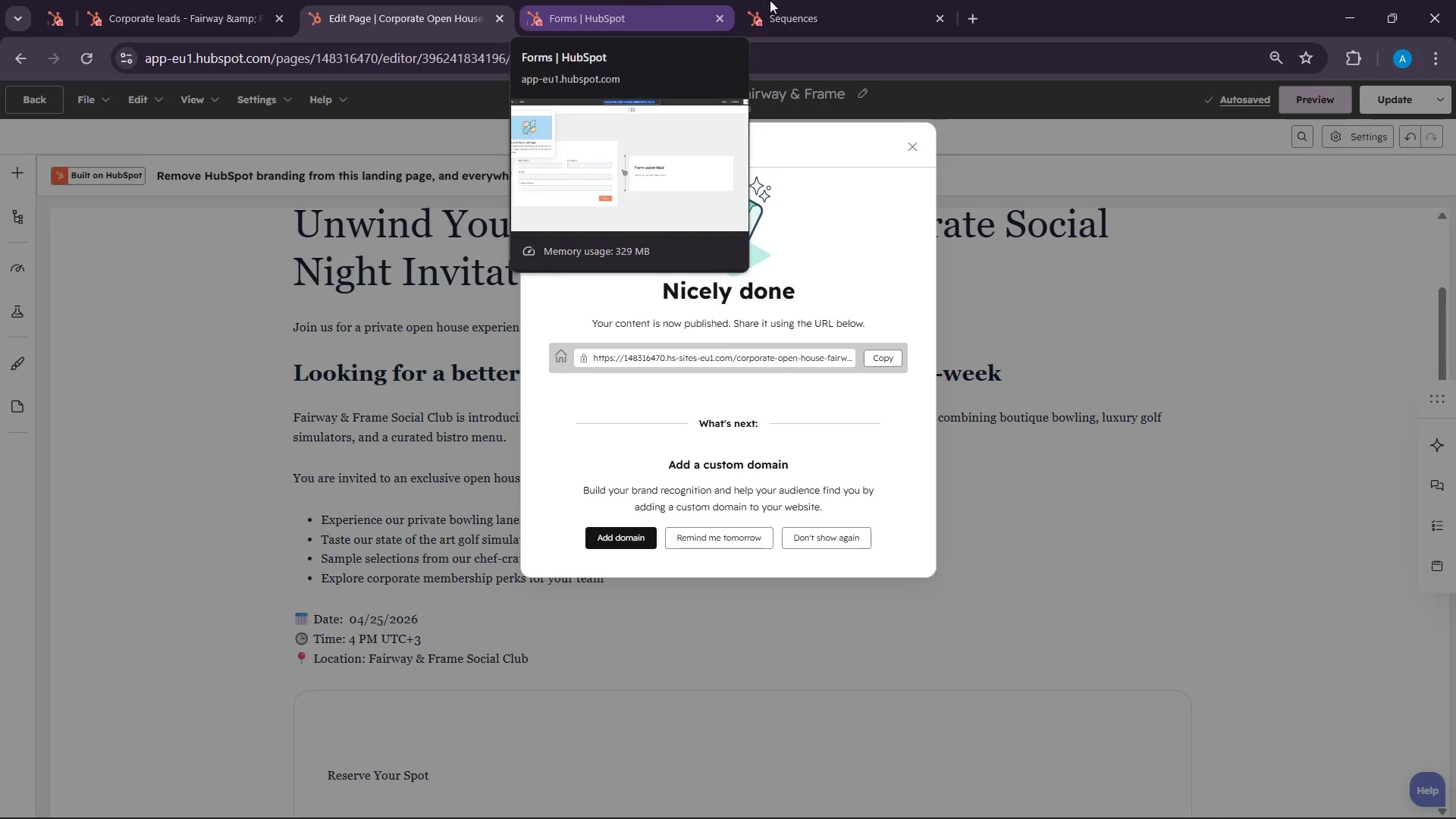 
left_click([825, 0])
 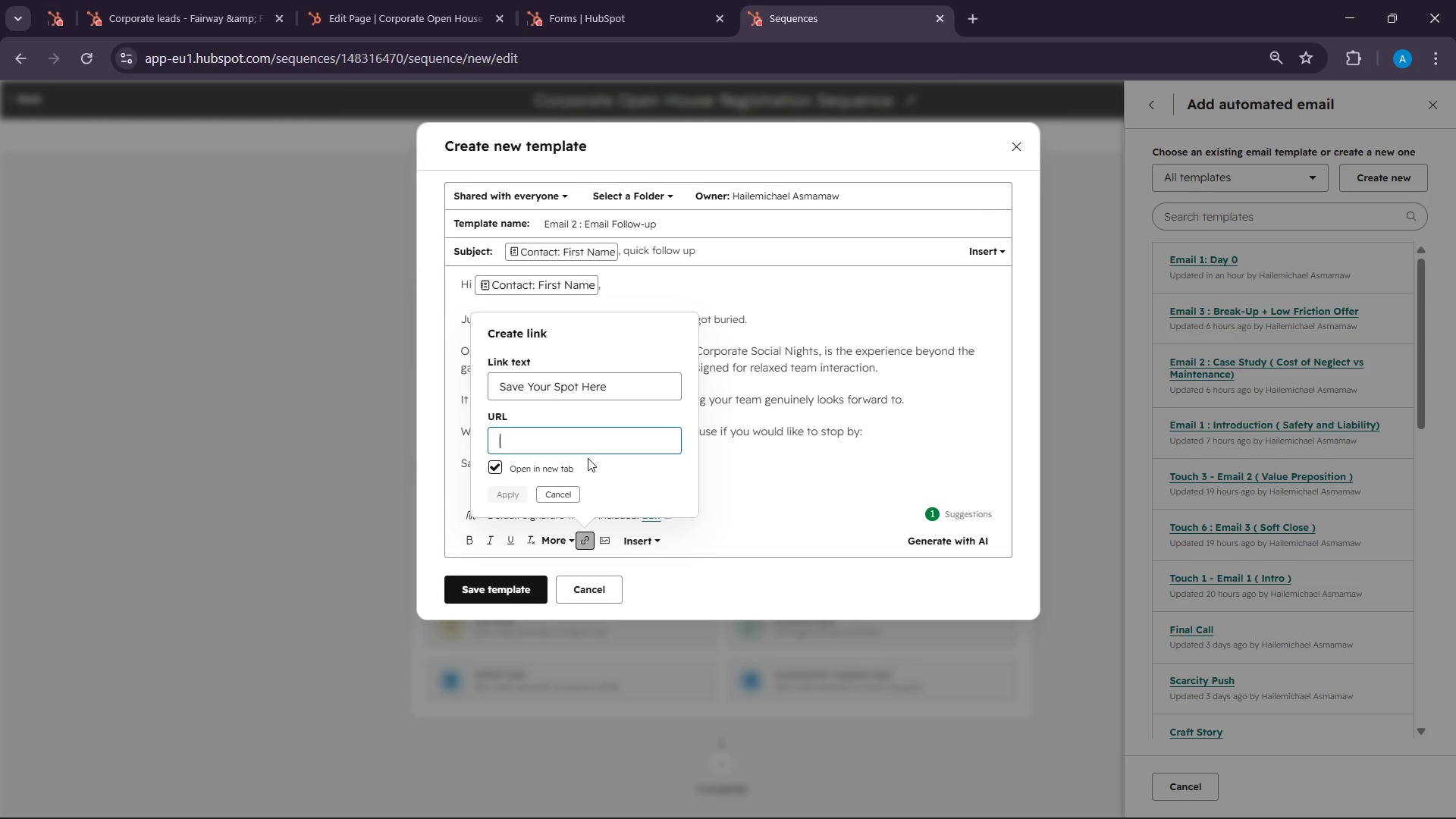 
key(Control+V)
 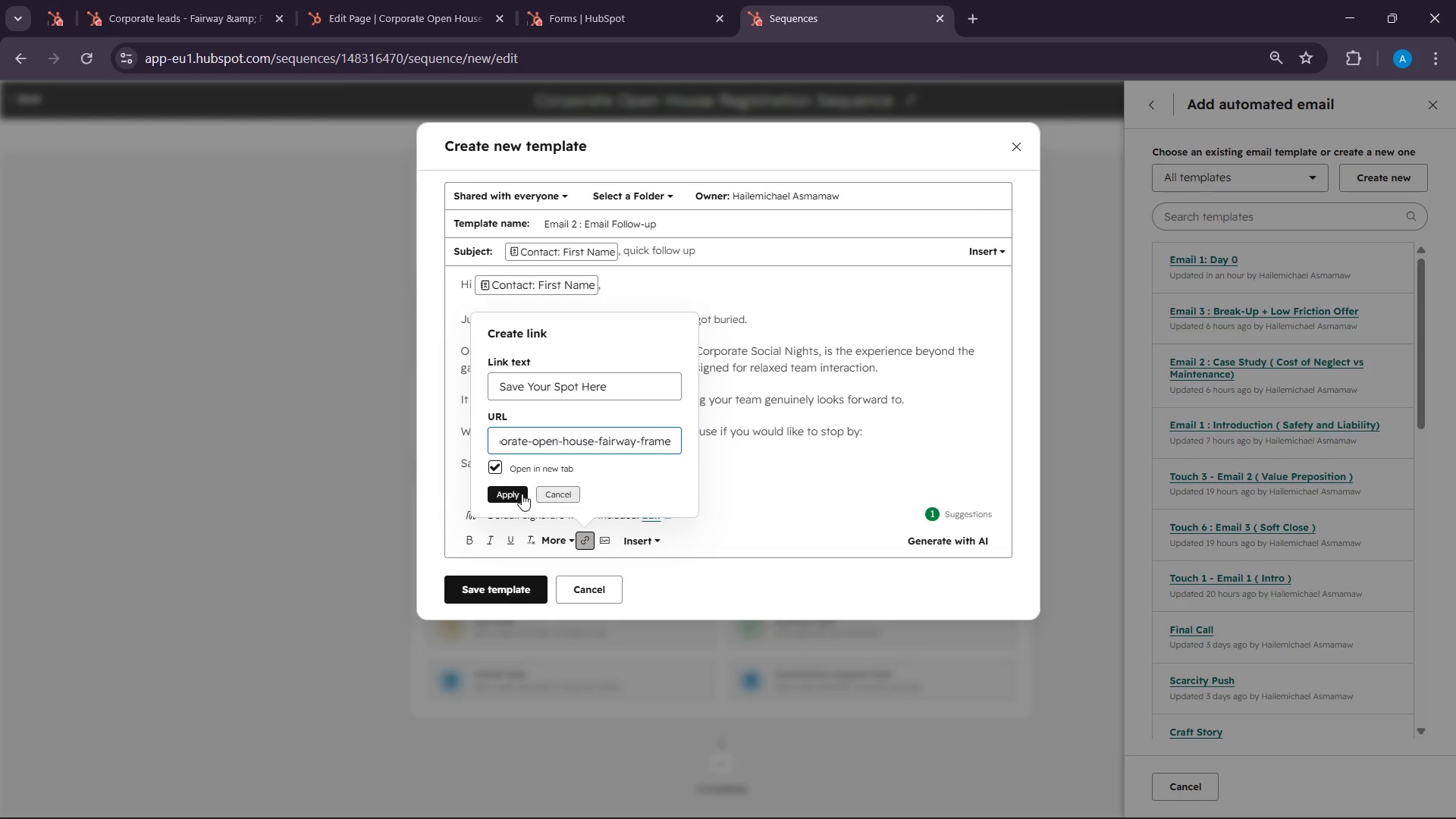 
left_click([519, 494])
 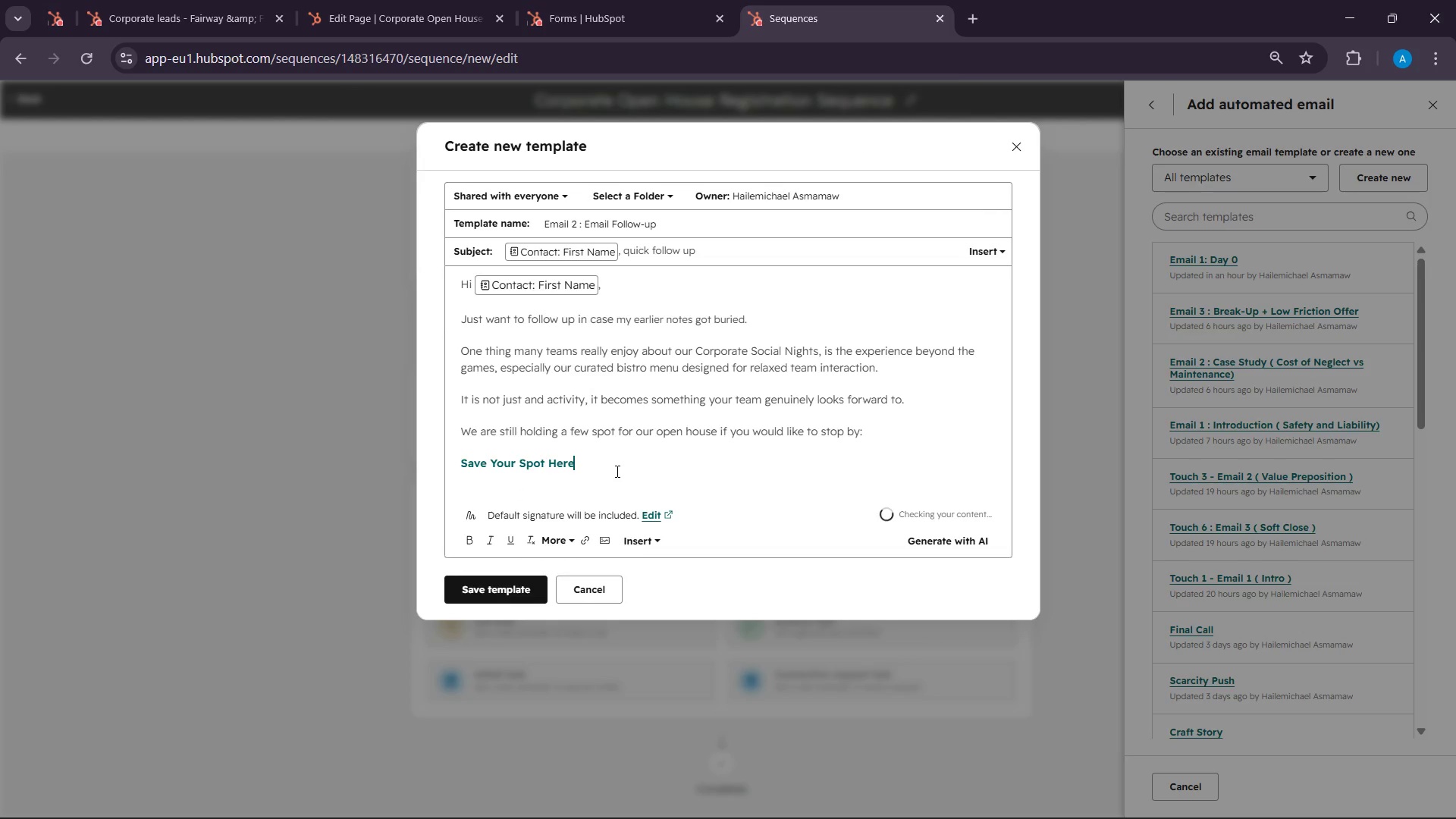 
key(Enter)
 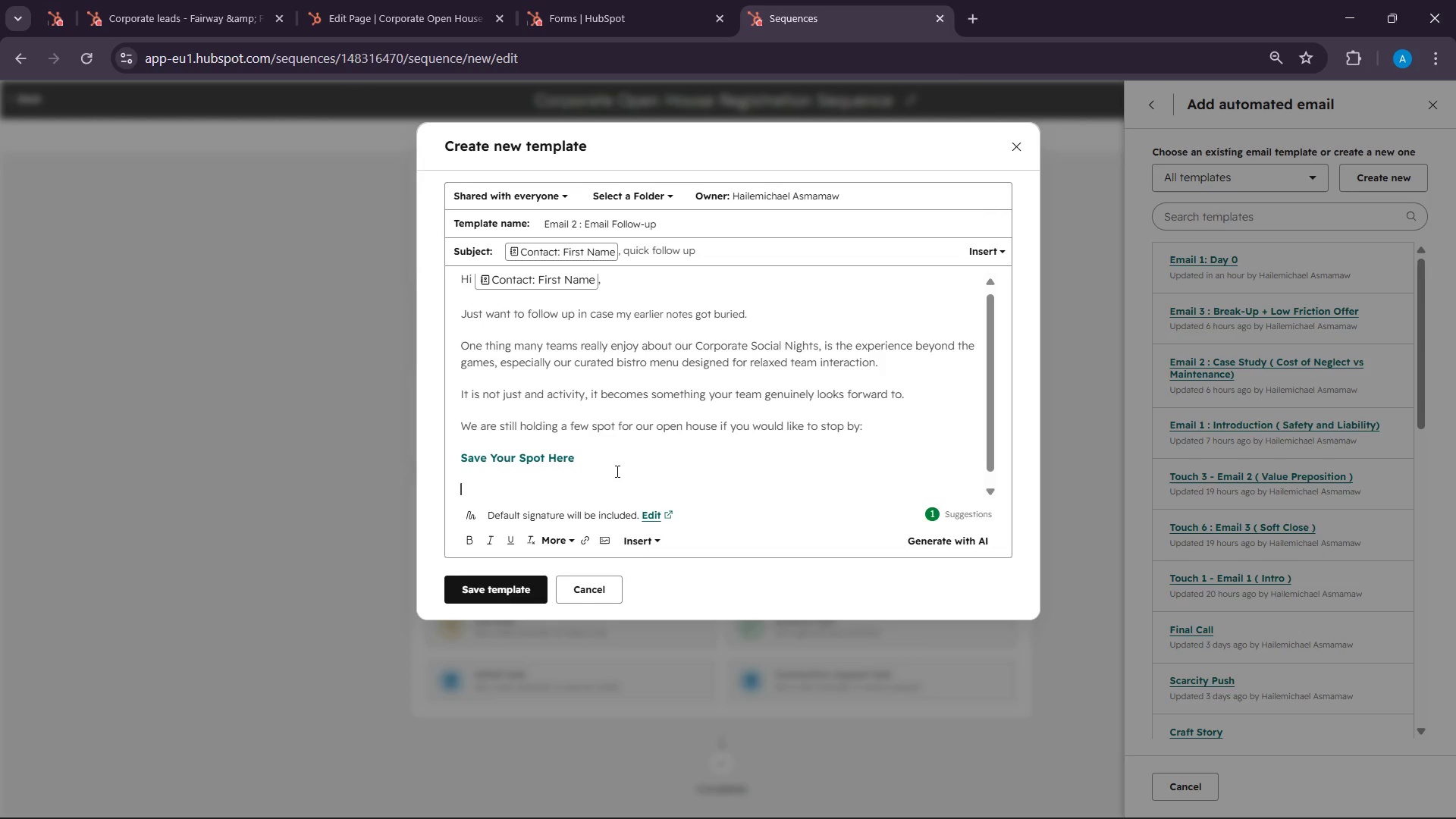 
key(Enter)
 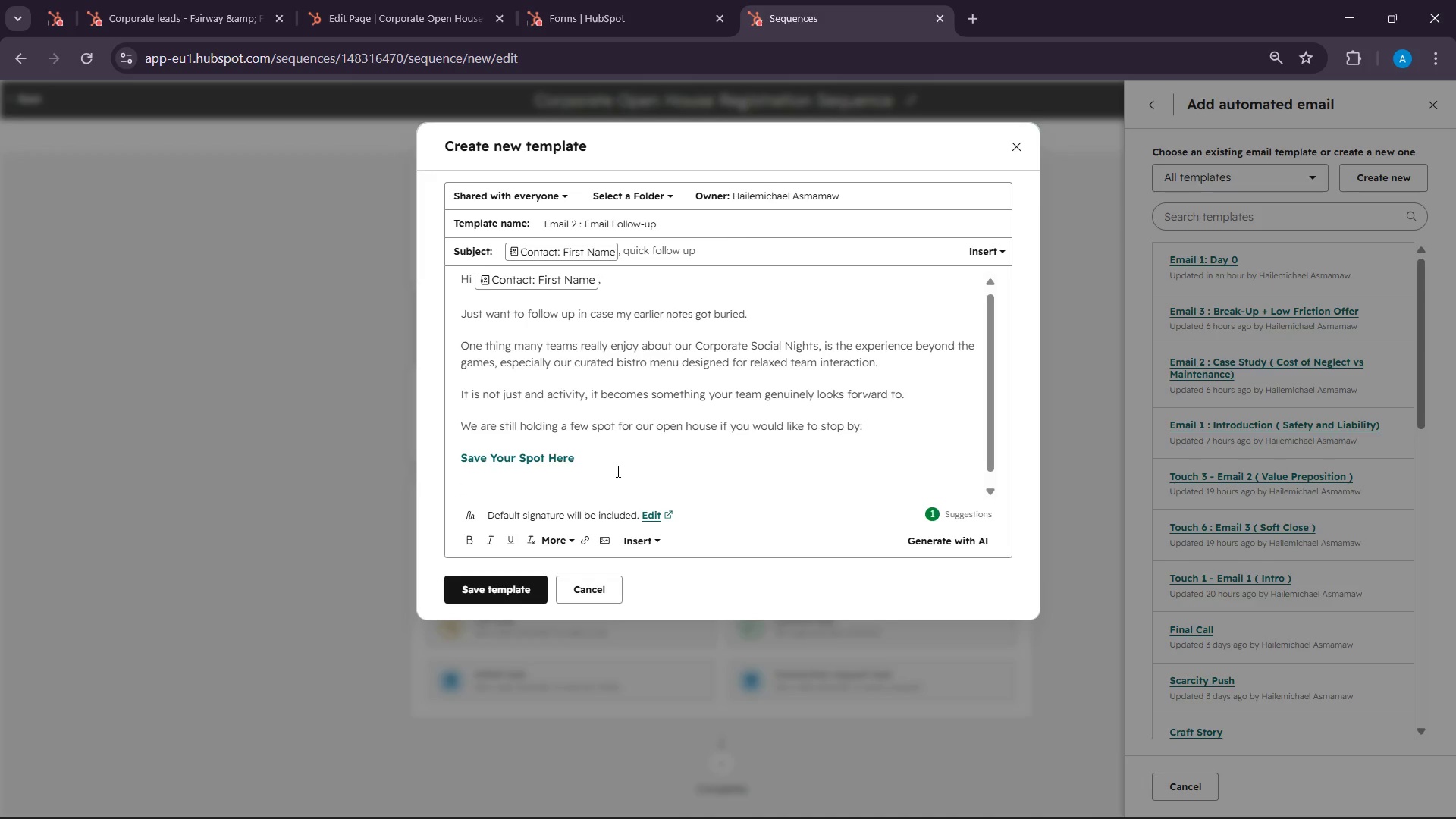 
wait(39.88)
 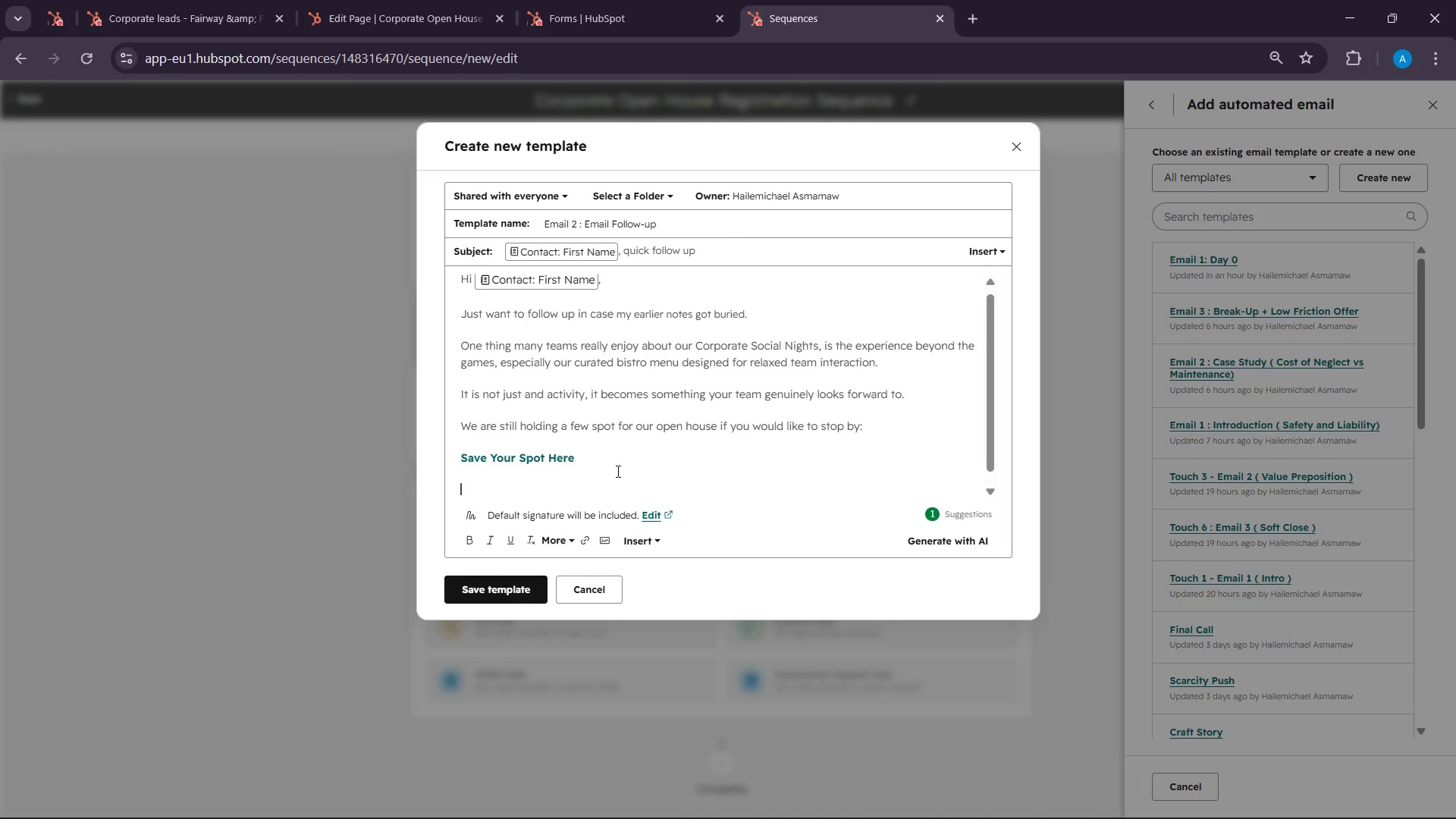 
type(Best, )
 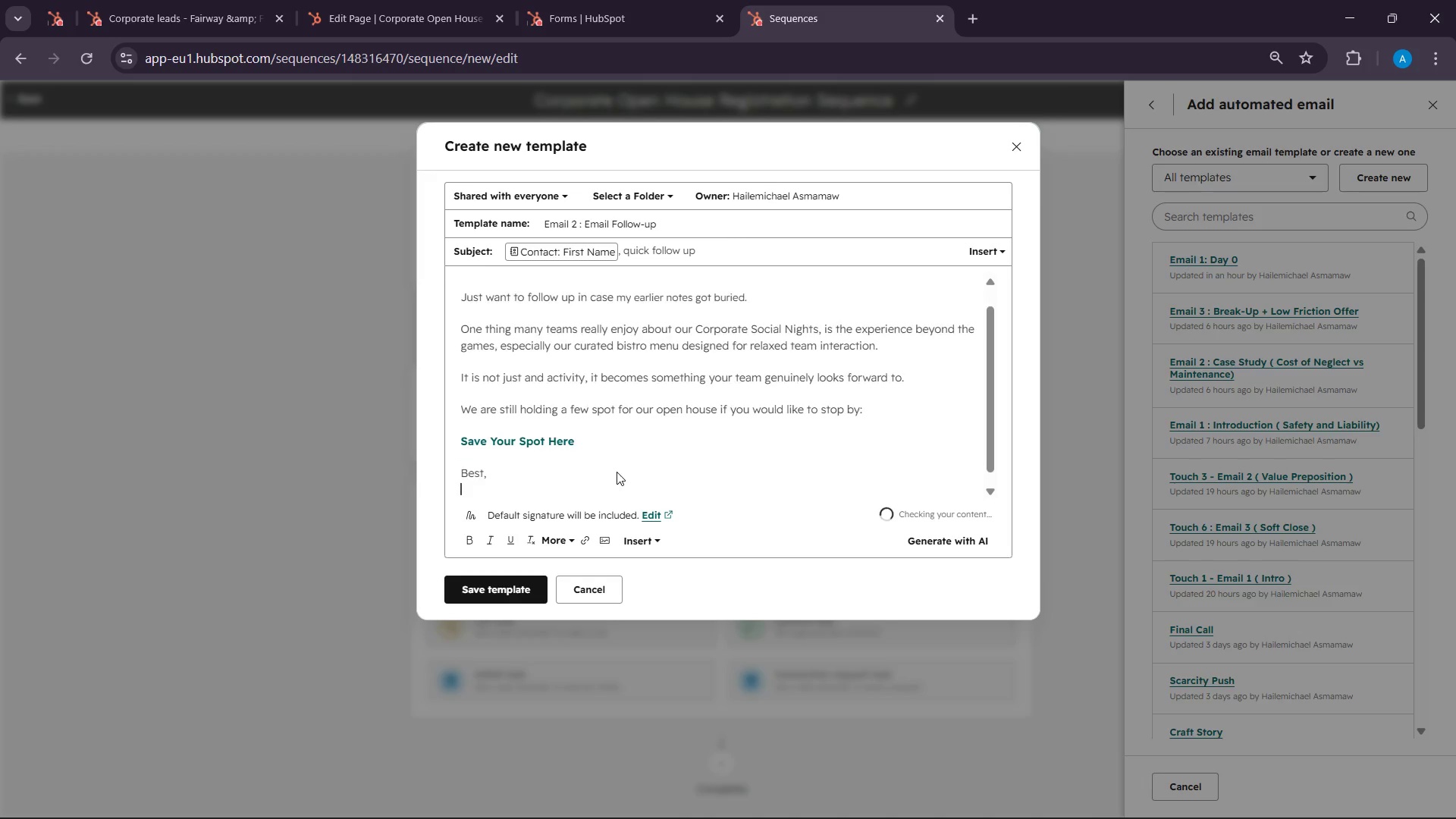 
key(Shift+Enter)
 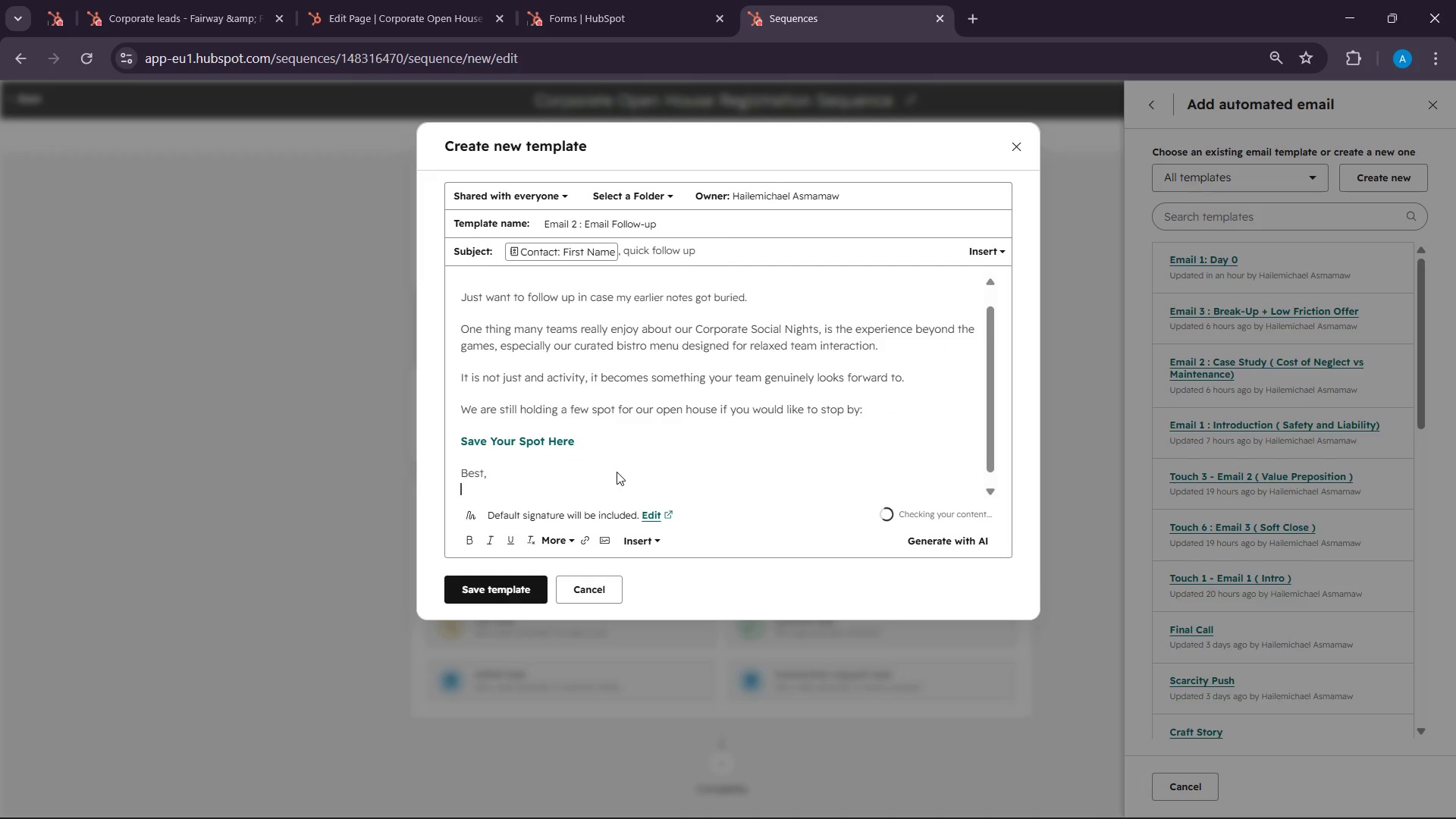 
type(Hailemichael)
 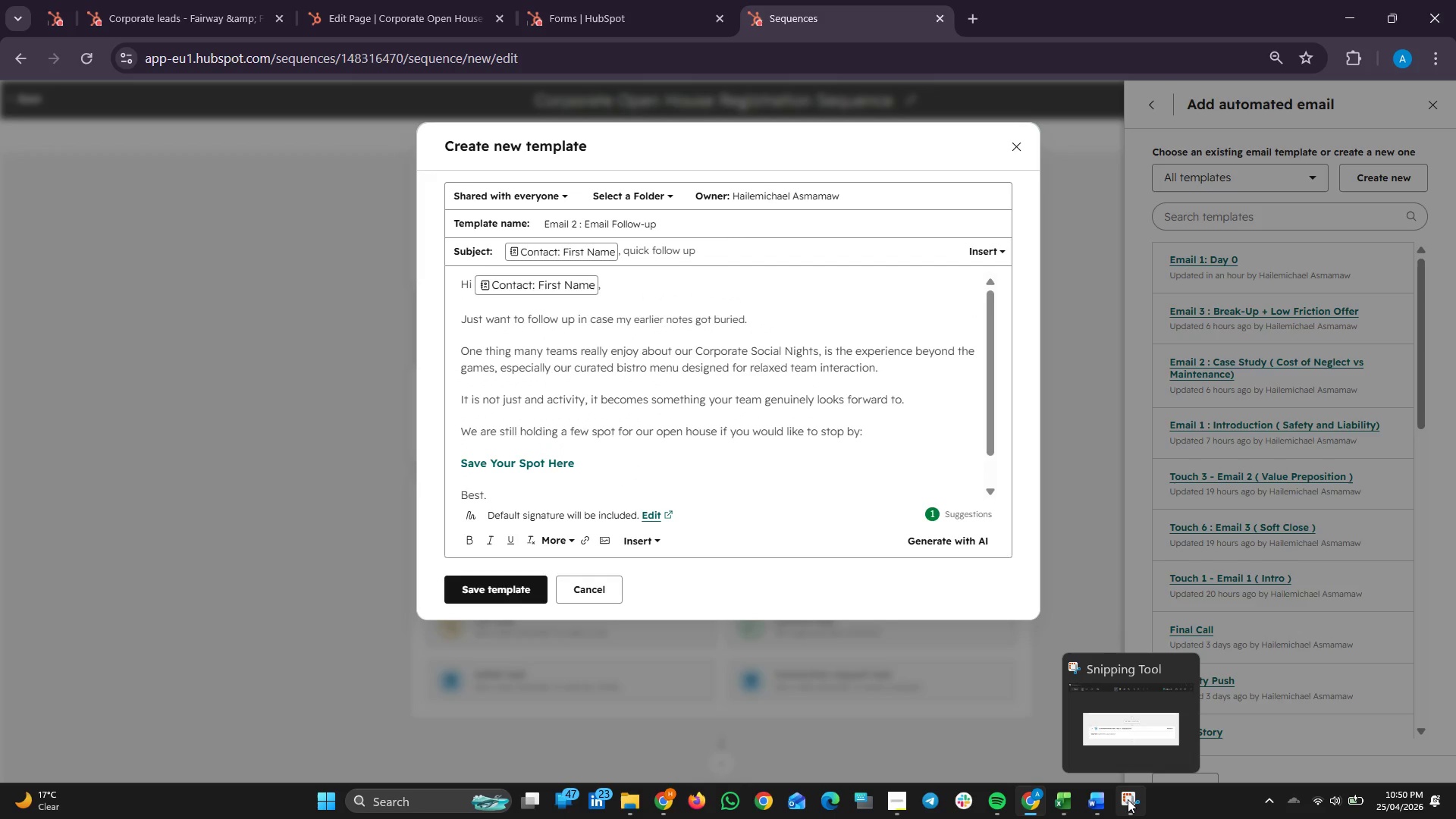 
wait(5.38)
 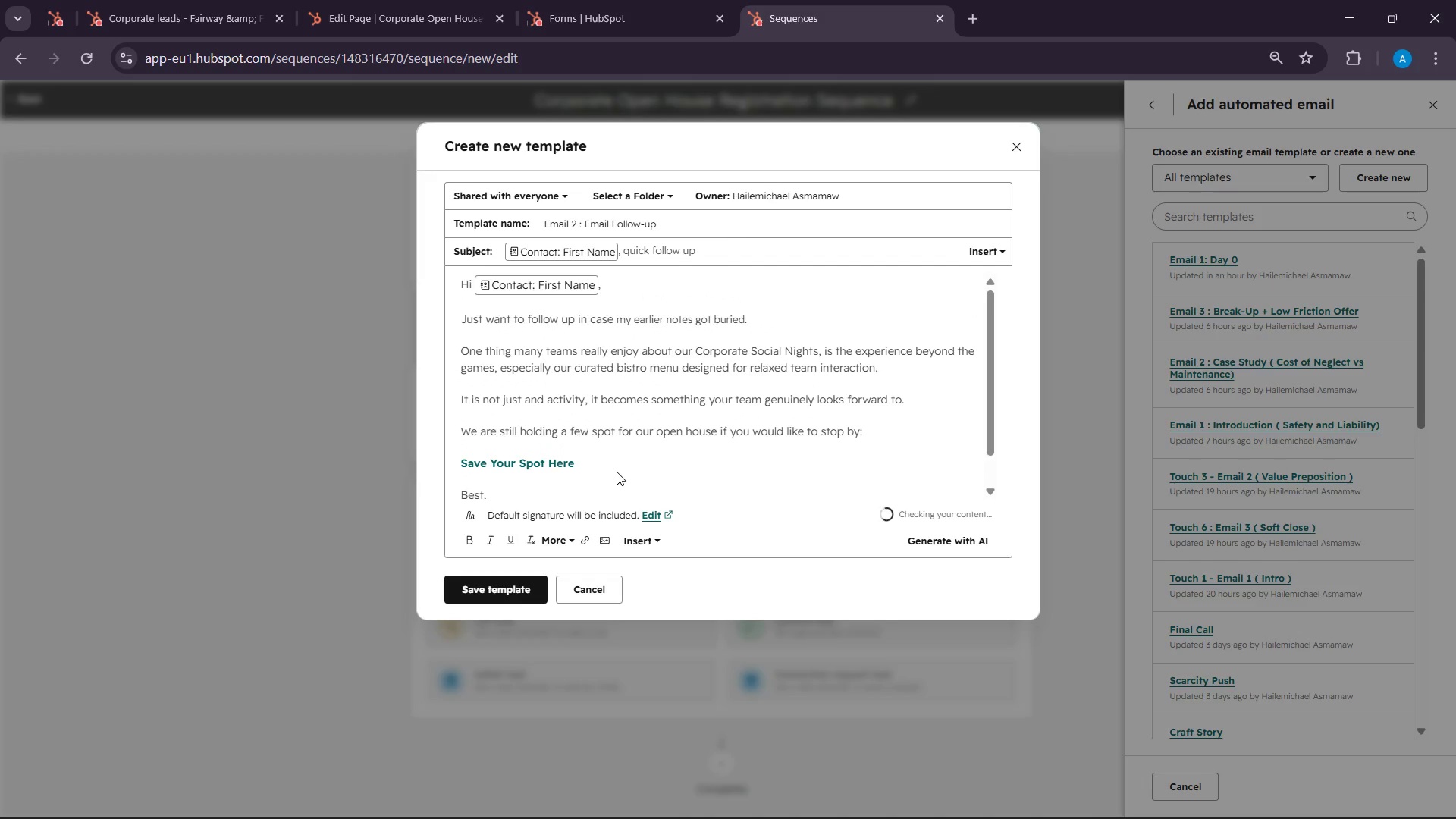 
left_click([1128, 799])
 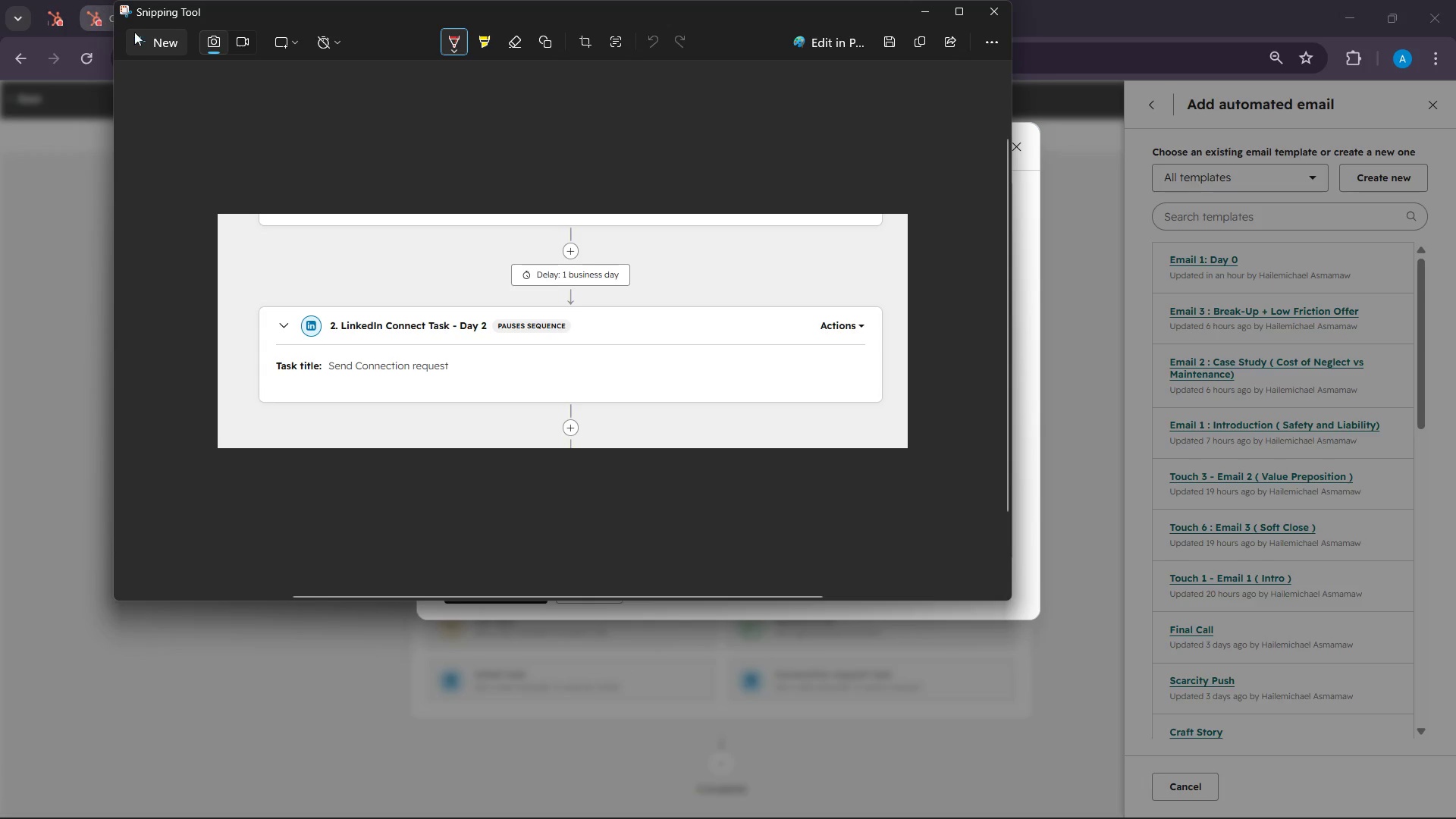 
left_click([140, 38])
 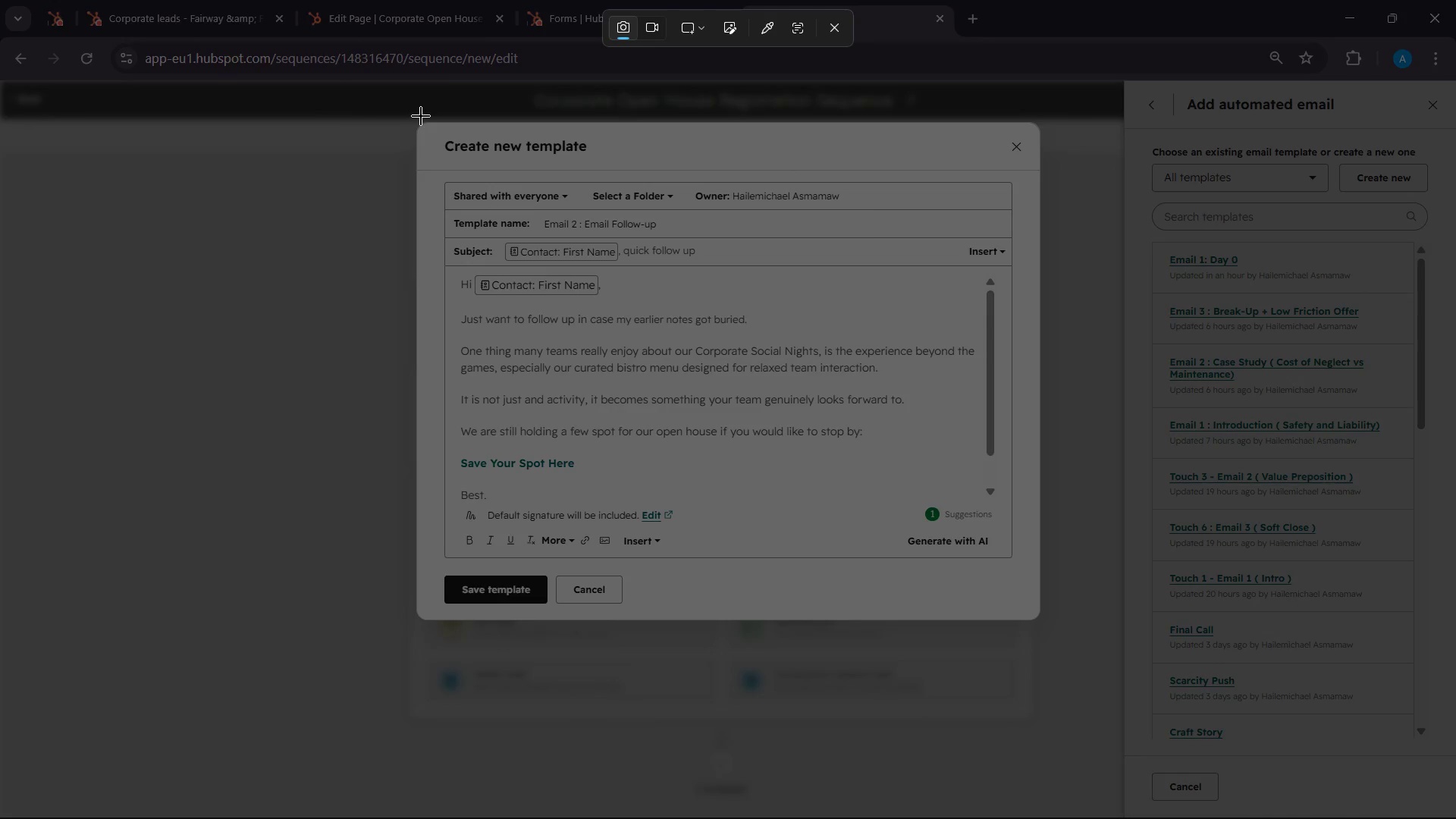 
left_click_drag(start_coordinate=[412, 116], to_coordinate=[1053, 626])
 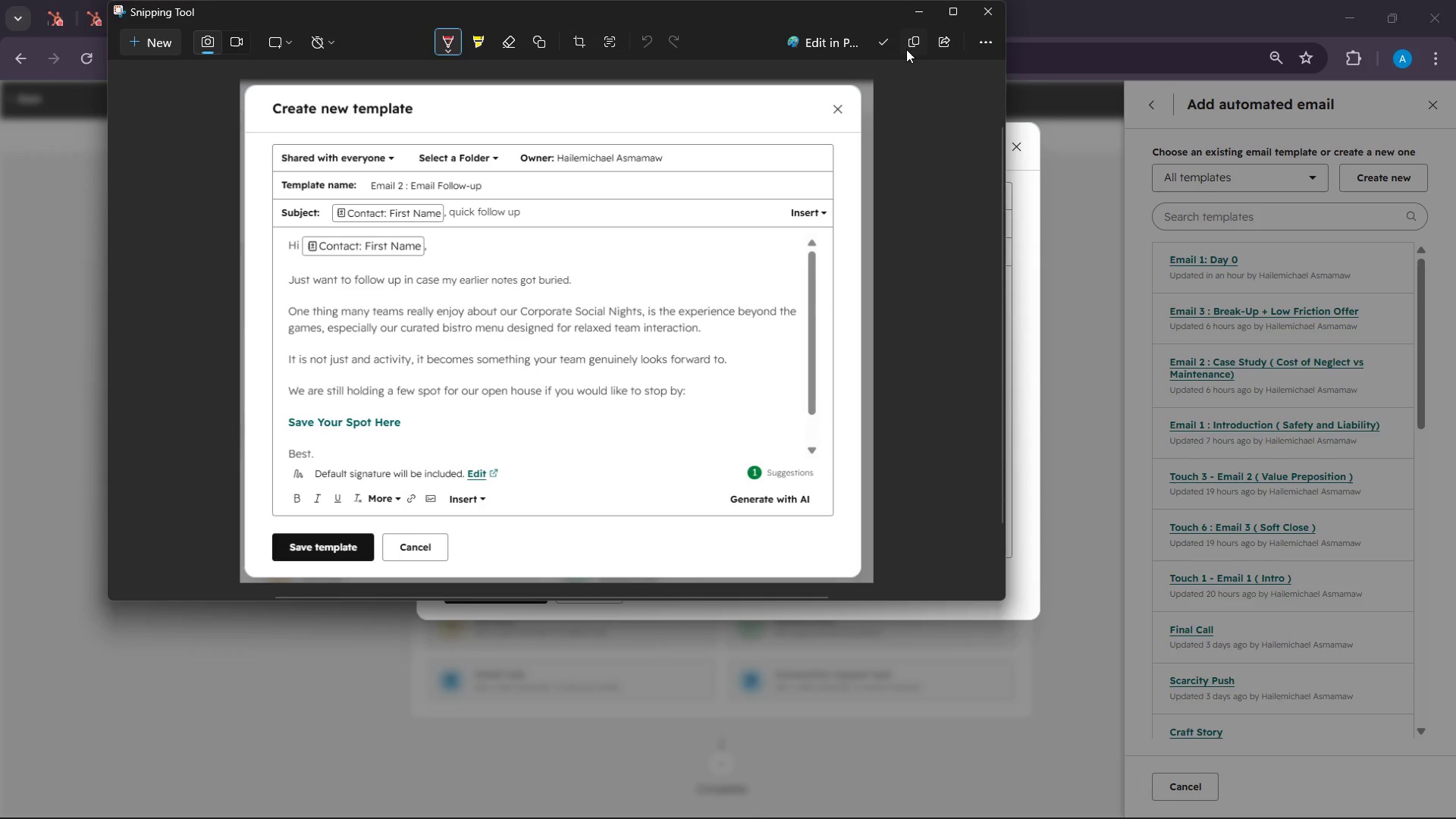 
left_click([919, 39])
 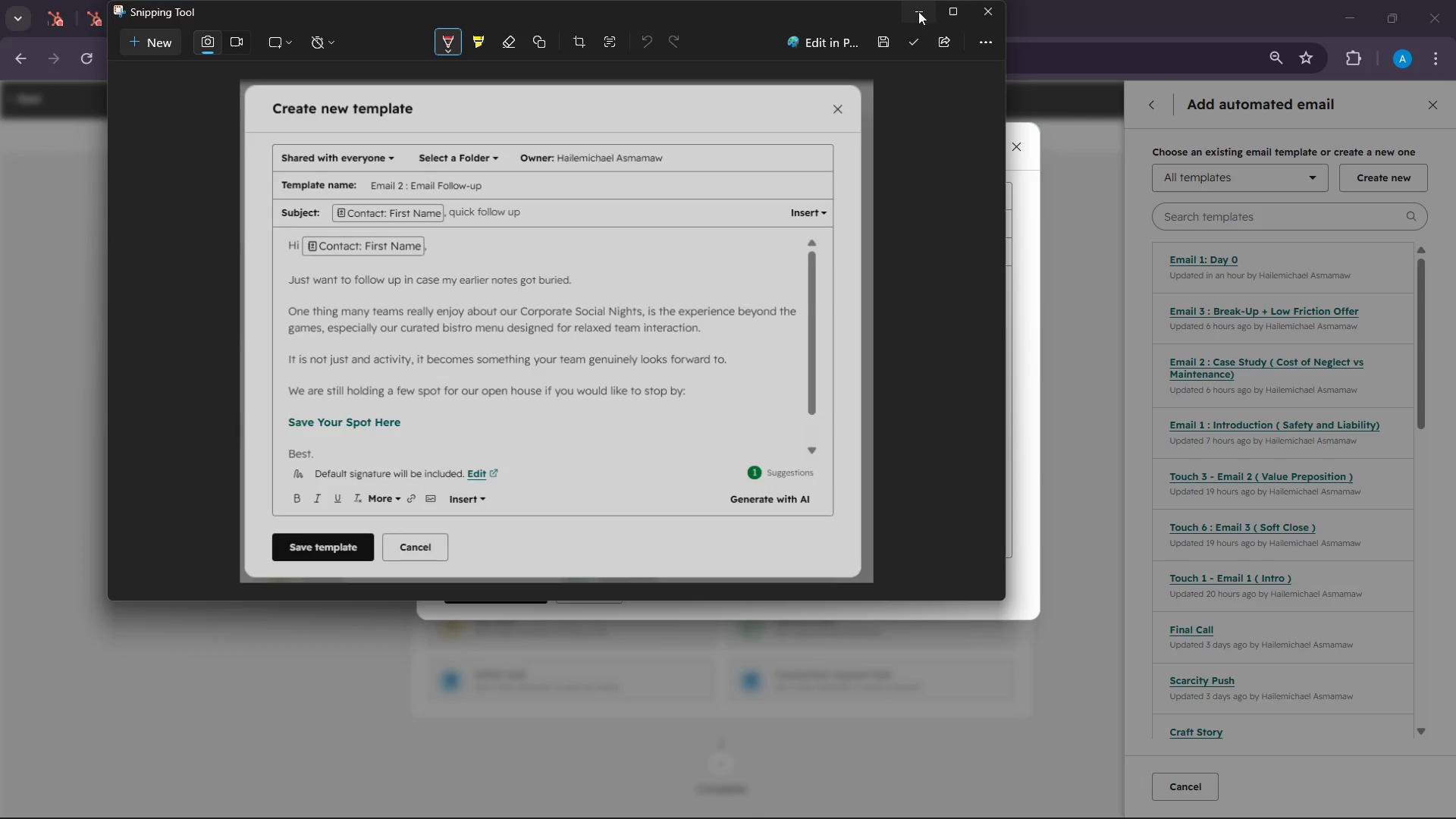 
left_click([918, 11])
 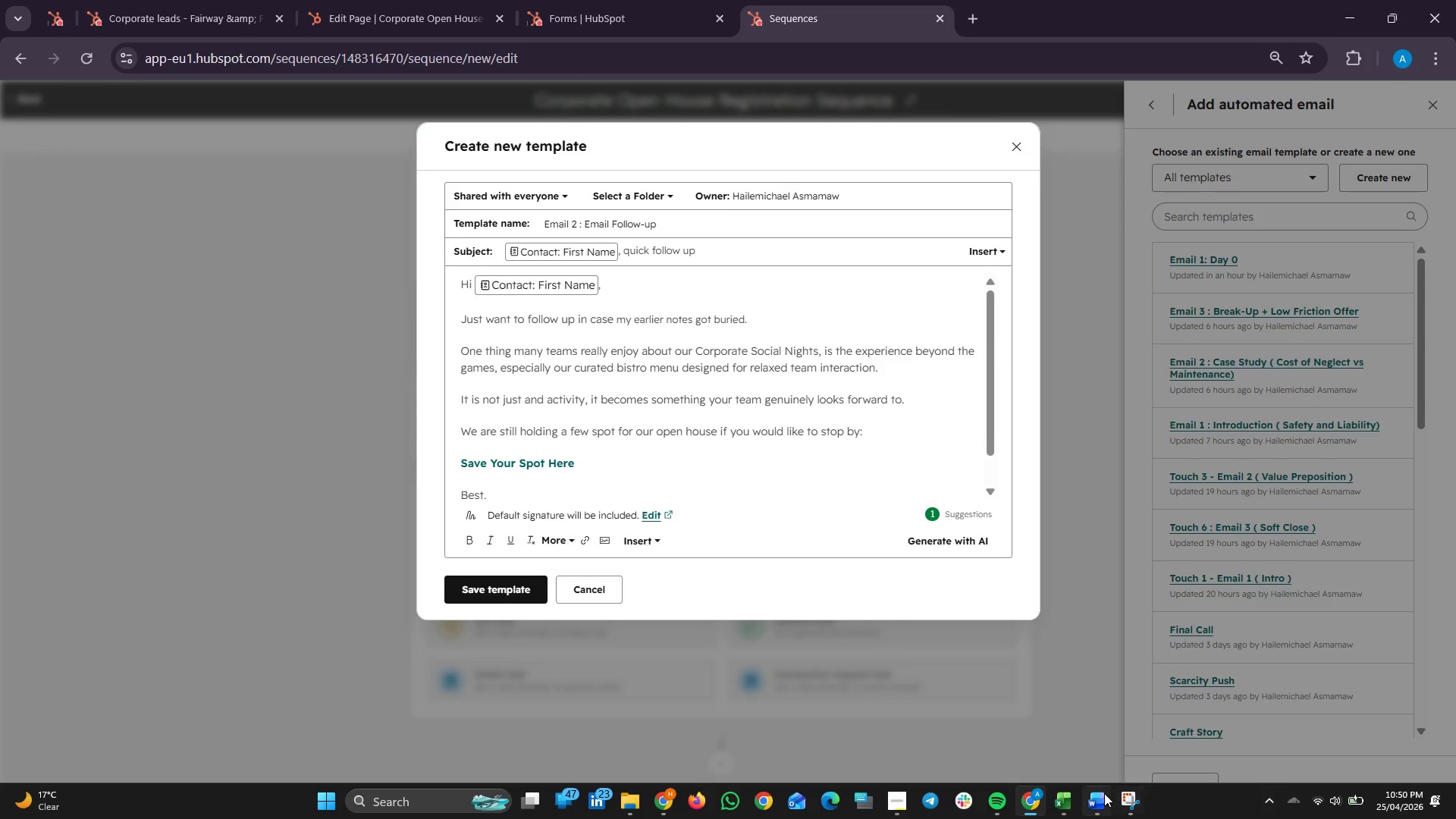 
left_click([1100, 798])
 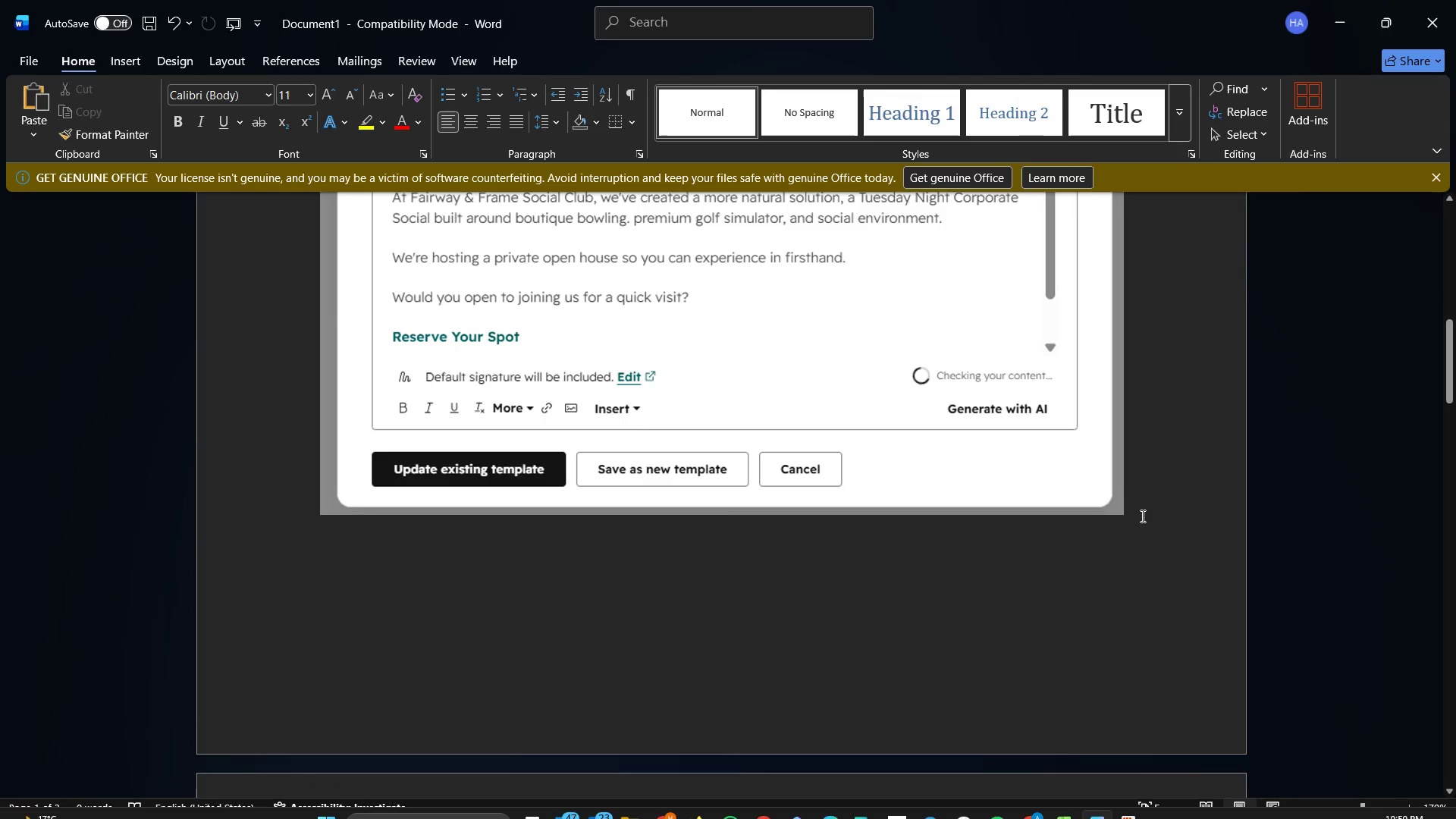 
left_click([1141, 516])
 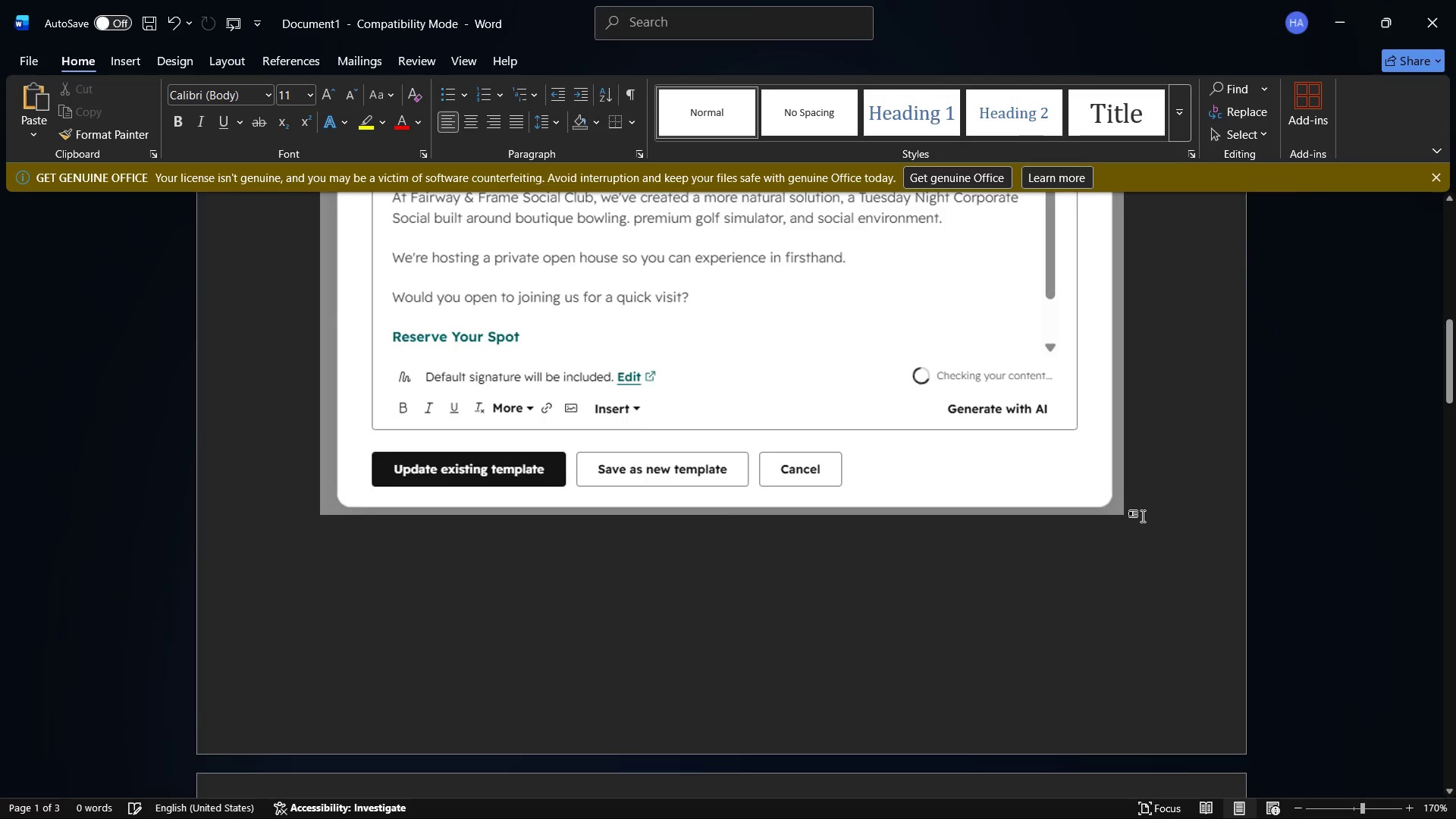 
left_click([1004, 386])
 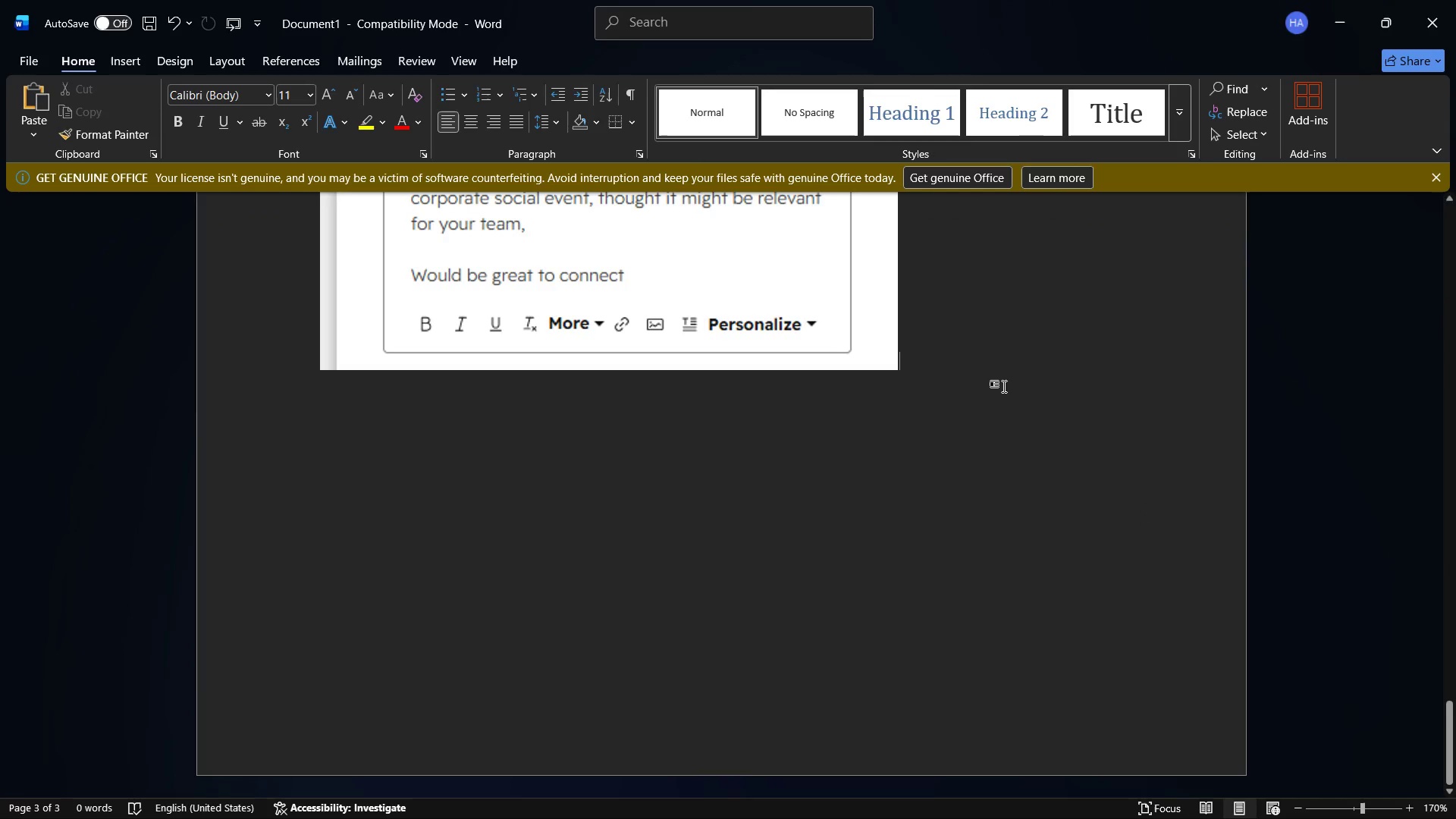 
scroll: coordinate [1006, 396], scroll_direction: down, amount: 134.0
 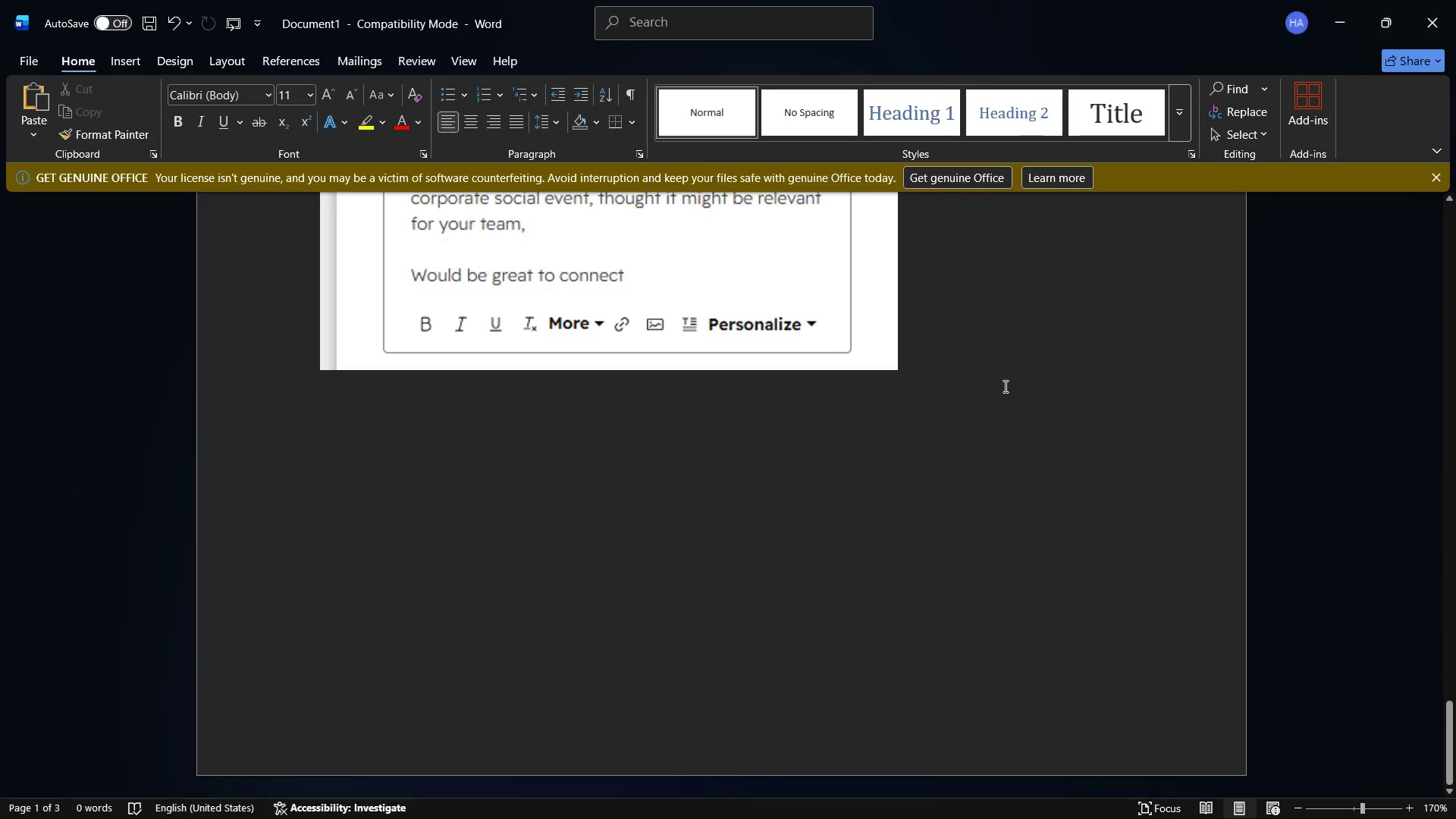 
key(Enter)
 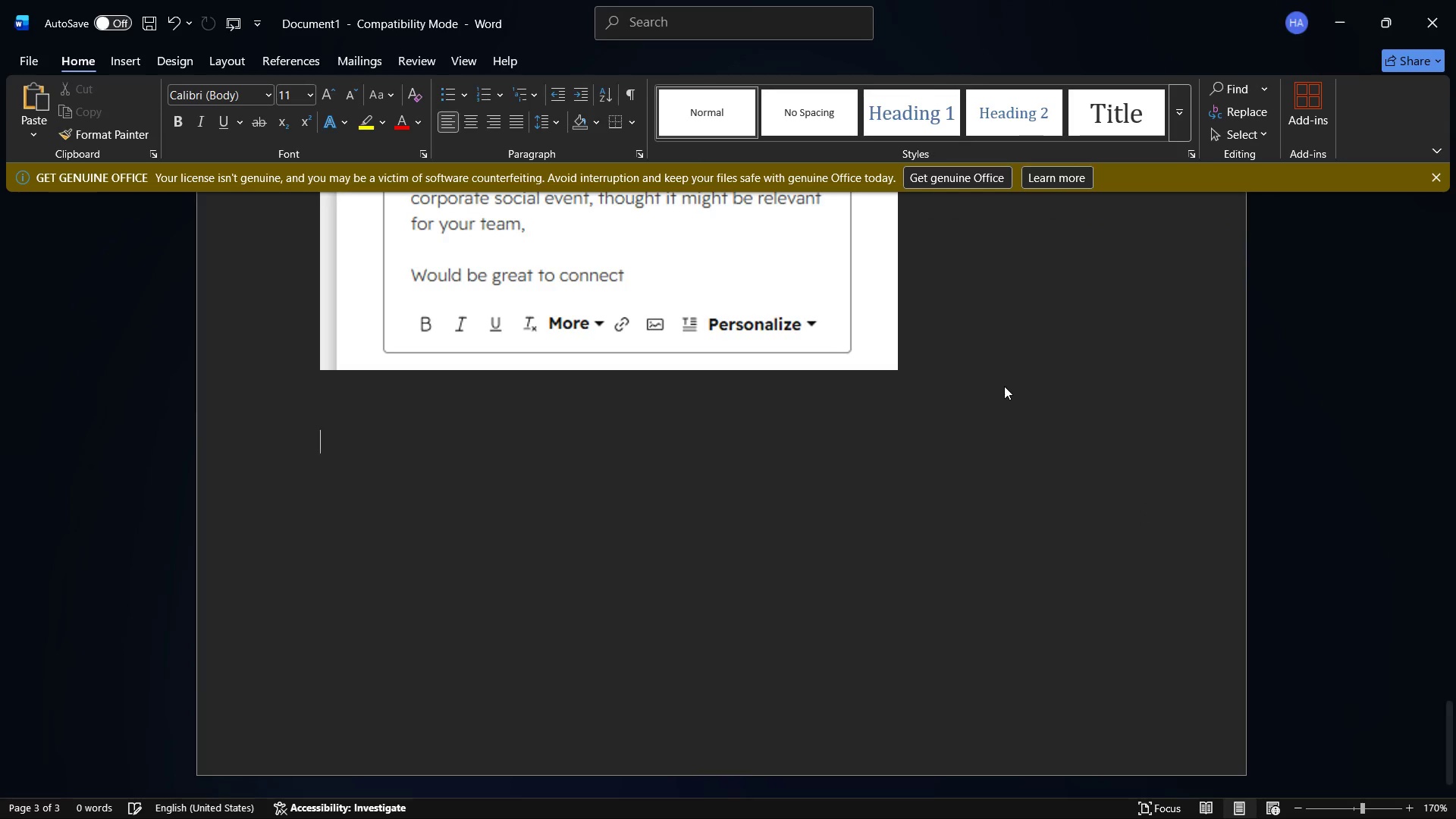 
key(Enter)
 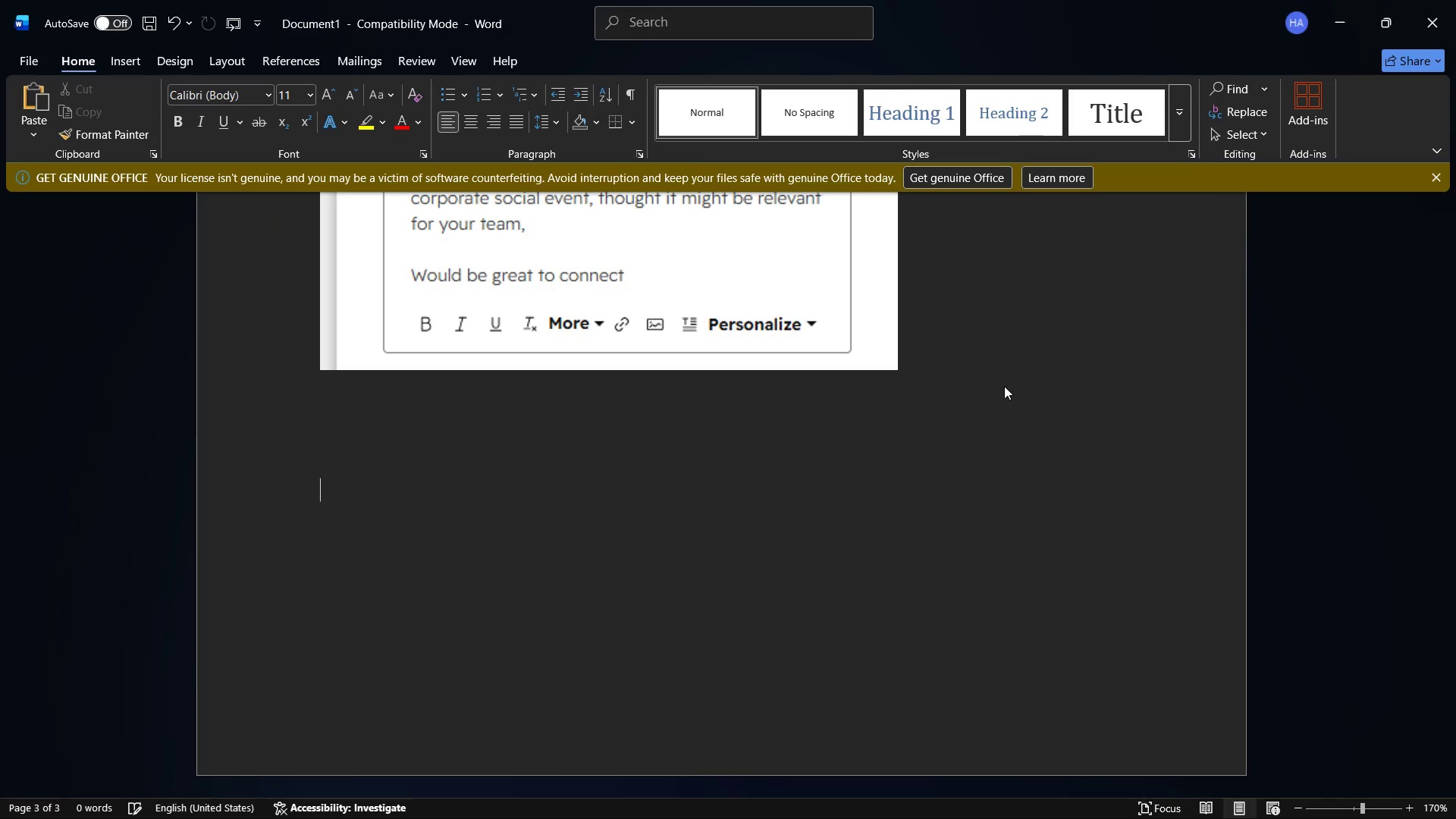 
key(Enter)
 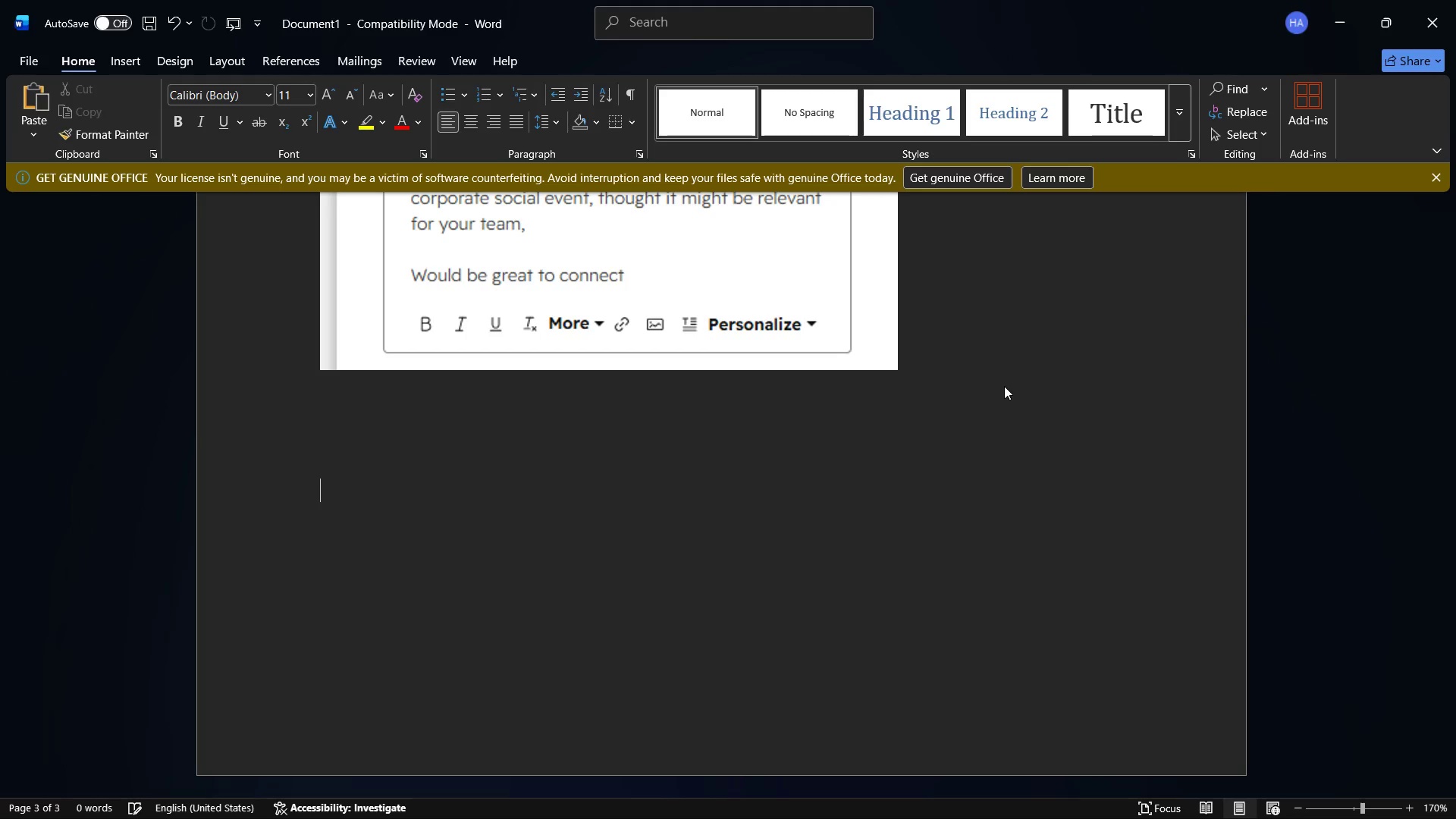 
key(Enter)
 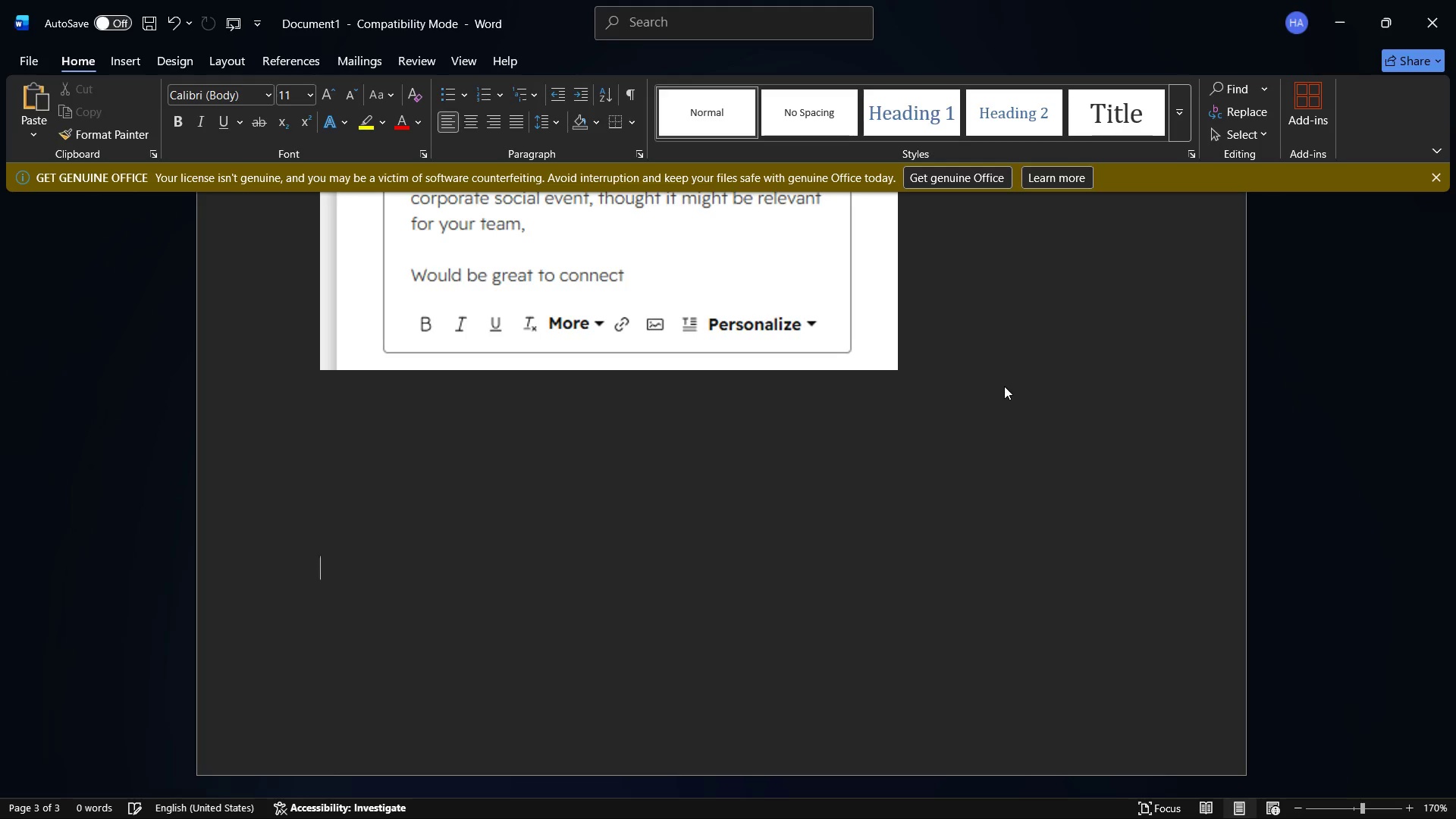 
key(Enter)
 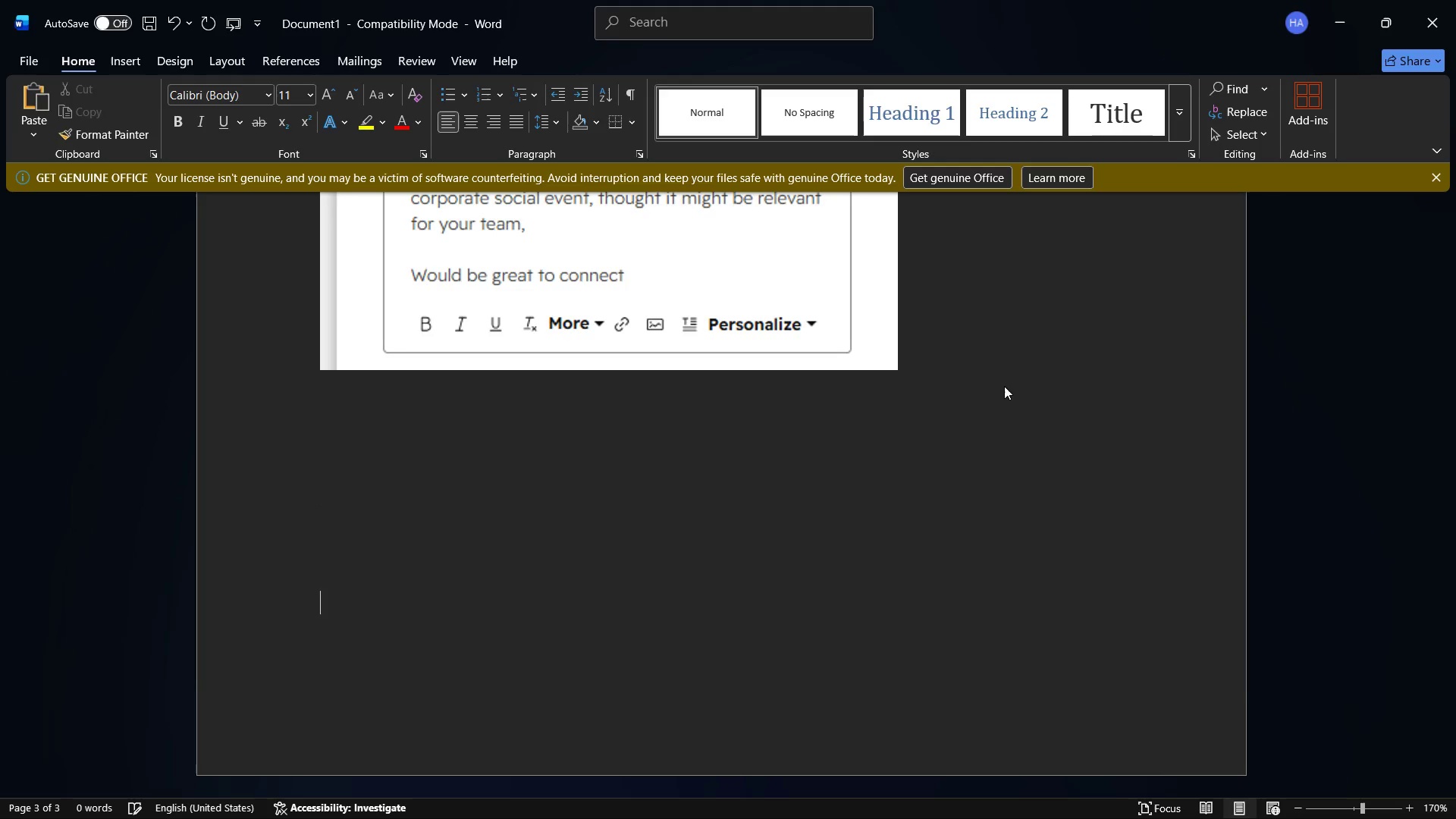 
key(Enter)
 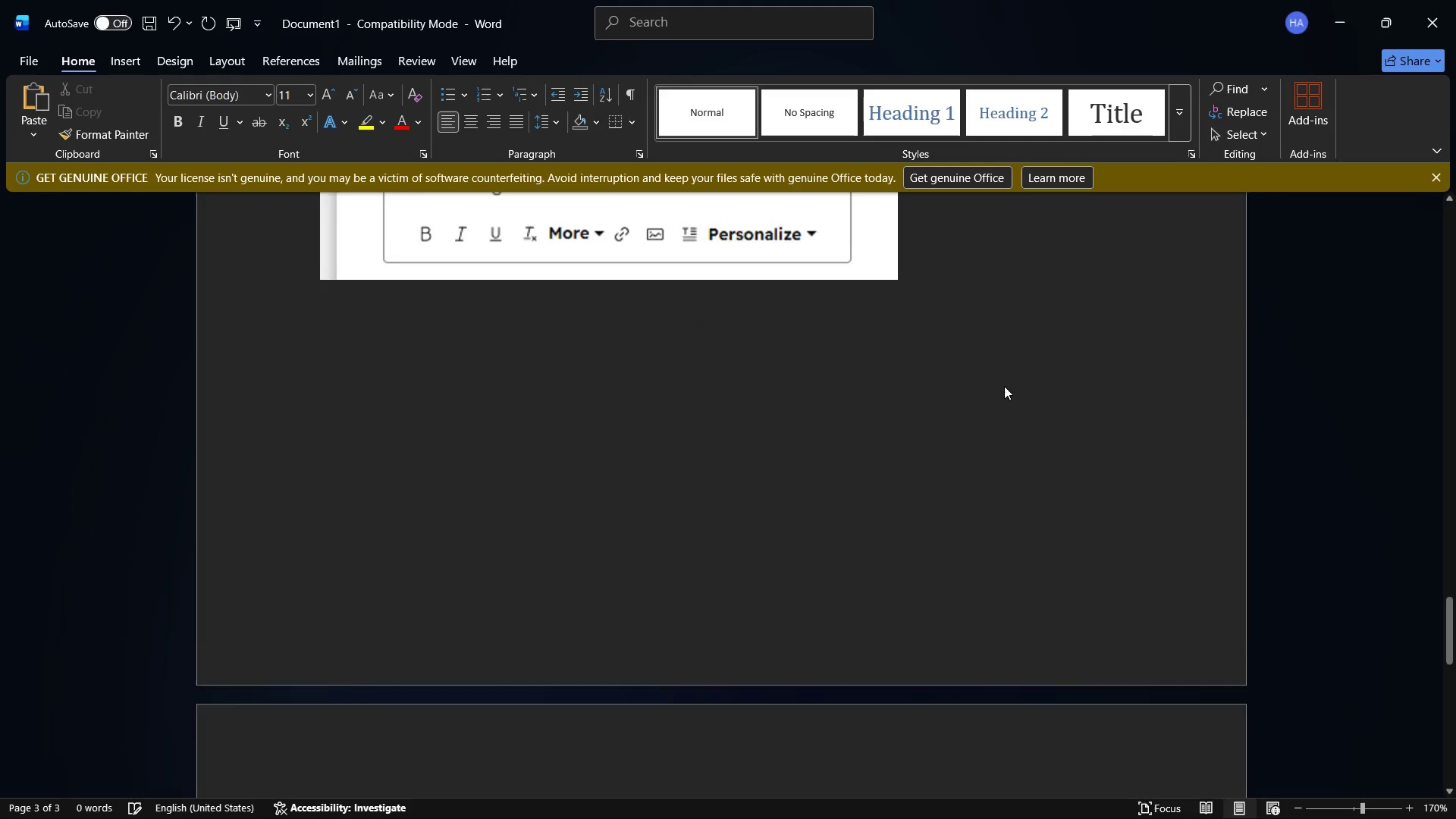 
key(Enter)
 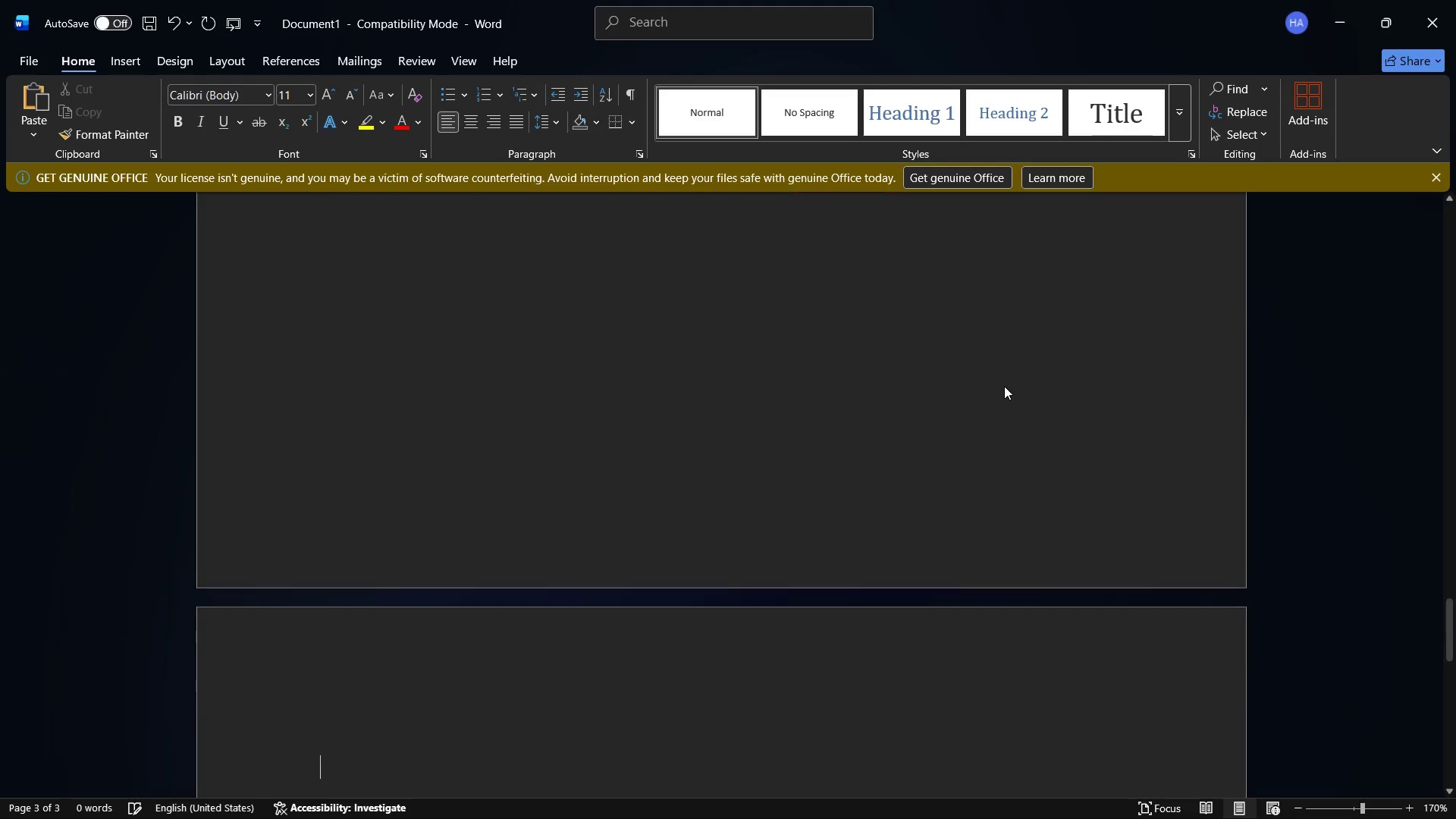 
key(Enter)
 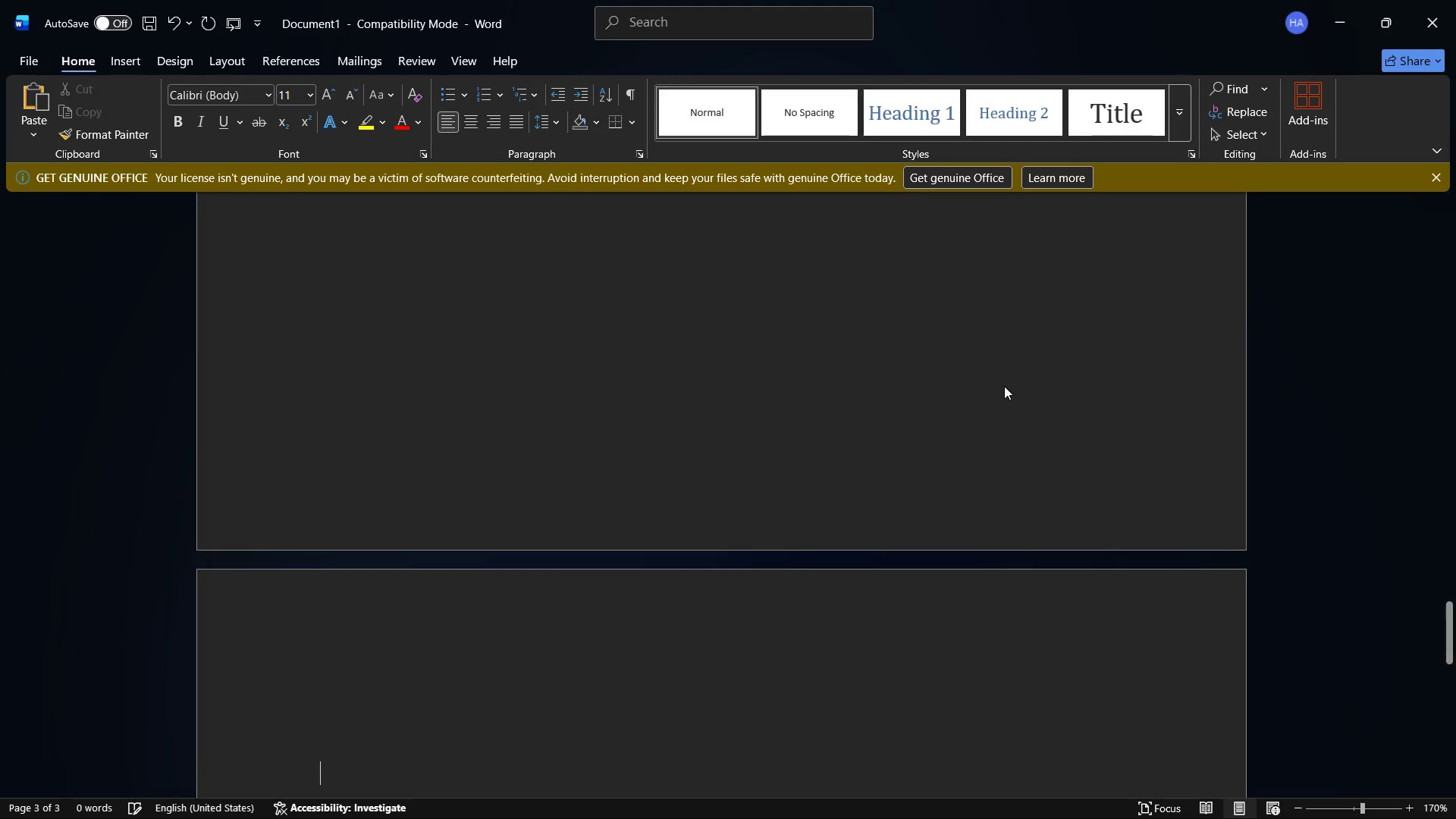 
key(Enter)
 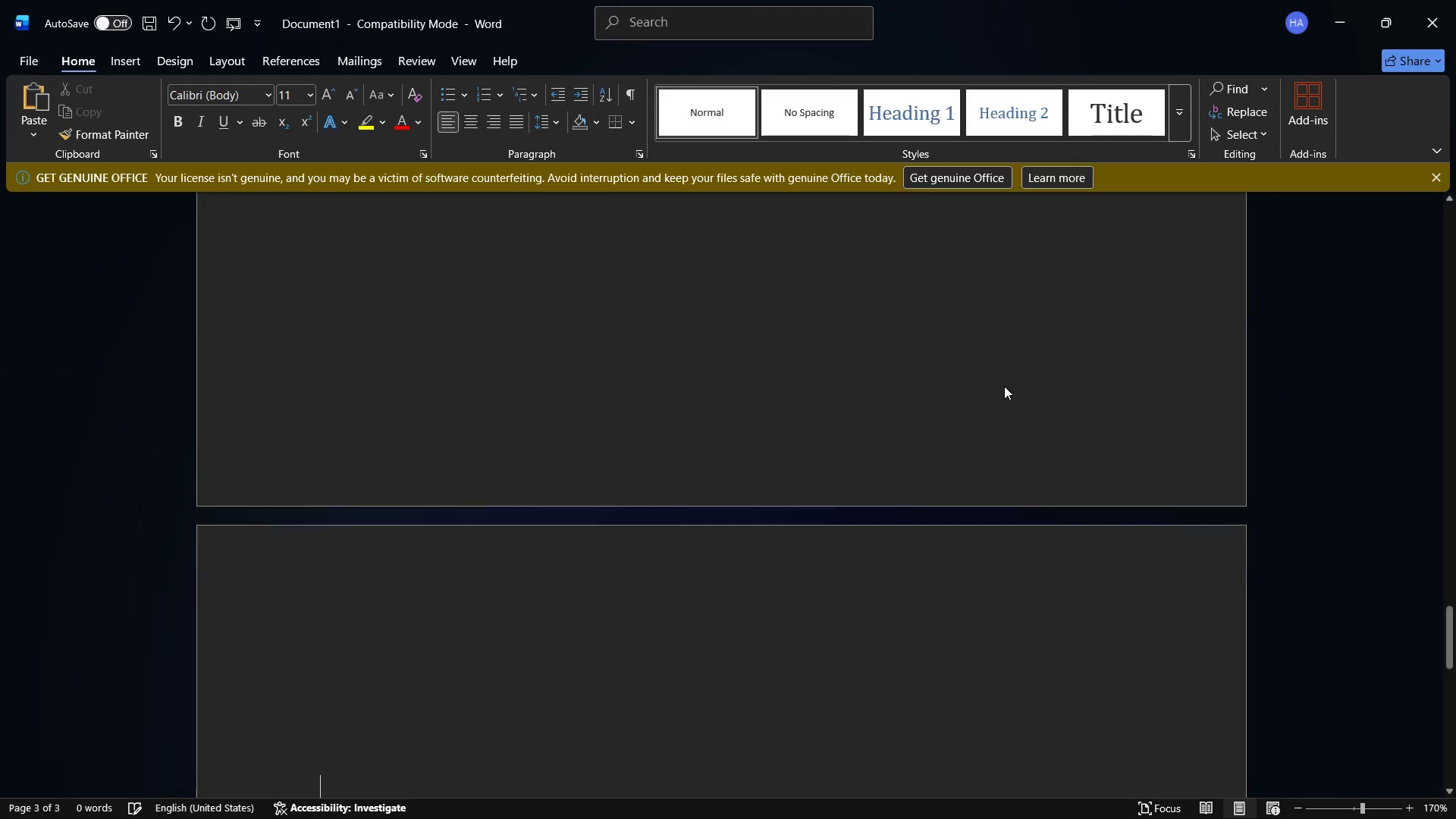 
key(Enter)
 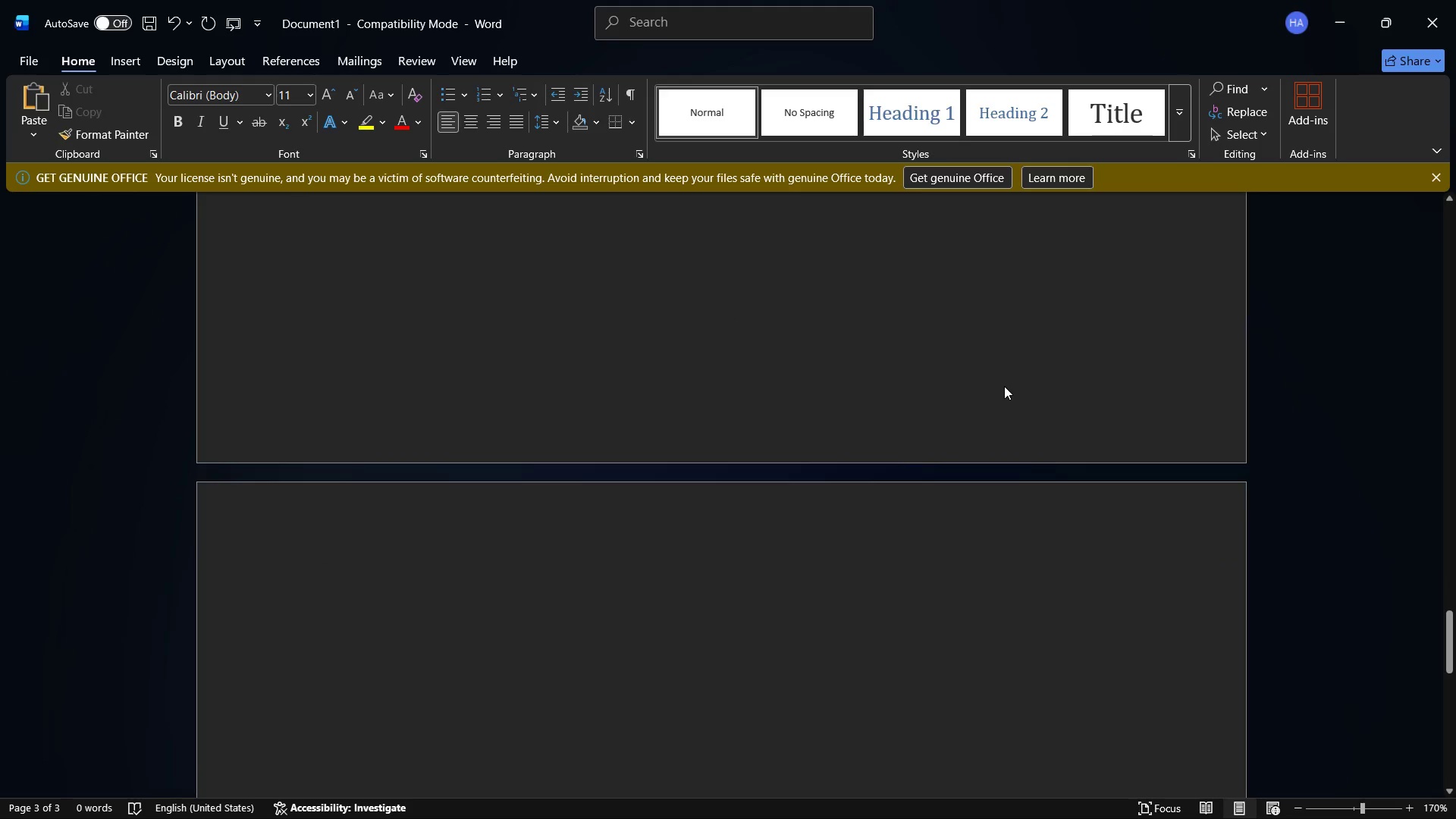 
key(Enter)
 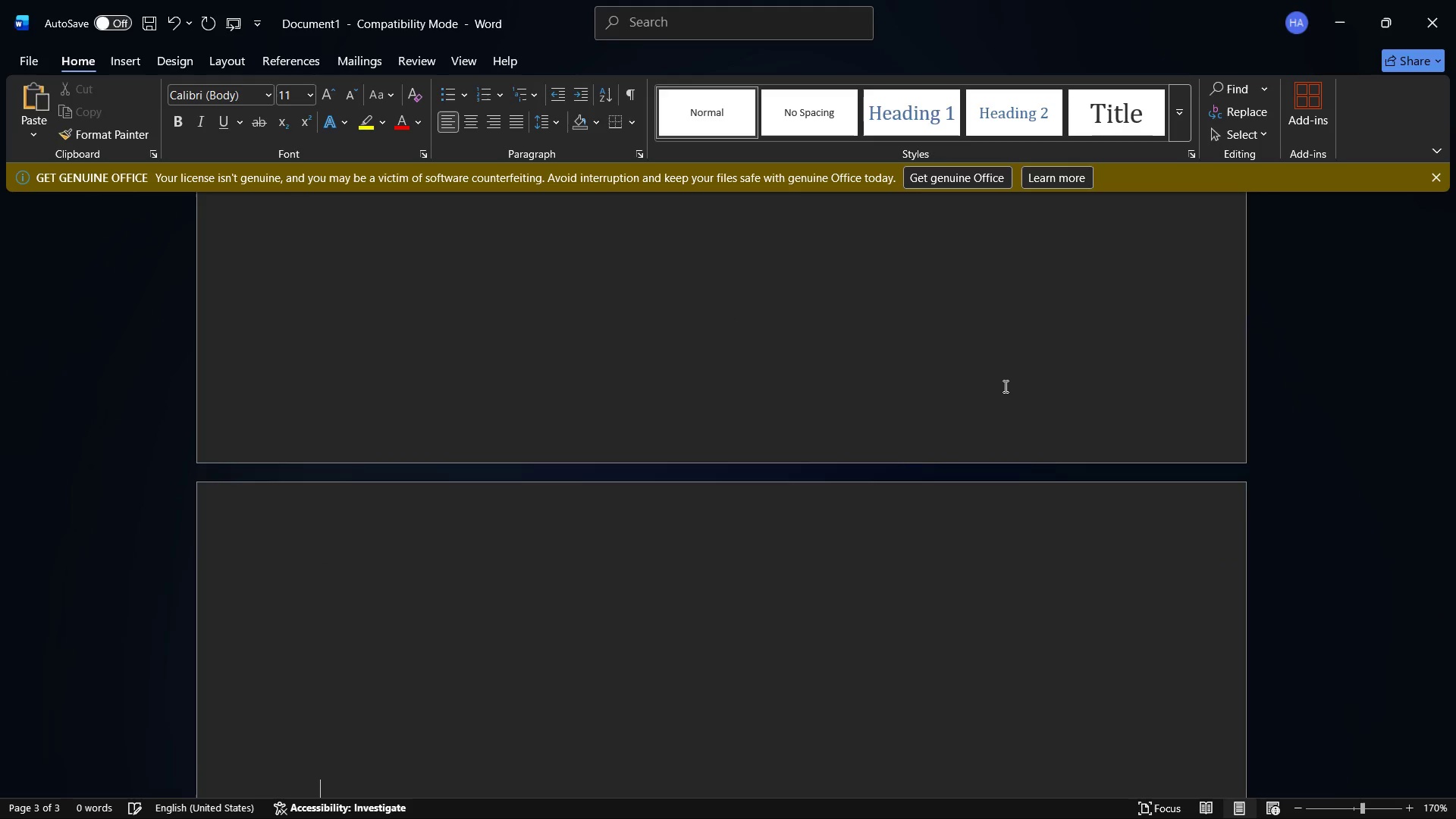 
key(Control+ControlLeft)
 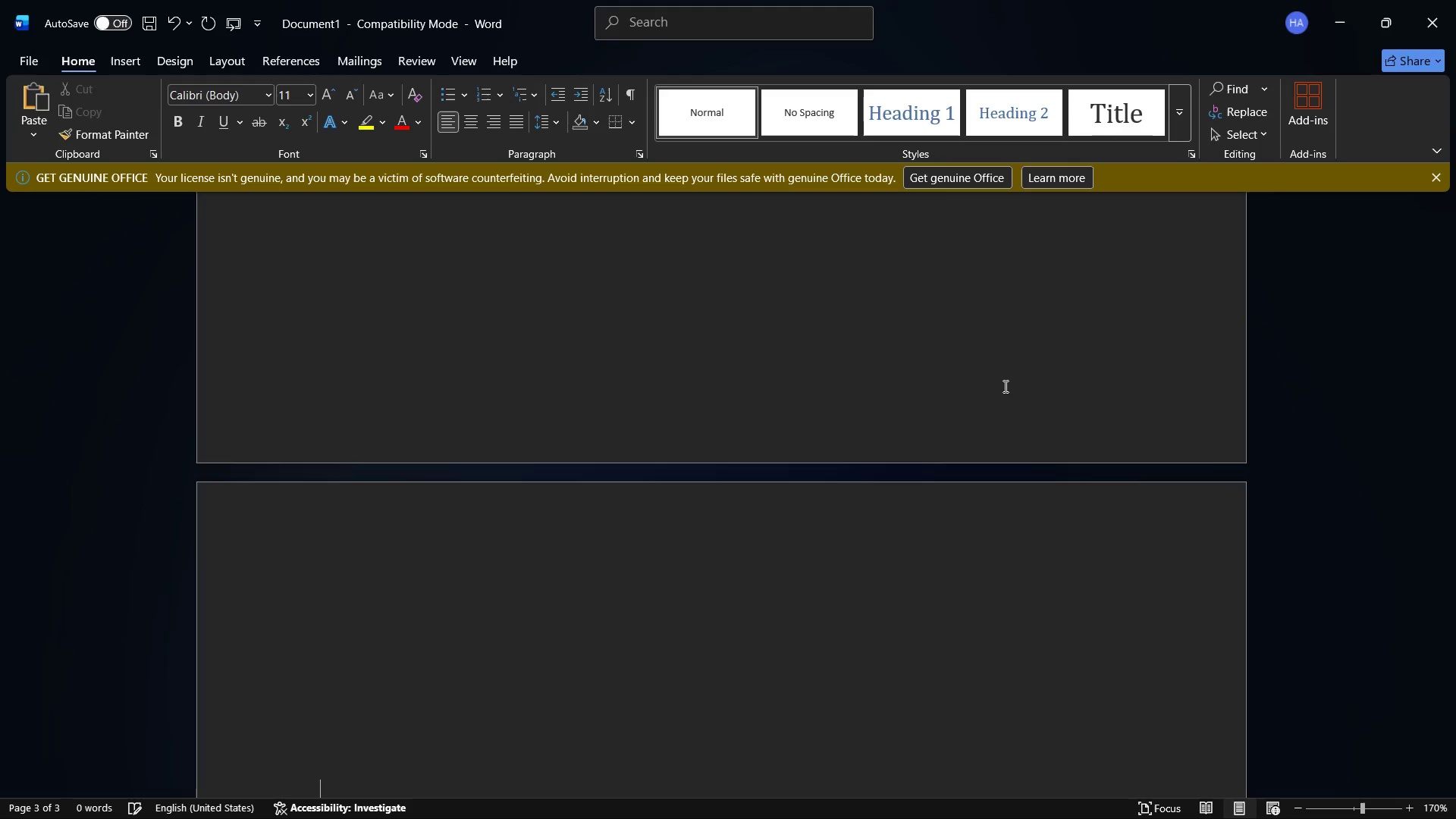 
key(Control+V)
 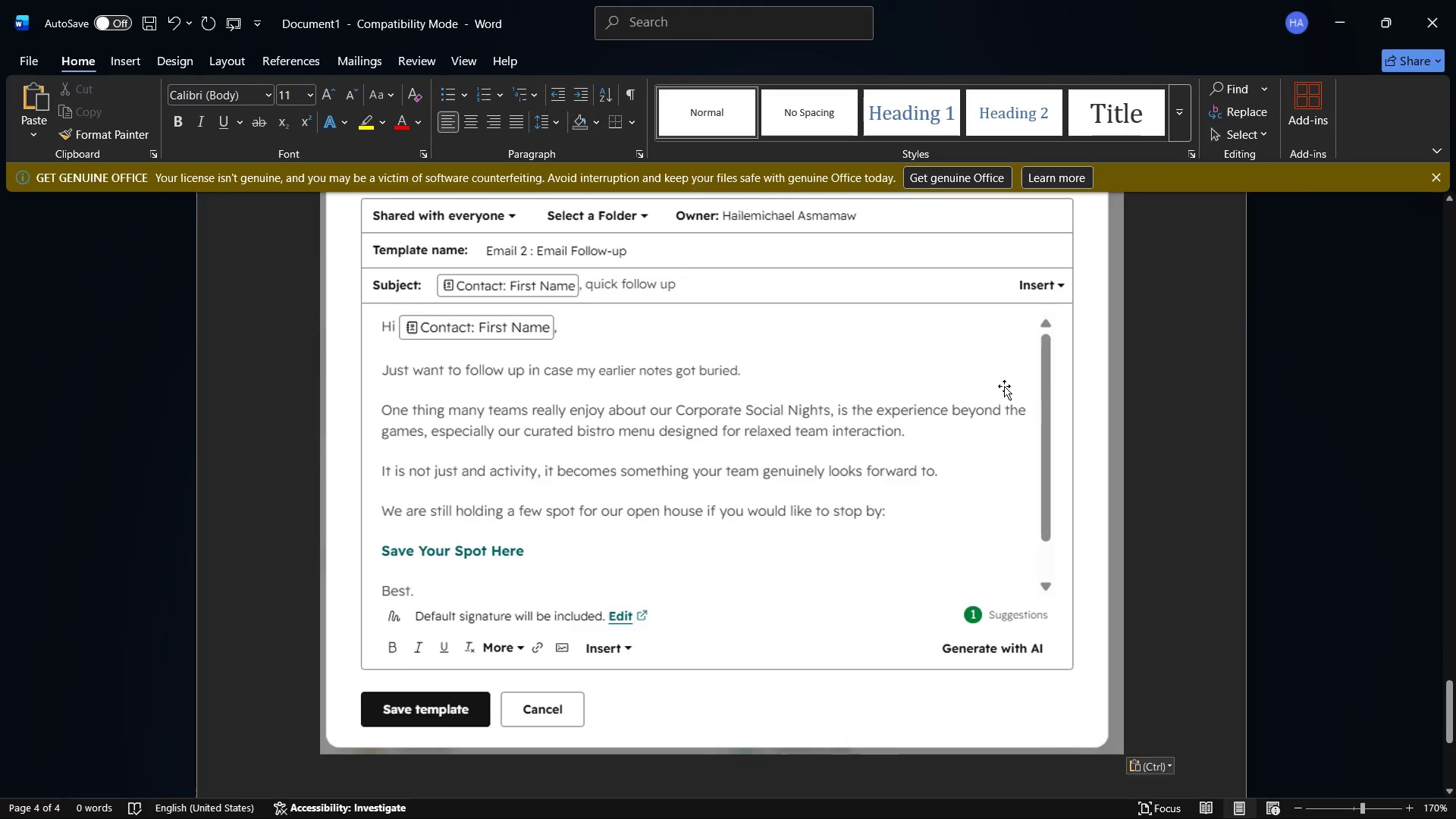 
scroll: coordinate [1005, 386], scroll_direction: up, amount: 4.0
 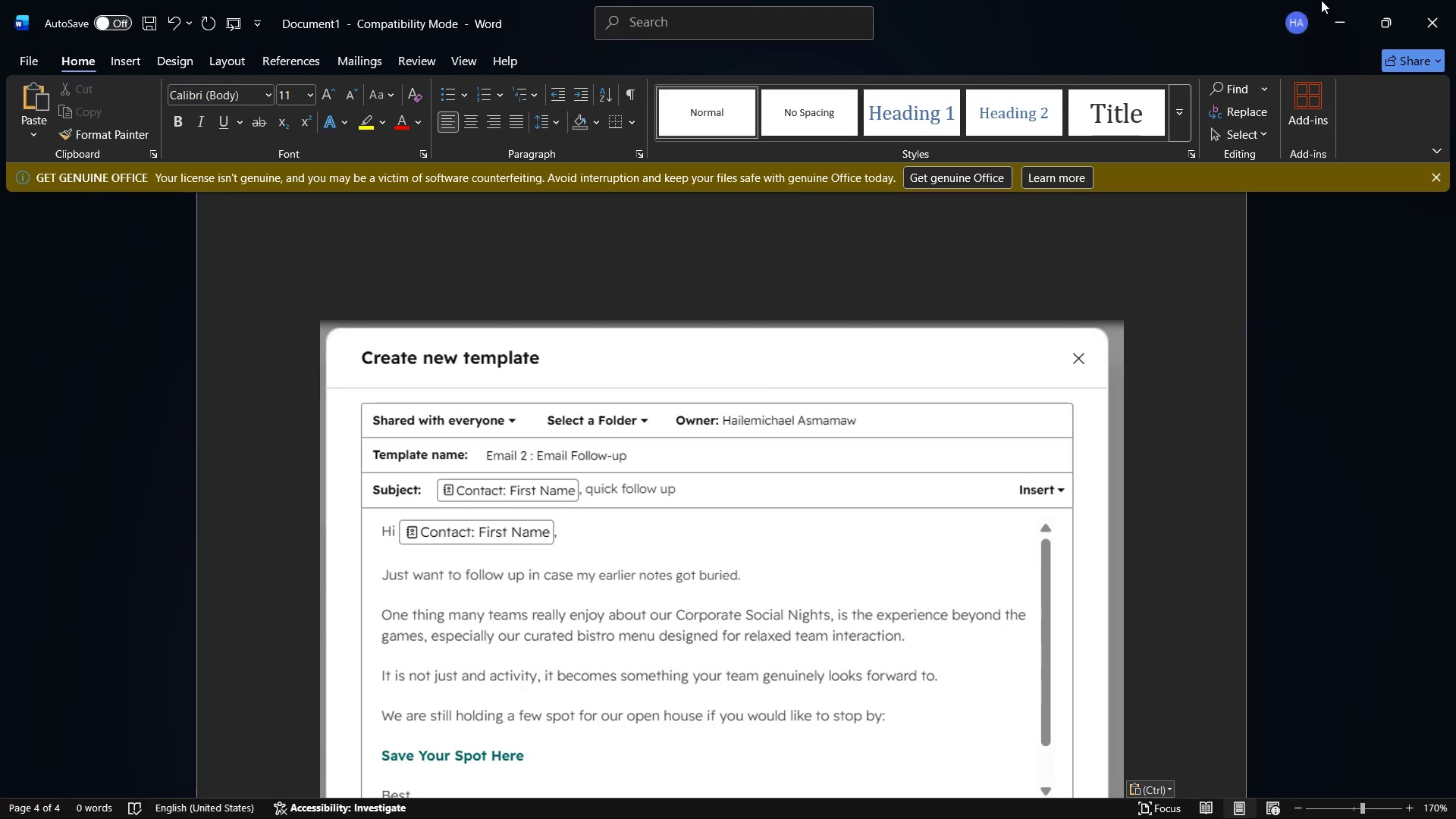 
left_click([1329, 0])
 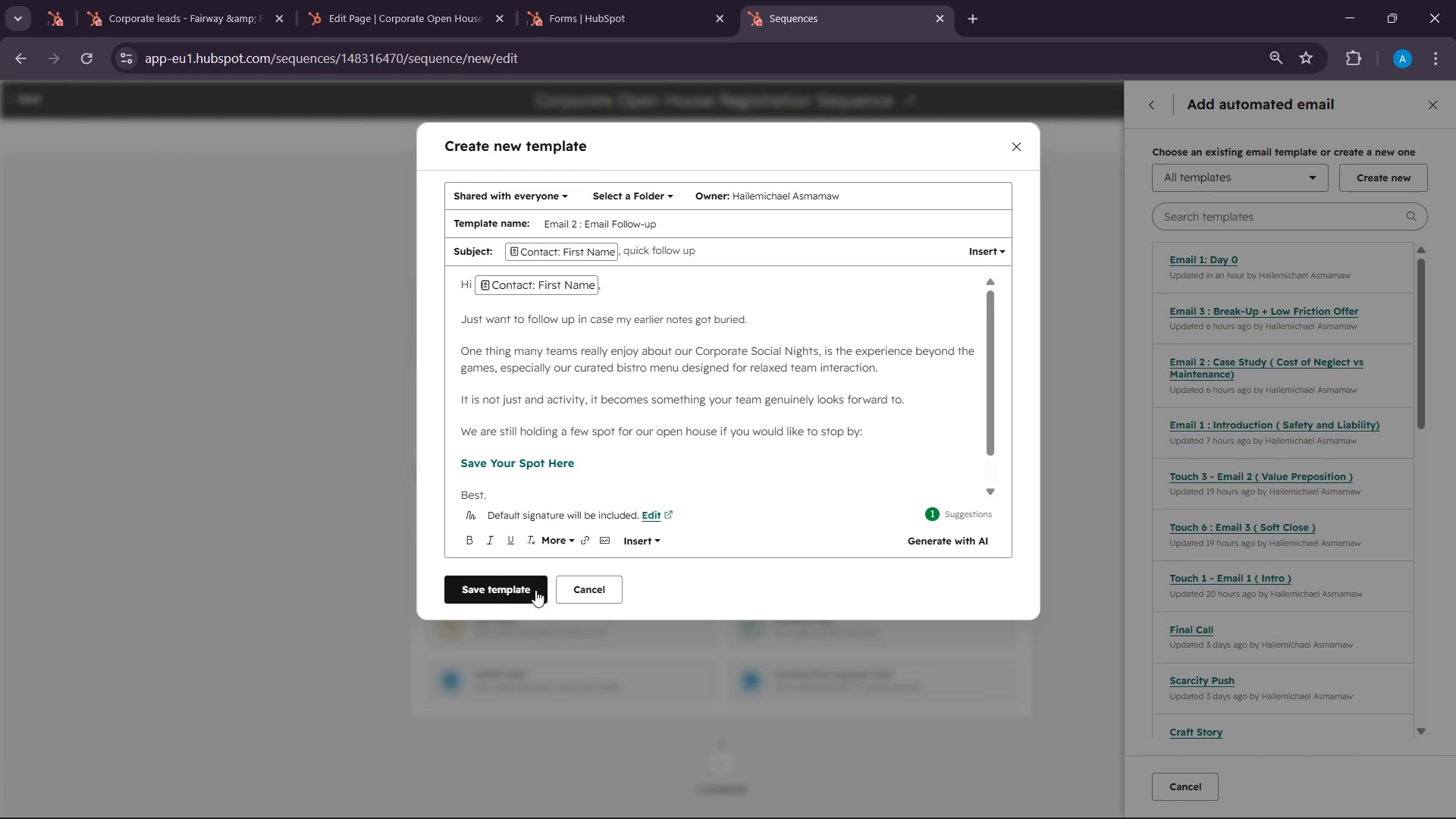 
left_click([512, 595])
 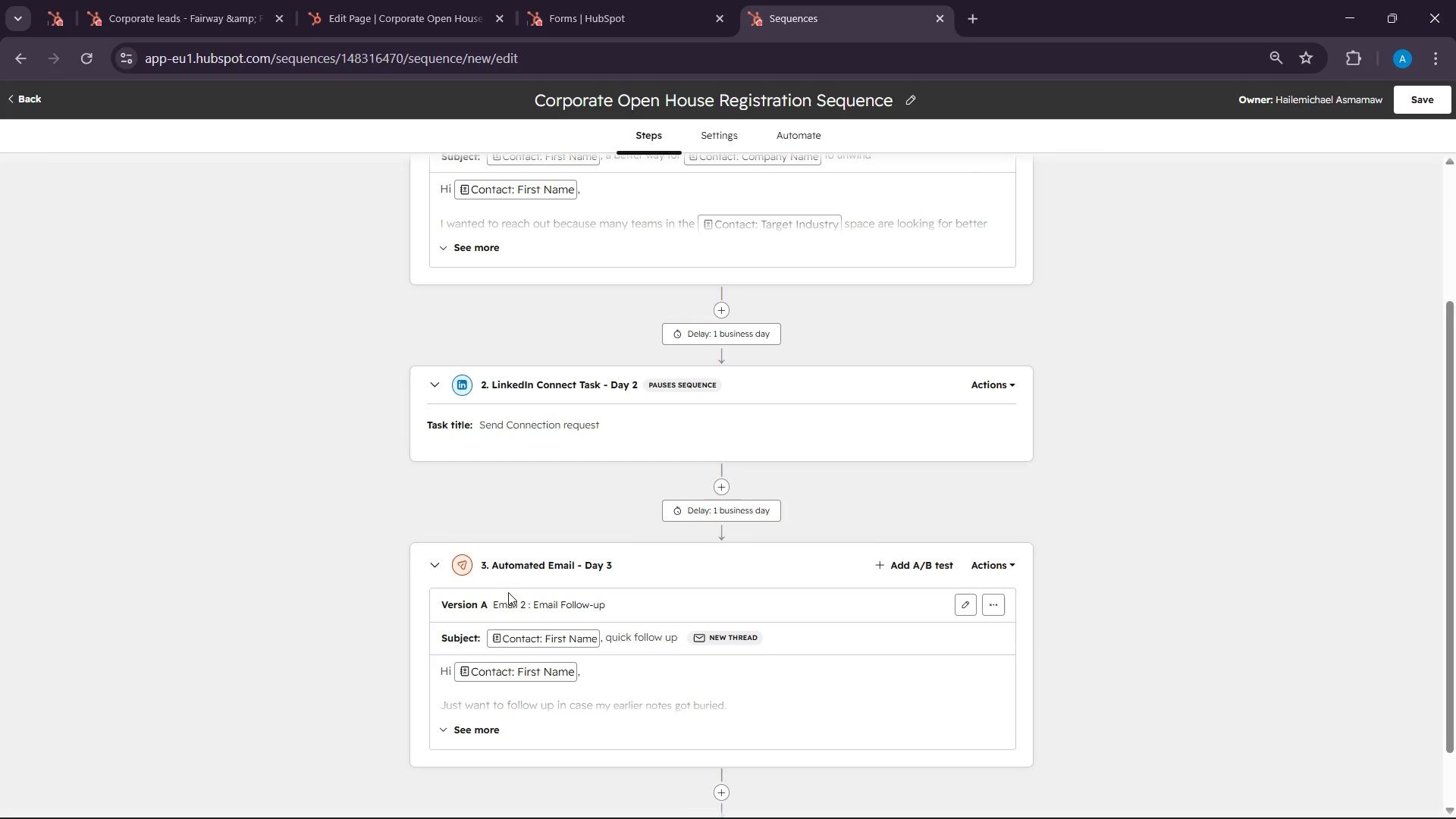 
wait(15.05)
 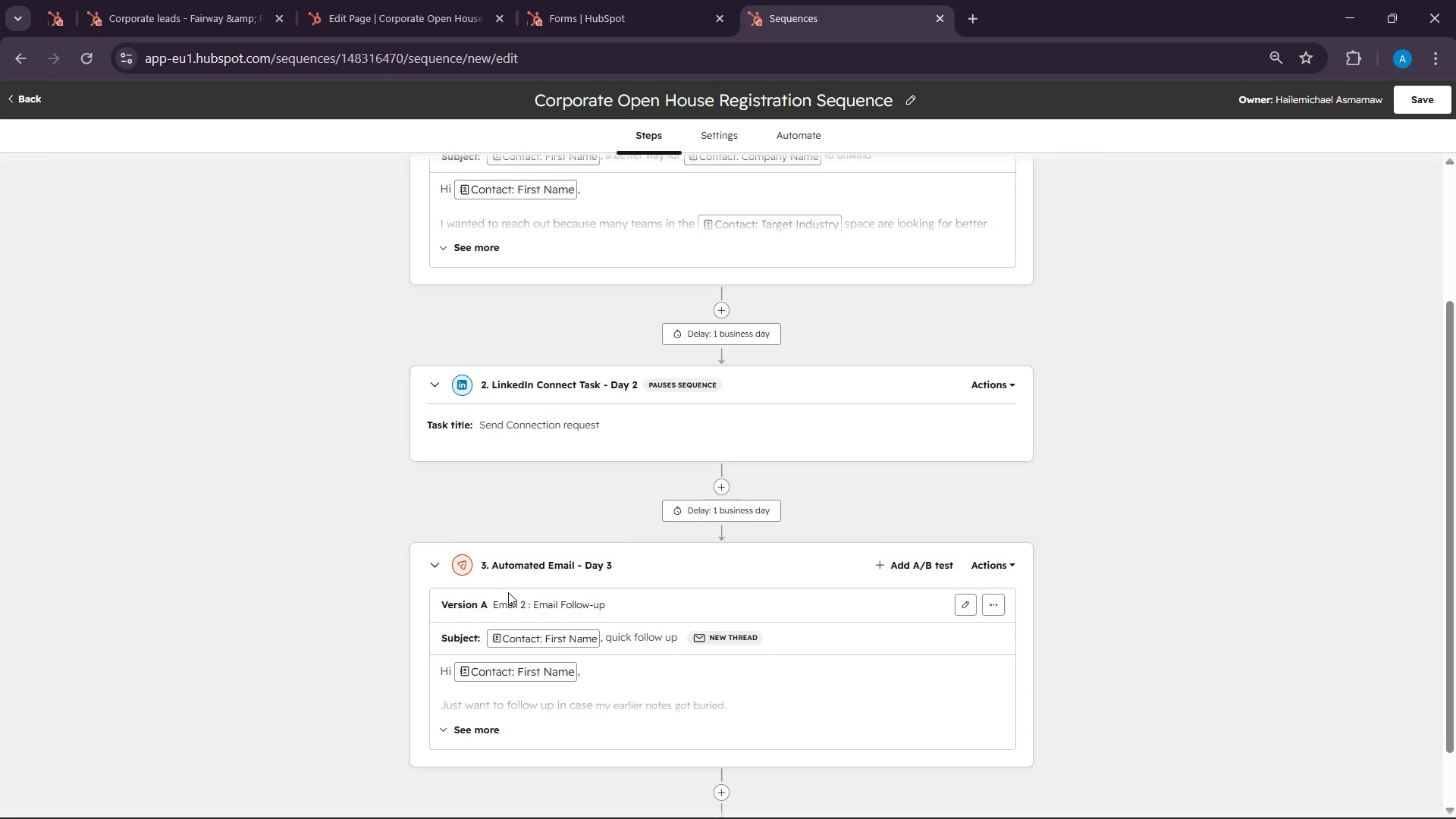 
left_click([720, 502])
 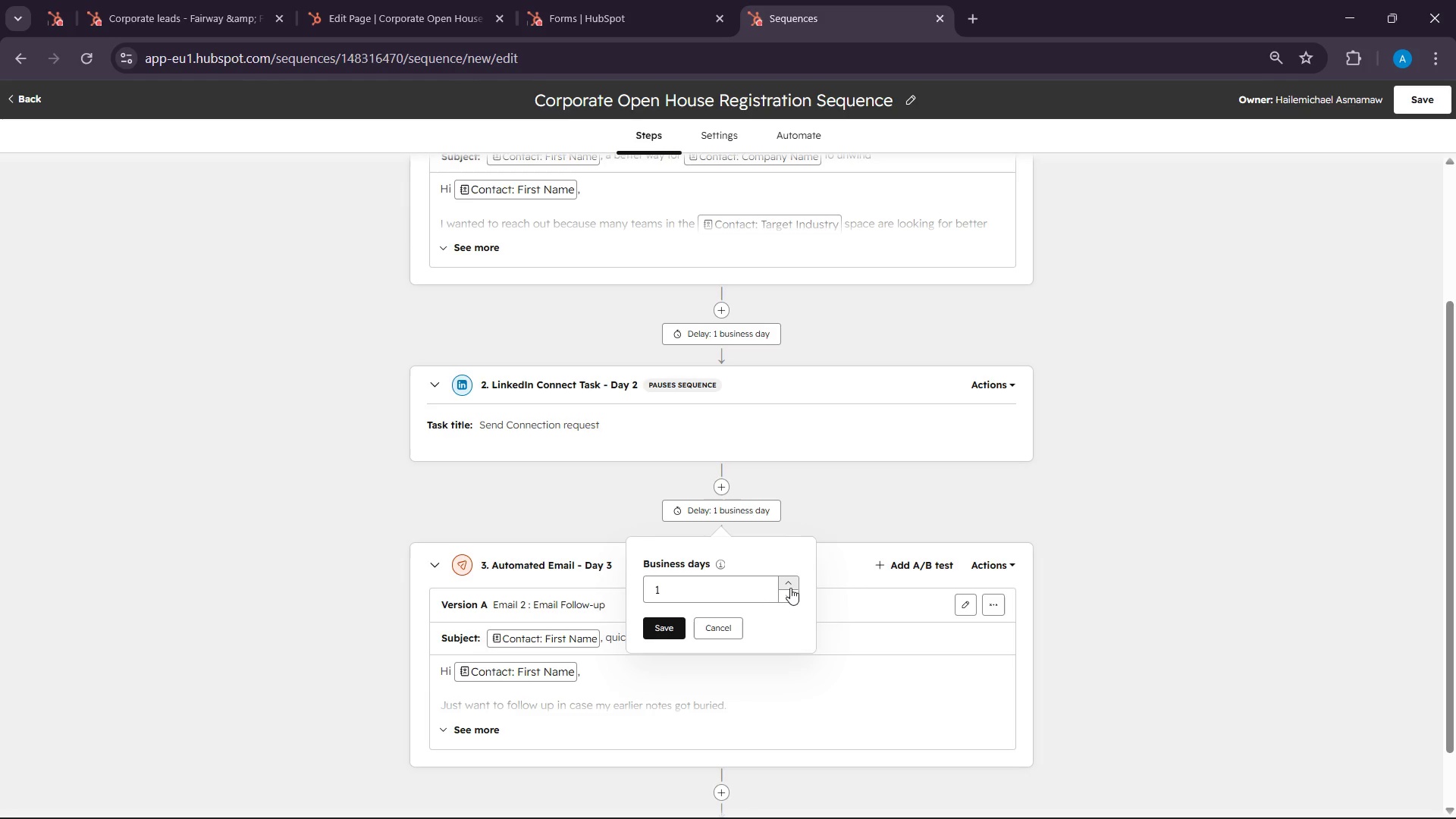 
left_click([792, 587])
 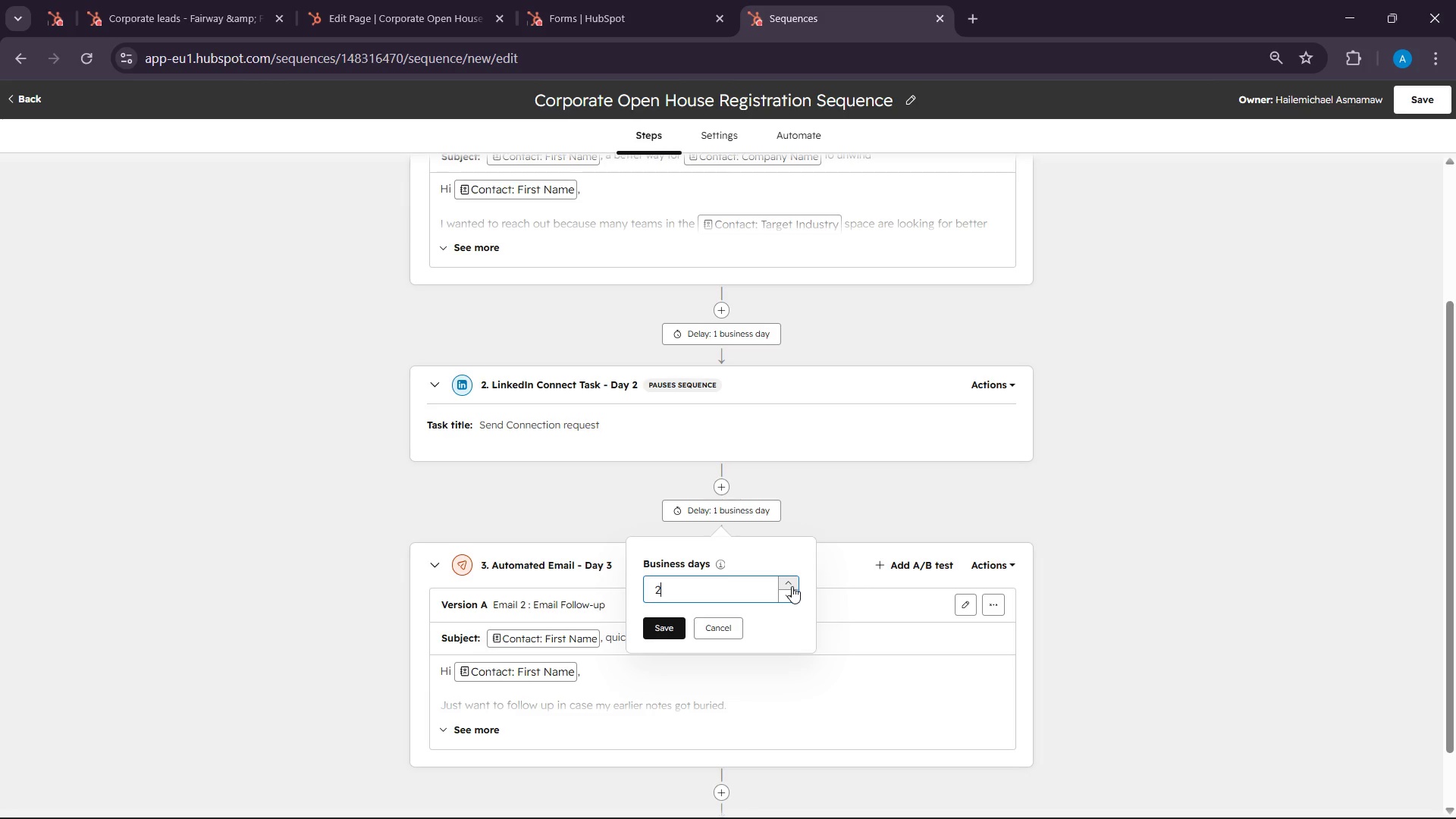 
wait(8.34)
 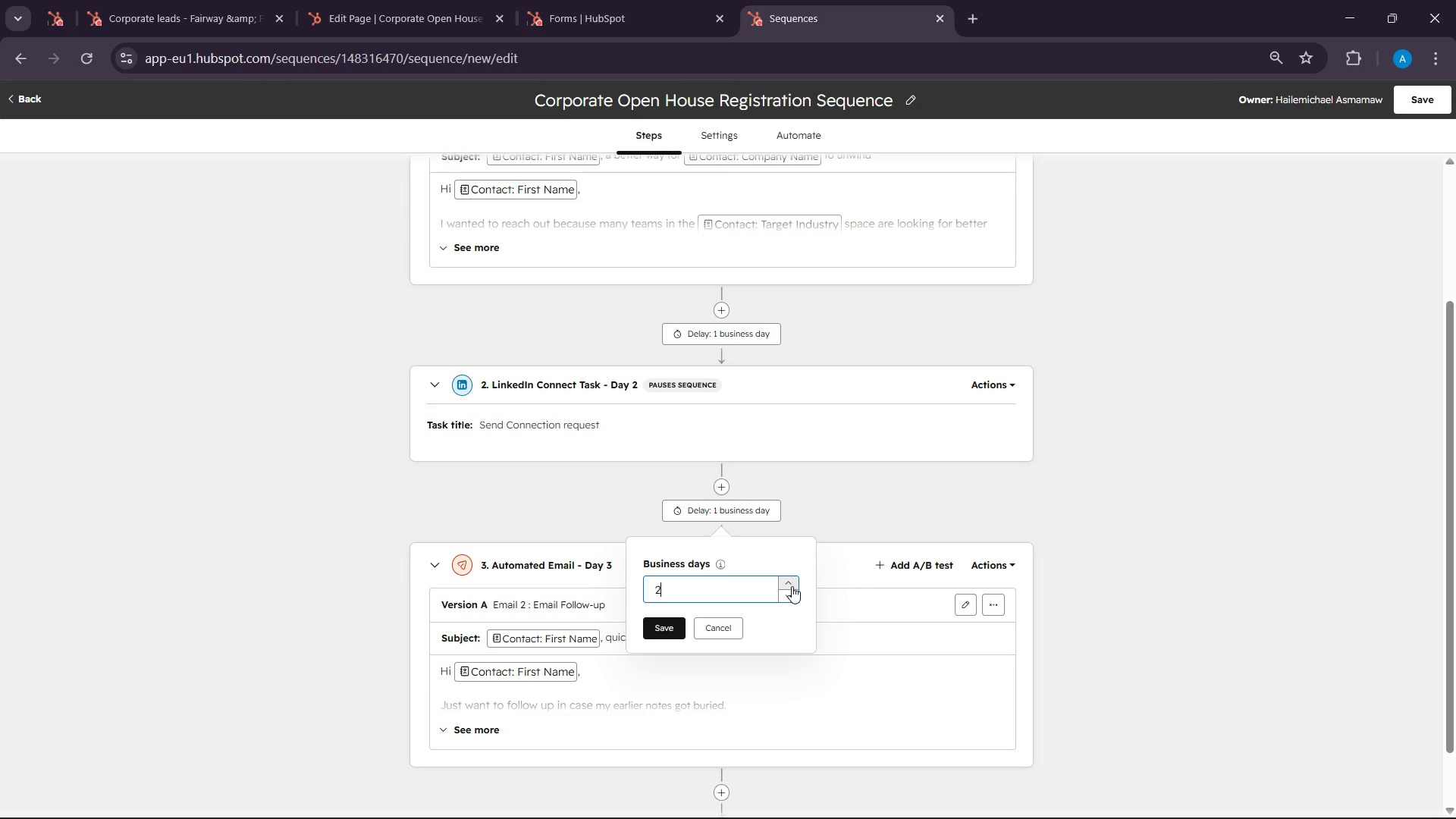 
left_click([793, 587])
 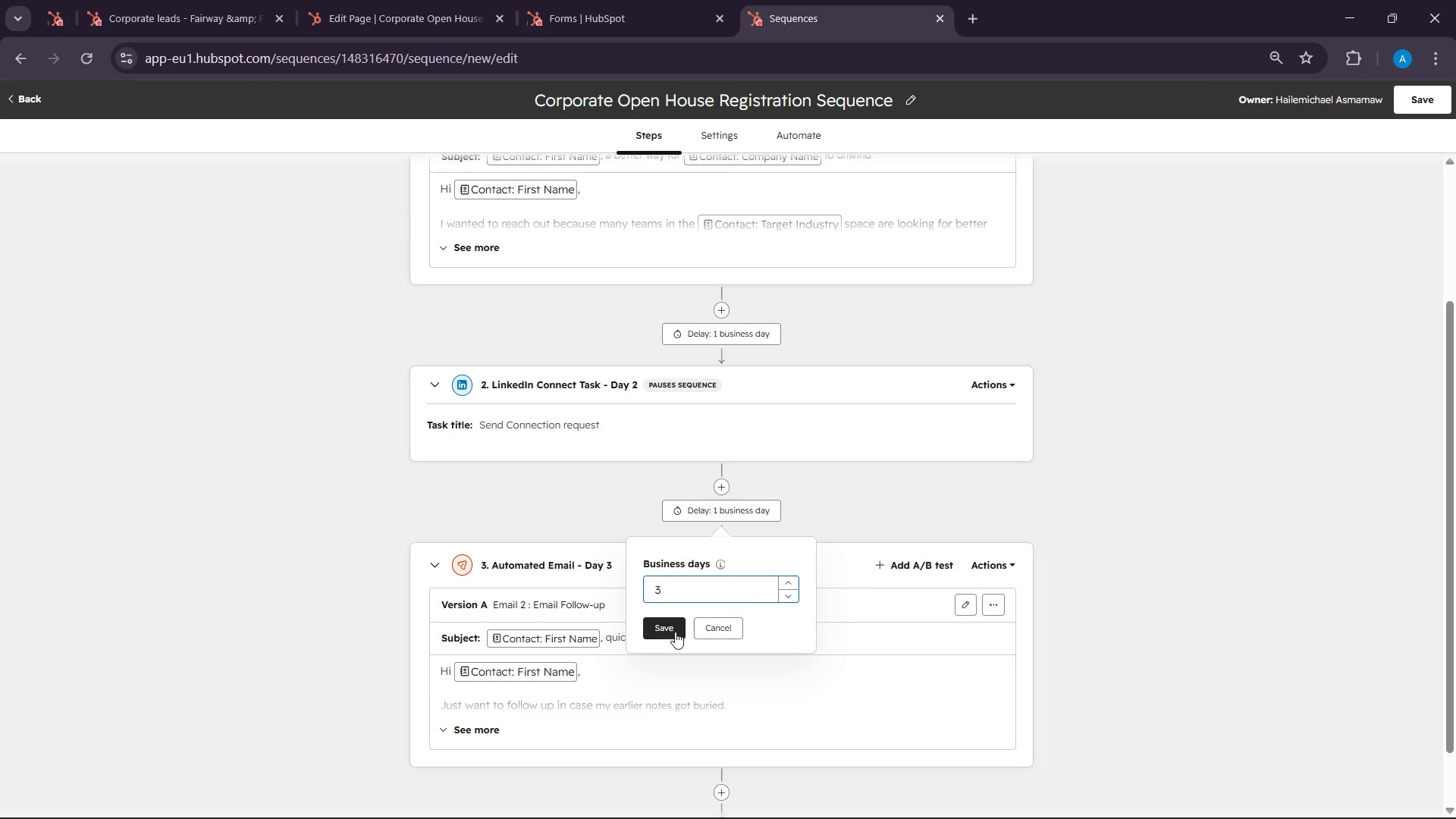 
left_click([675, 632])
 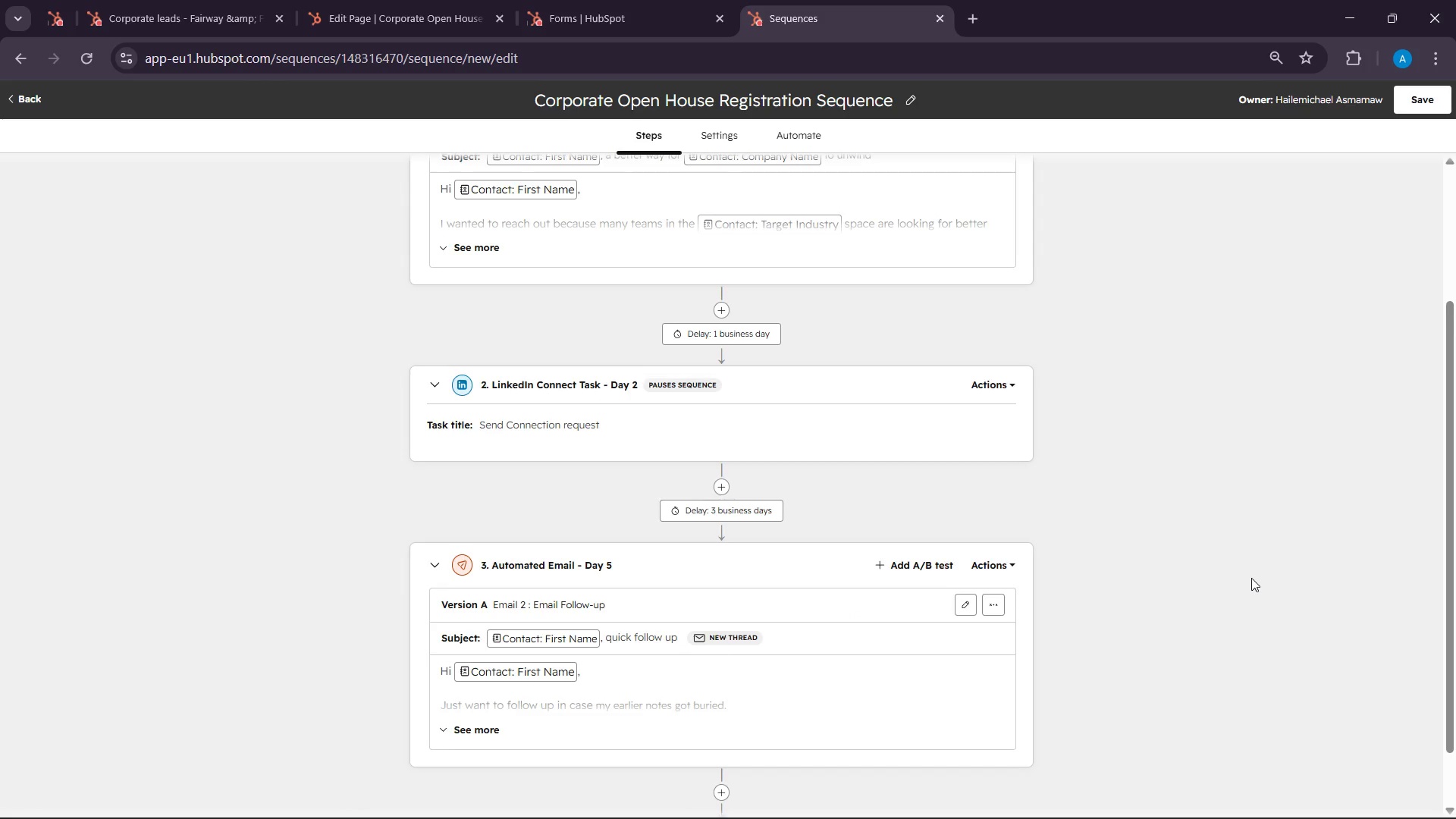 
scroll: coordinate [1251, 578], scroll_direction: none, amount: 0.0
 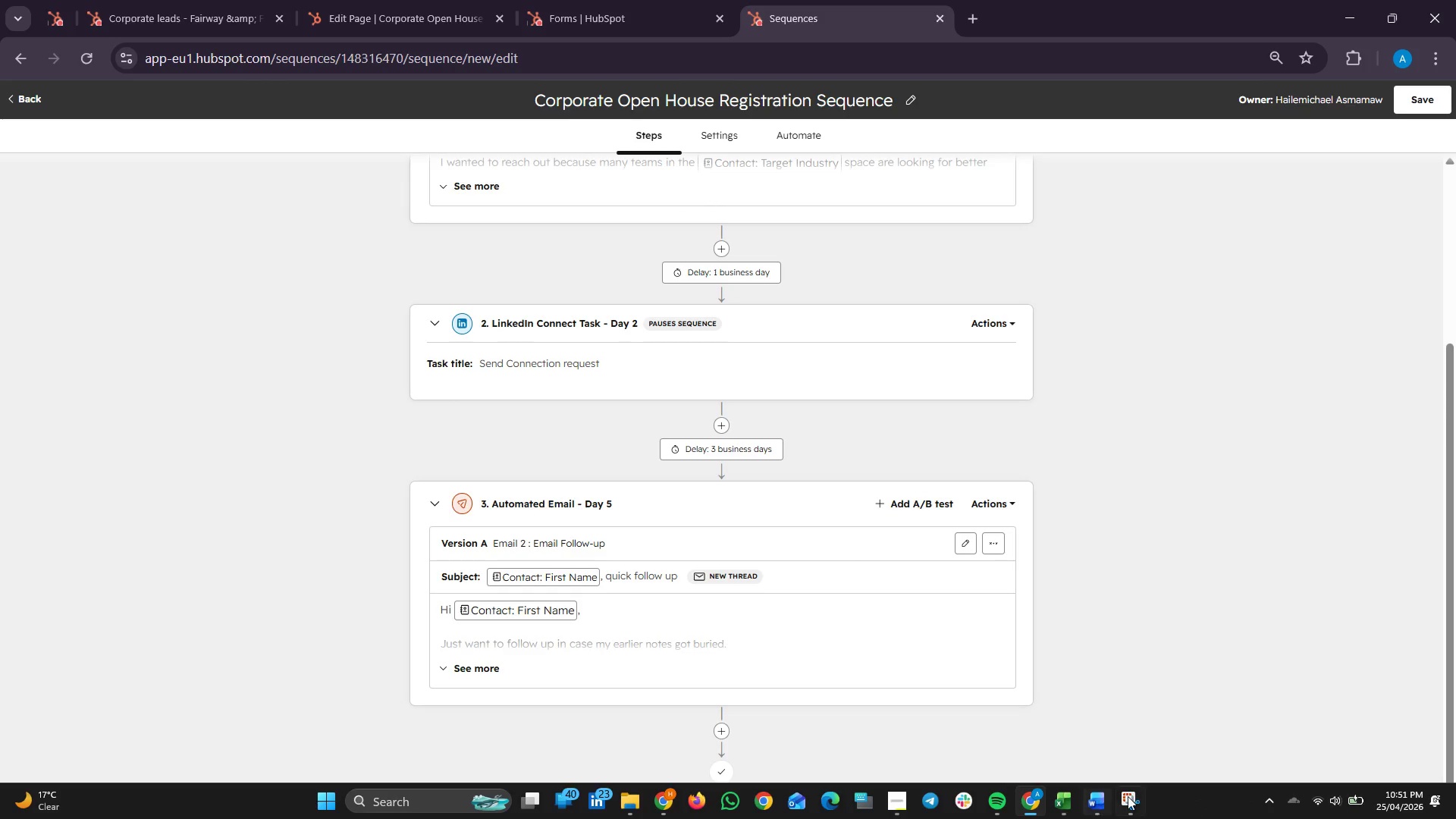 
left_click([1131, 796])
 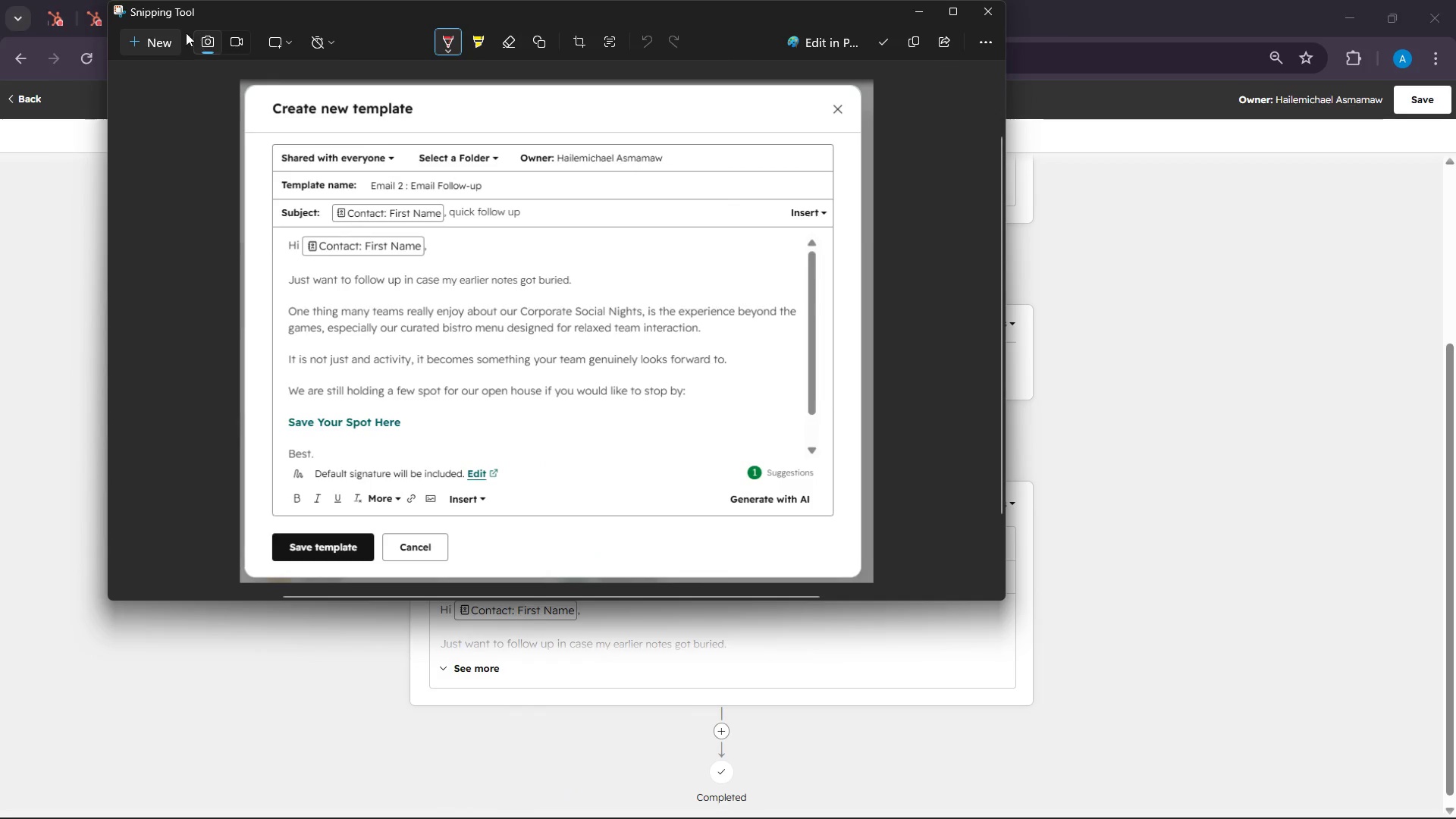 
left_click([168, 33])
 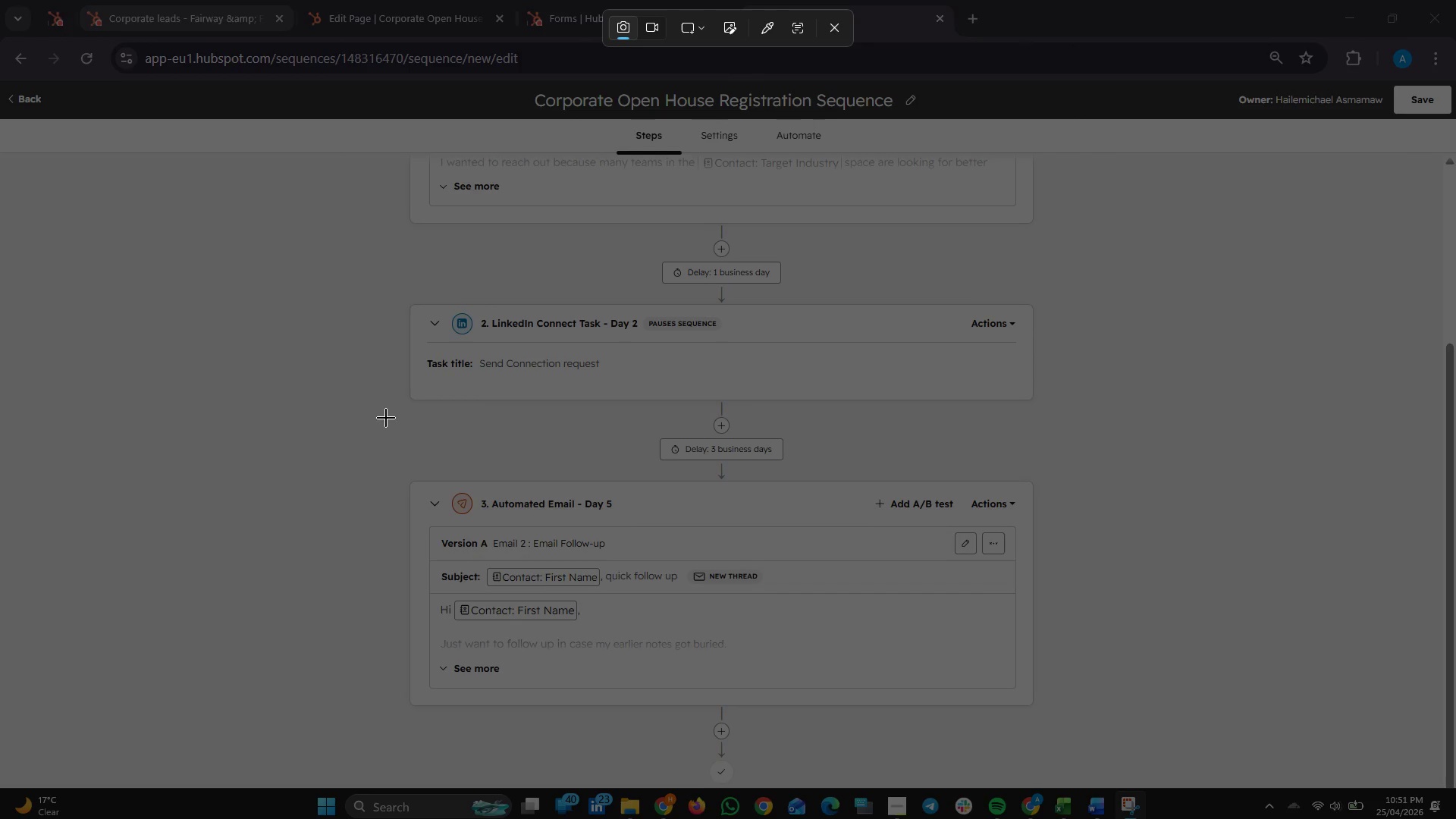 
left_click_drag(start_coordinate=[386, 416], to_coordinate=[1059, 784])
 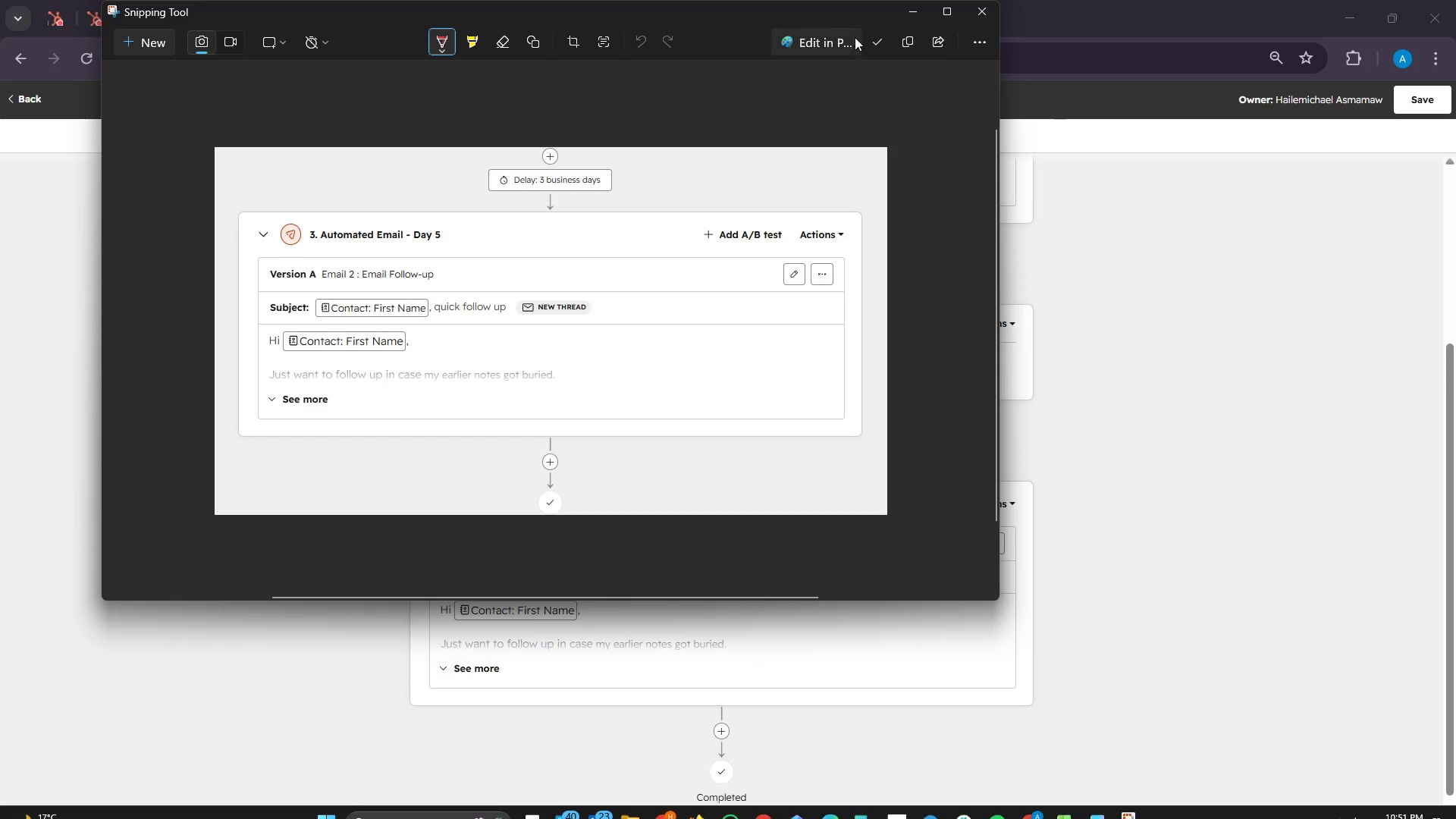 
left_click([910, 27])
 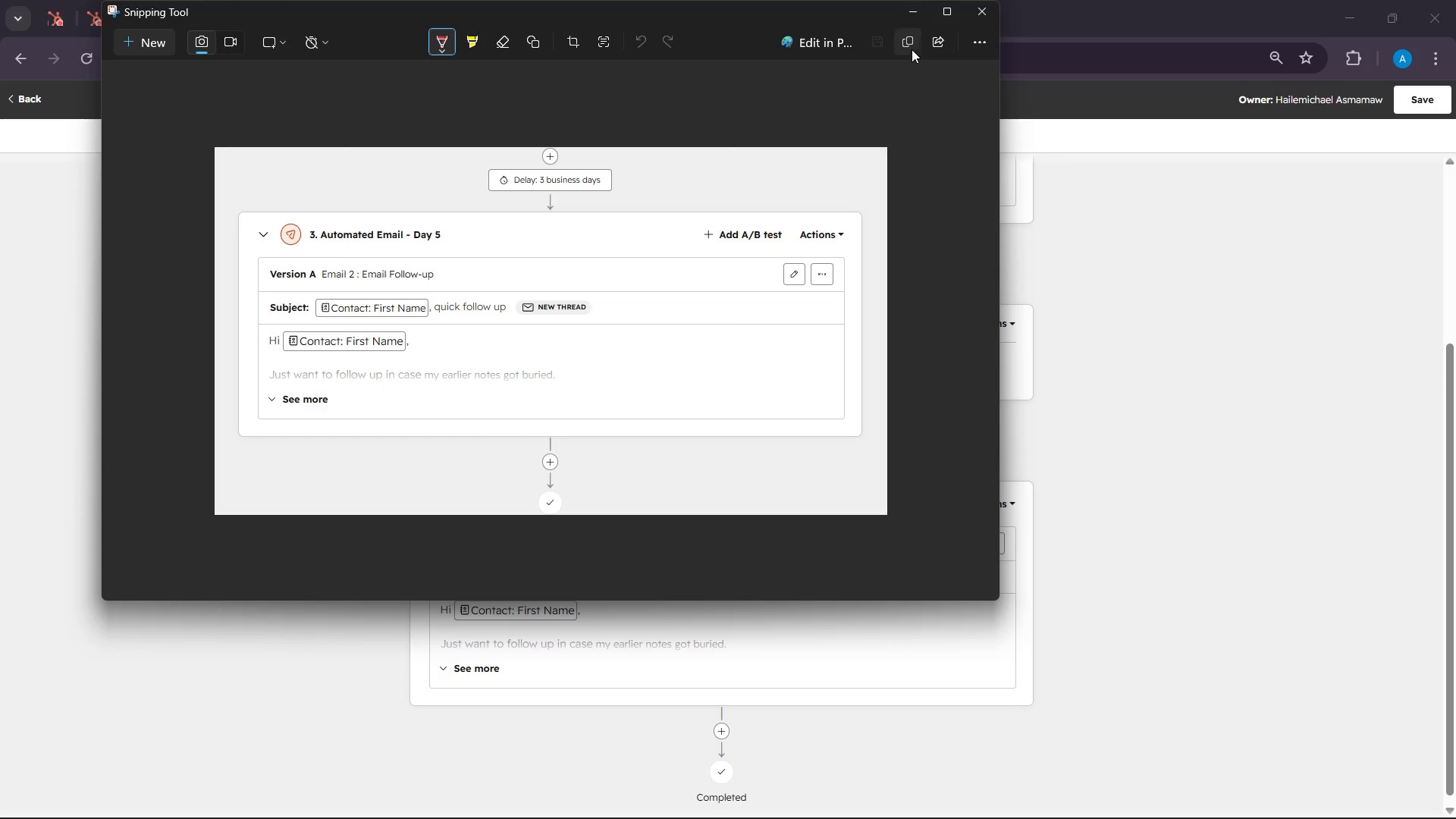 
left_click([912, 49])
 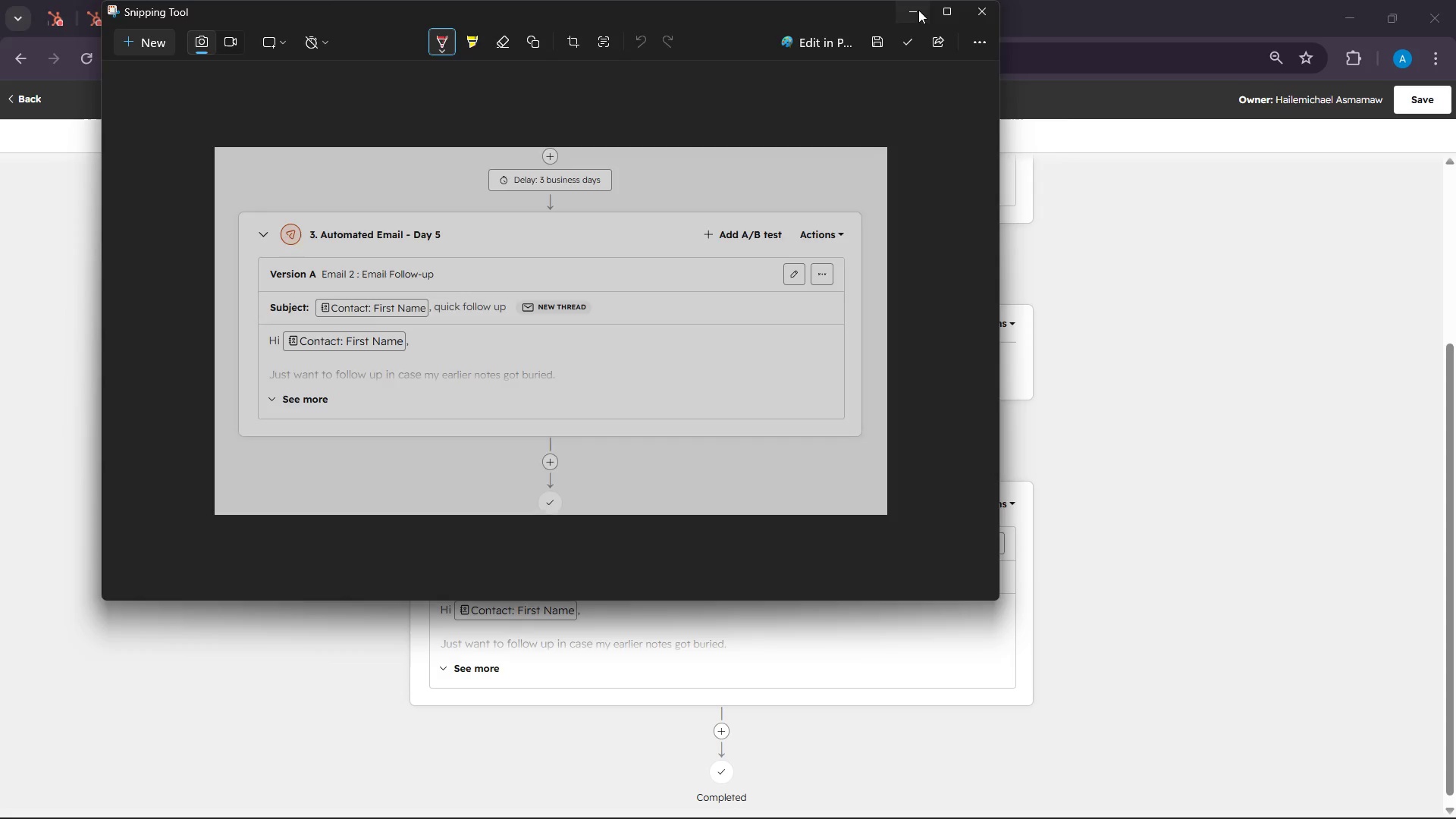 
left_click([918, 10])
 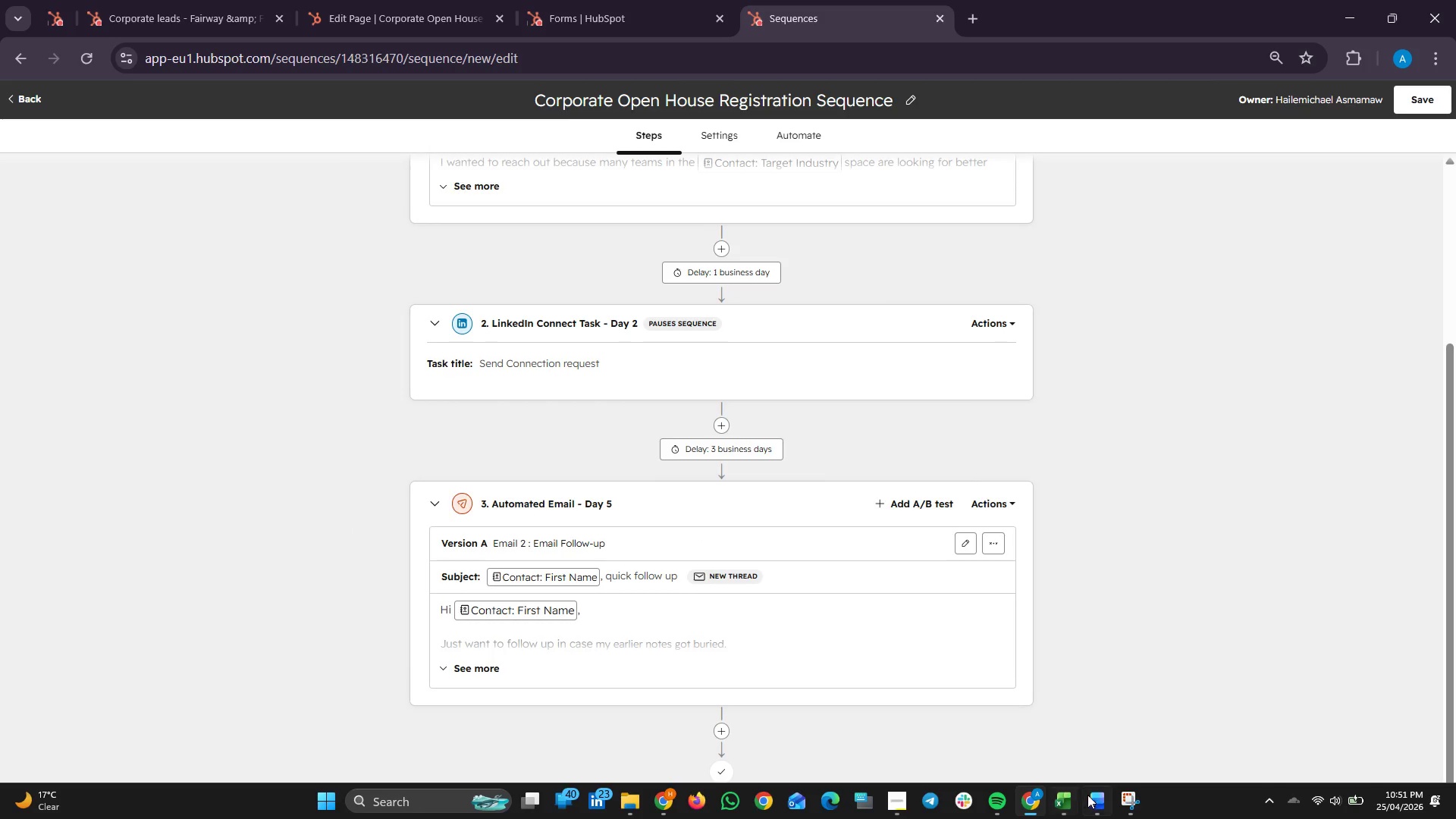 
left_click([1090, 795])
 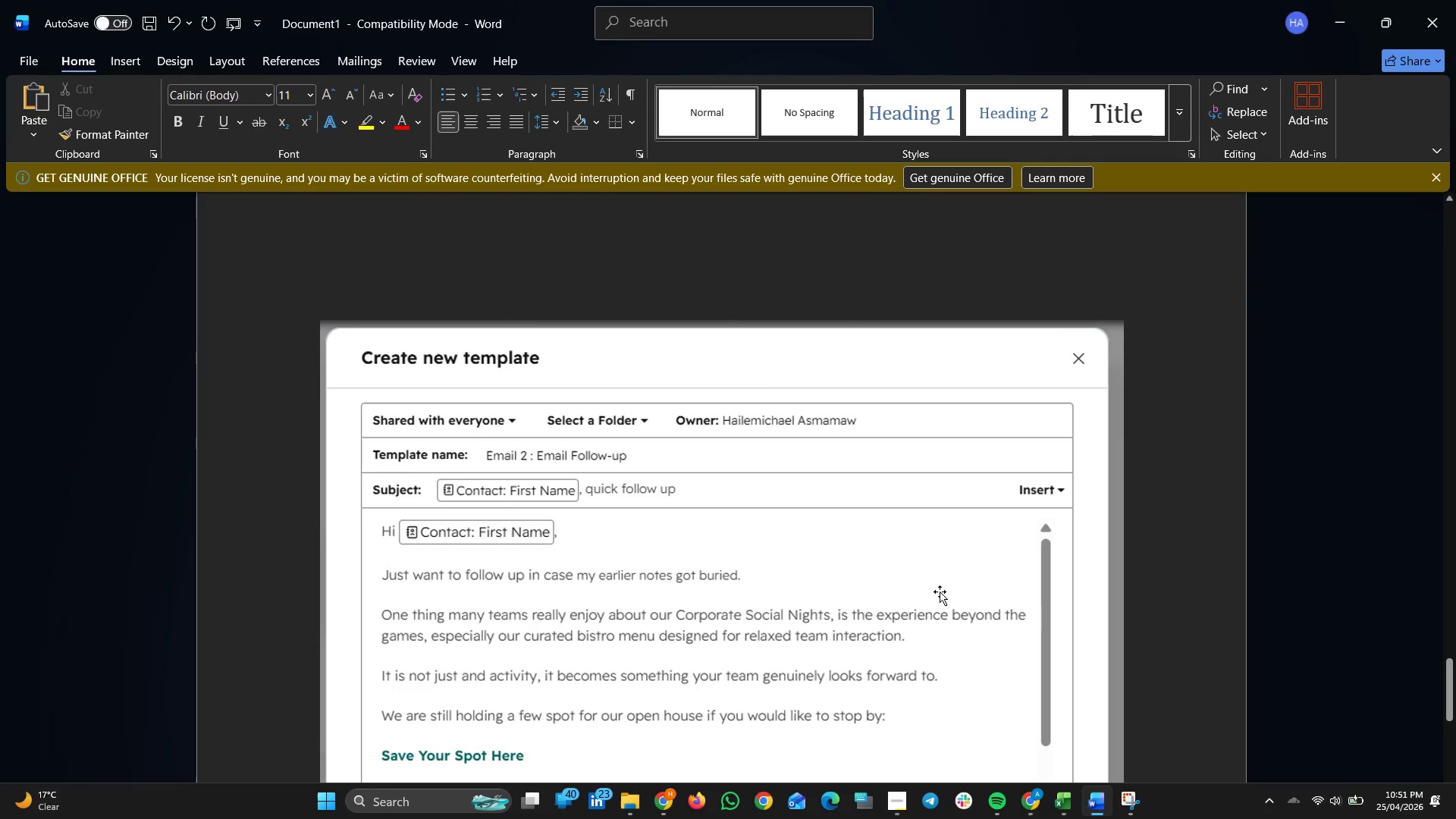 
left_click([428, 353])
 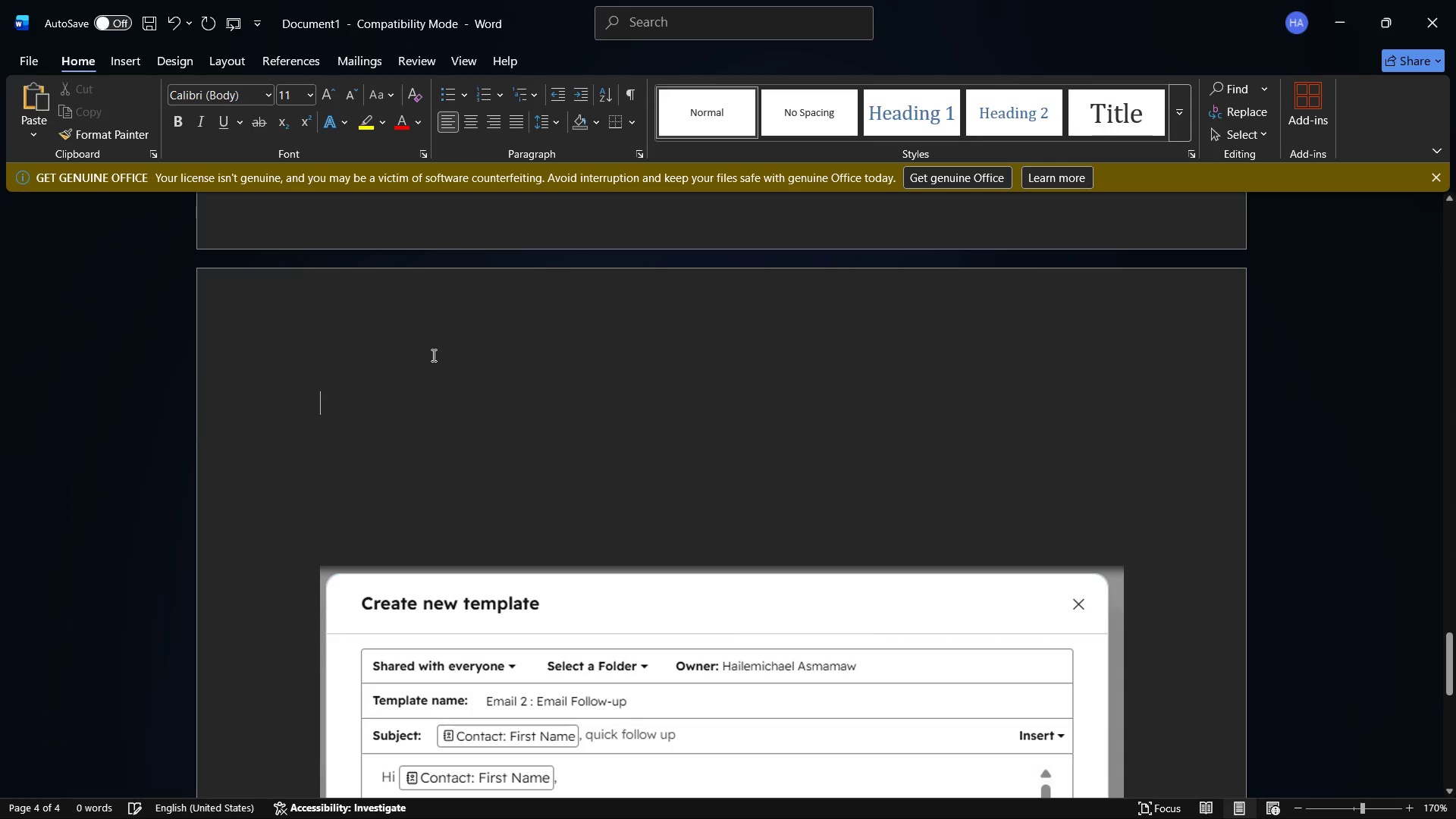 
scroll: coordinate [785, 453], scroll_direction: up, amount: 5.0
 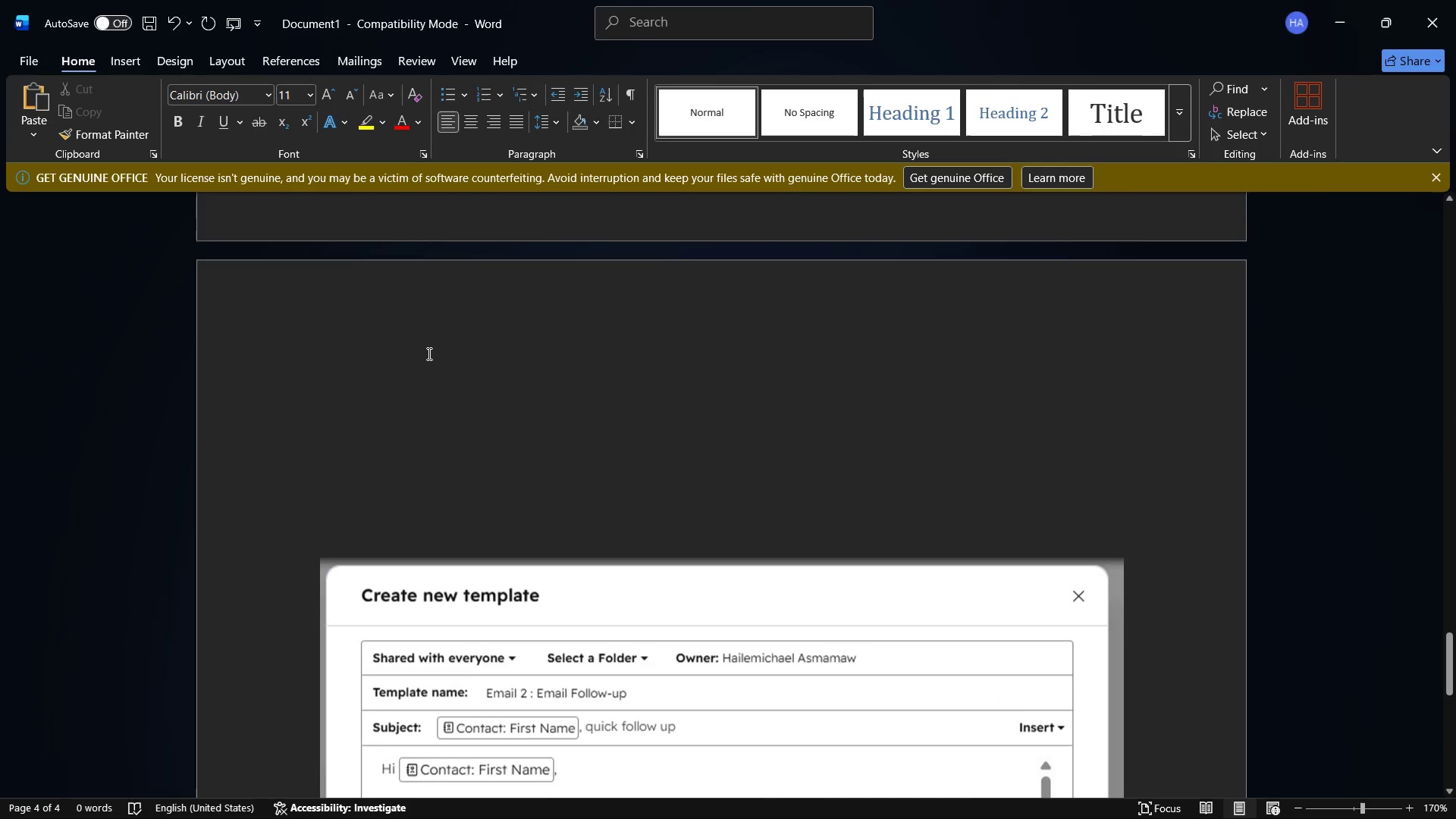 
key(Control+V)
 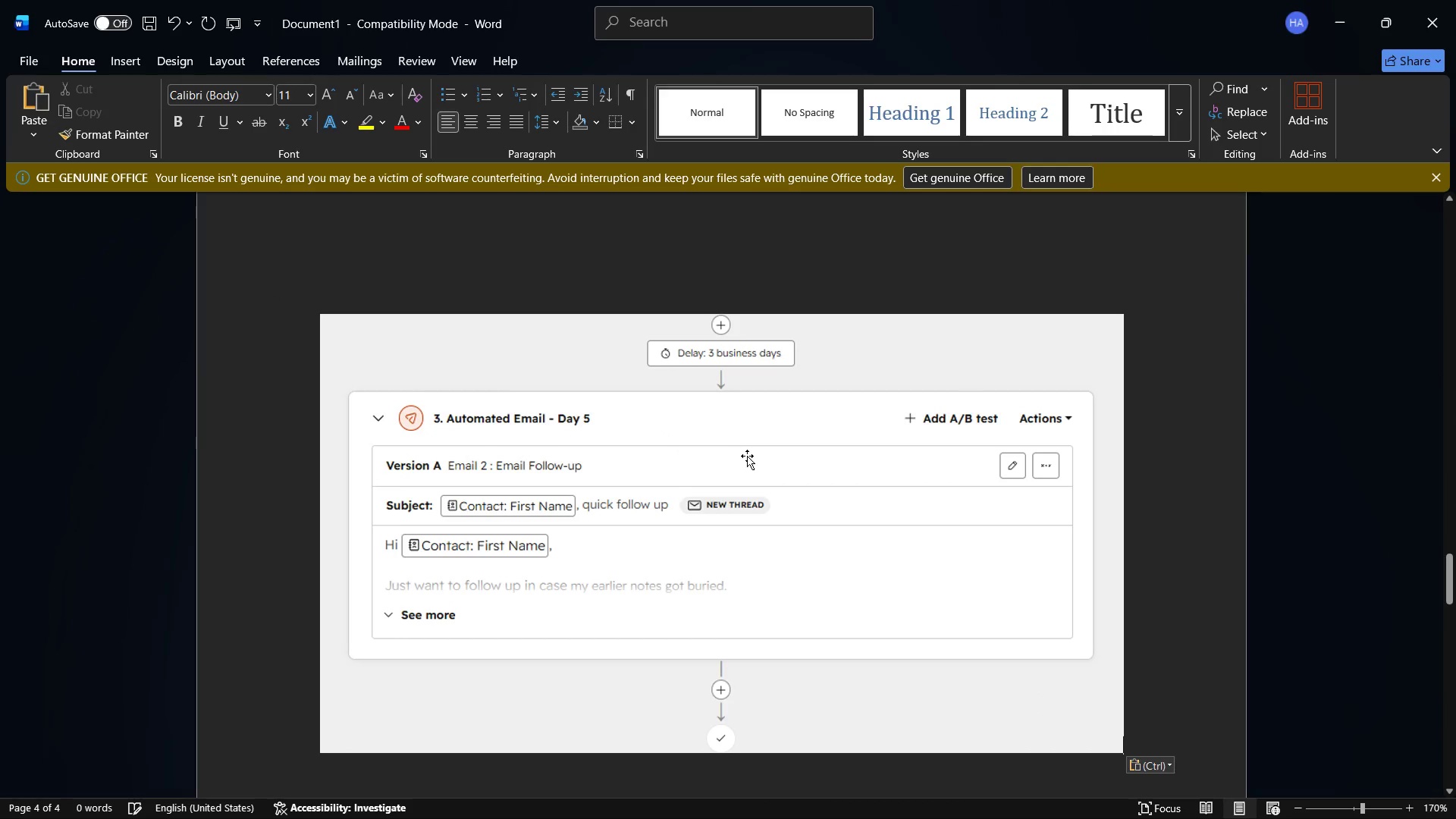 
scroll: coordinate [749, 460], scroll_direction: down, amount: 8.0
 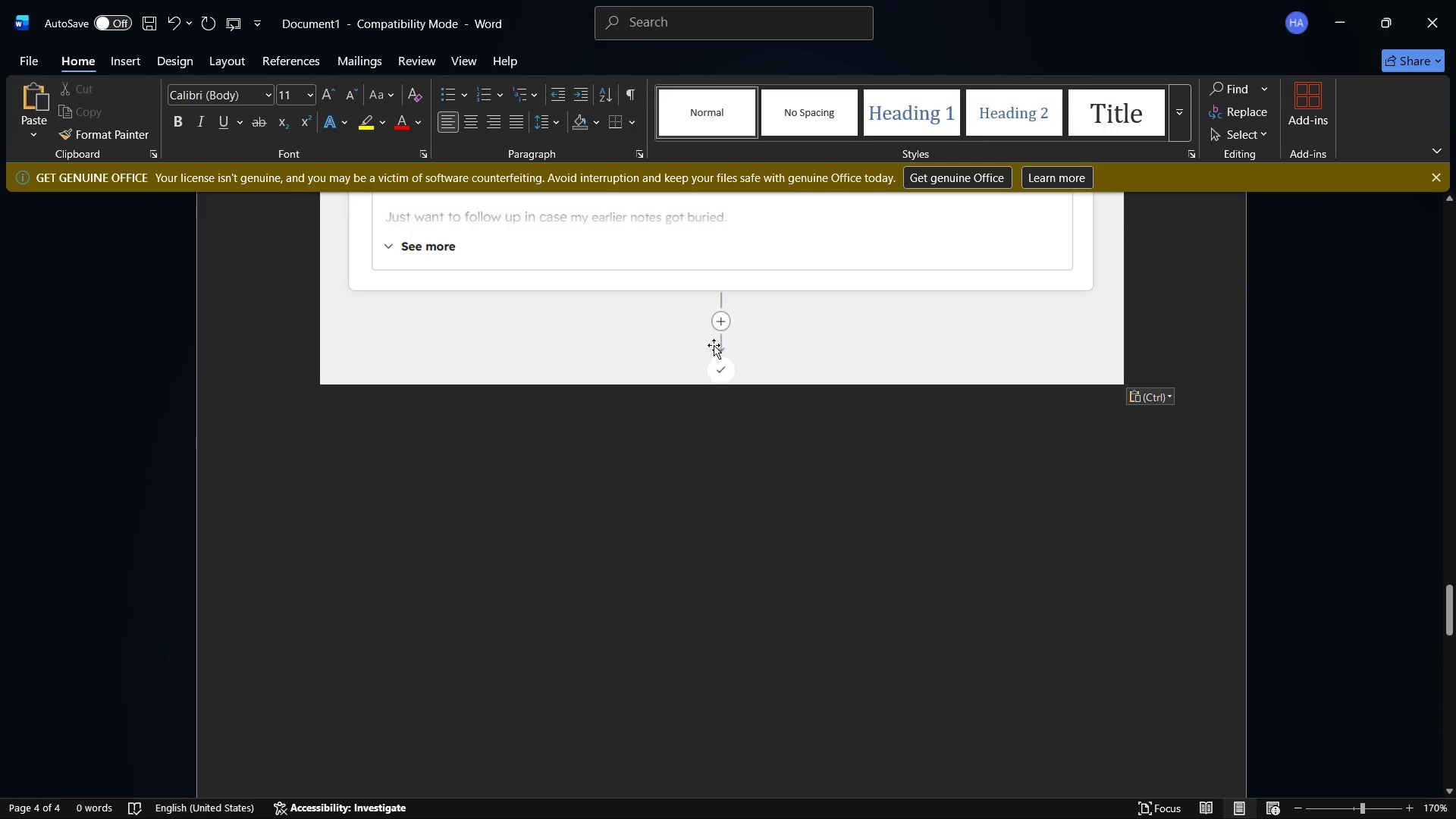 
left_click([714, 345])
 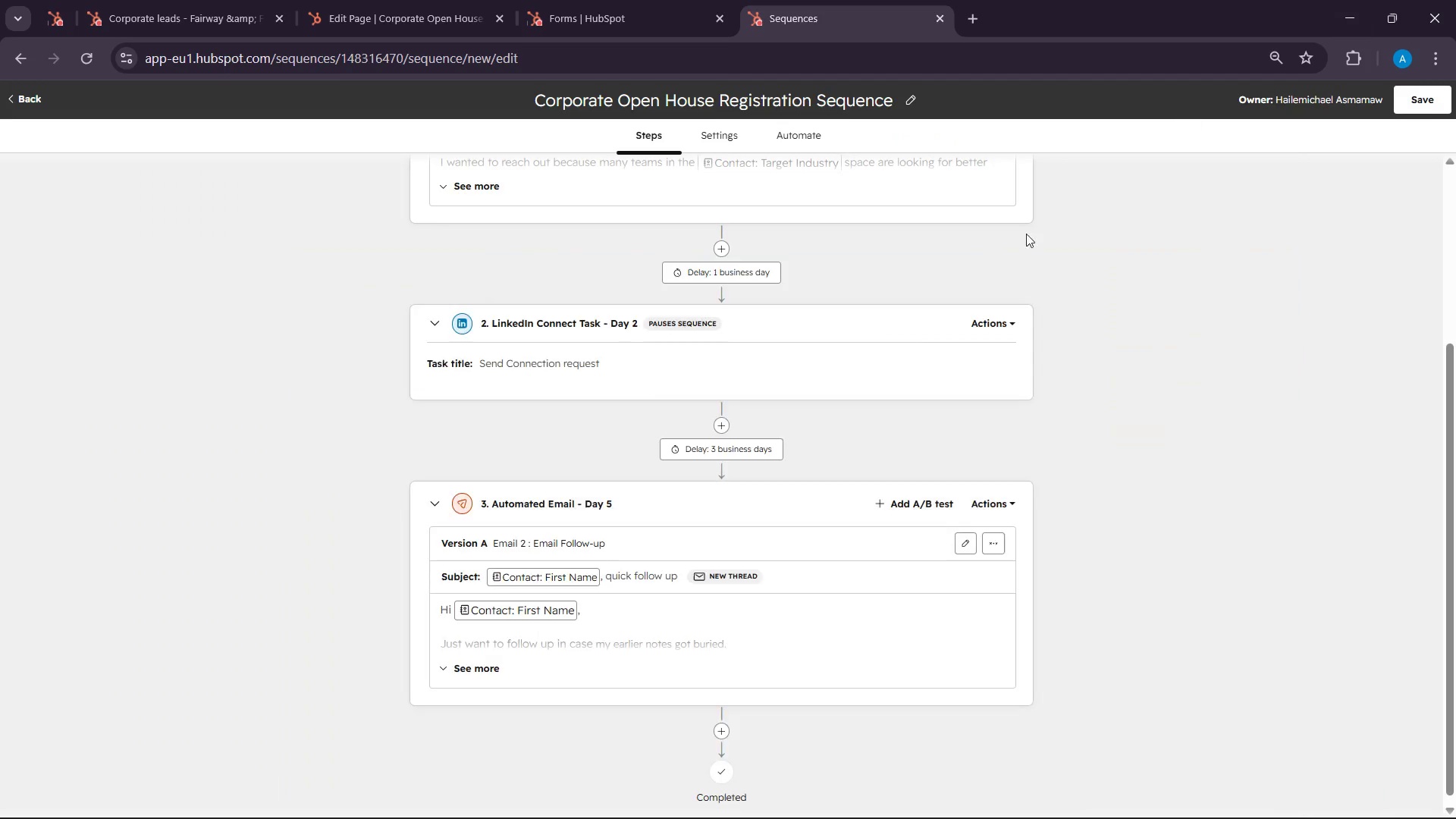 
scroll: coordinate [1161, 395], scroll_direction: up, amount: 10.0
 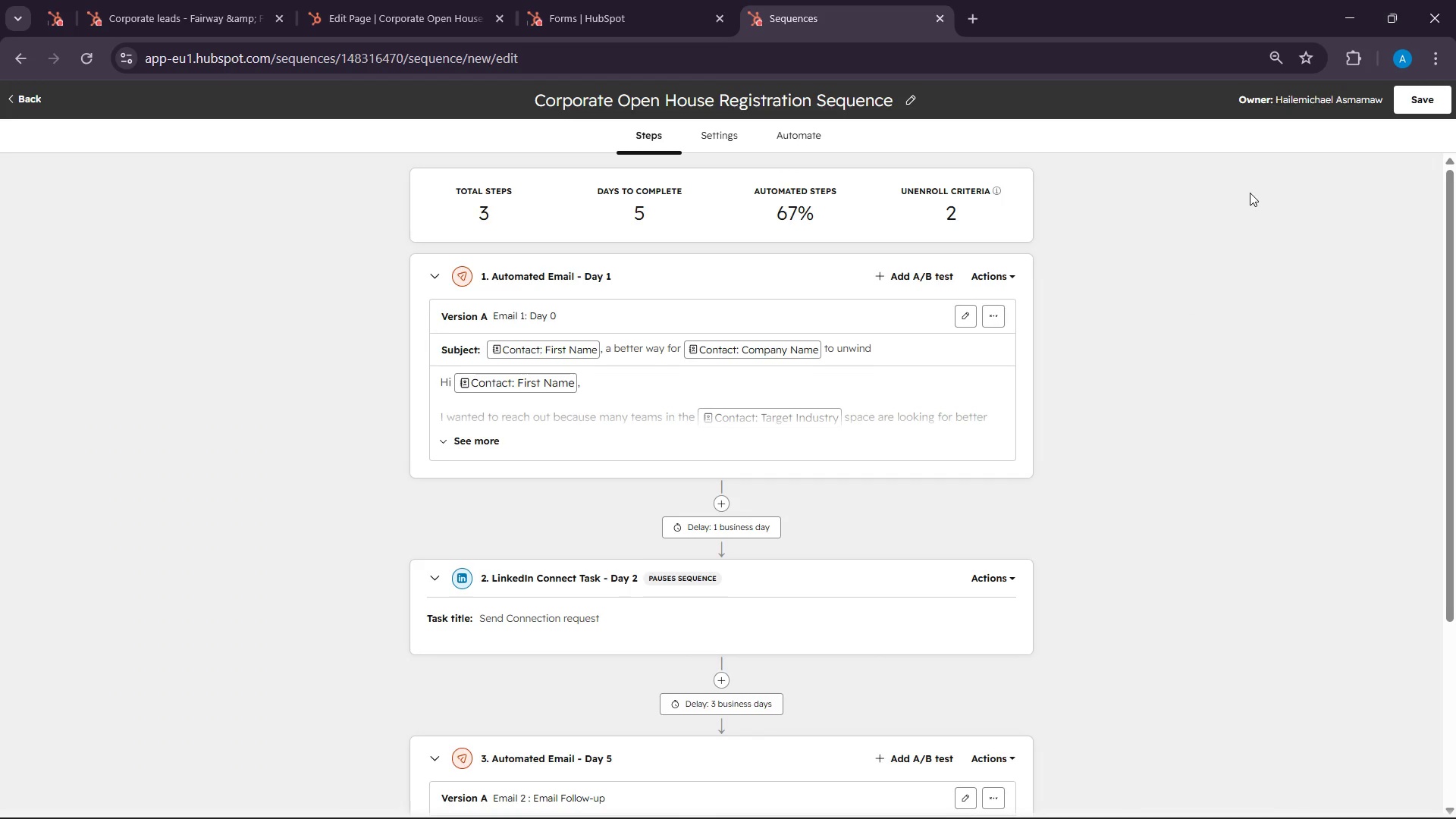 
scroll: coordinate [1250, 193], scroll_direction: none, amount: 0.0
 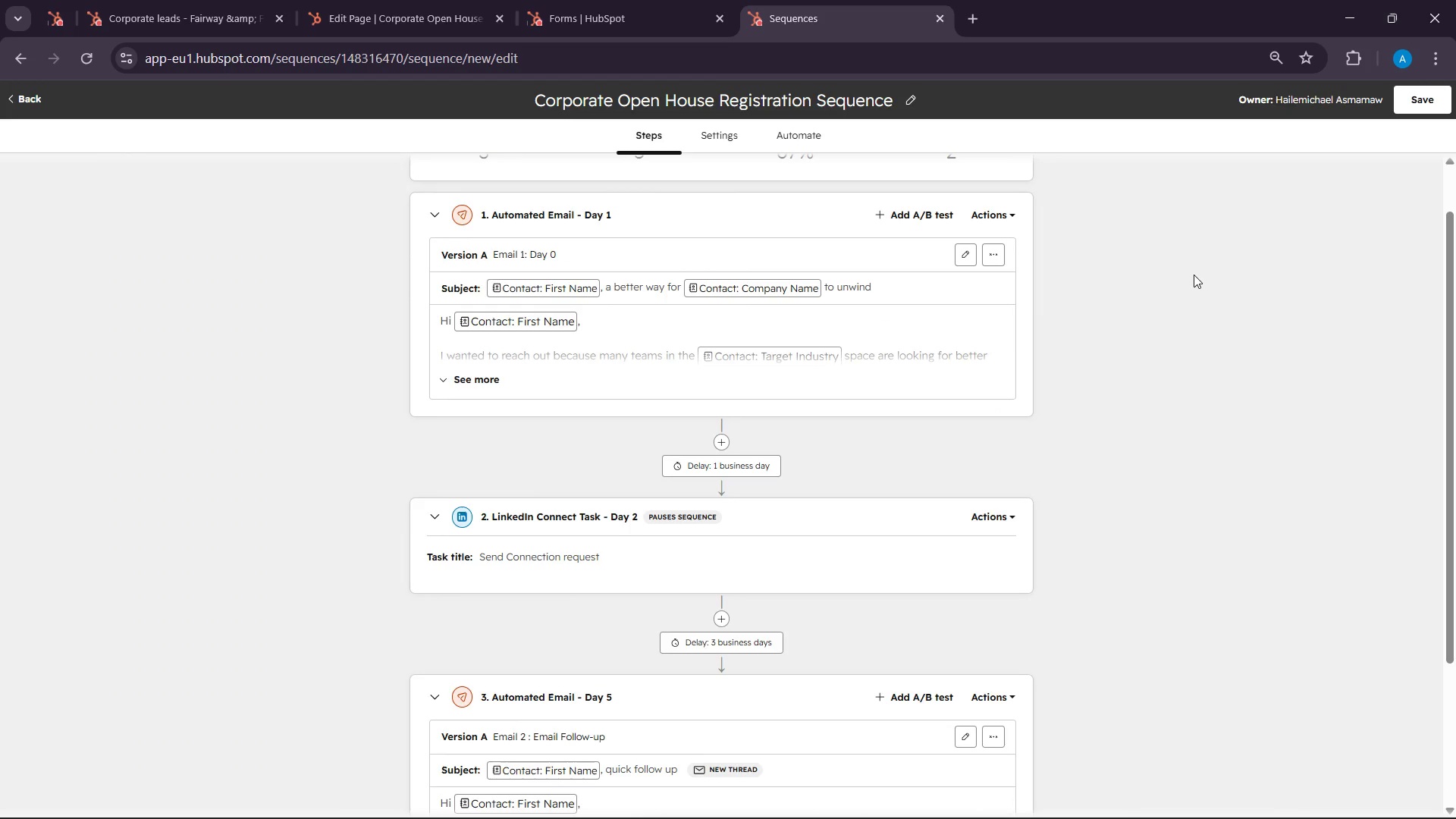 
hold_key(key=ControlLeft, duration=0.41)
scroll: coordinate [1193, 275], scroll_direction: down, amount: 1.0
 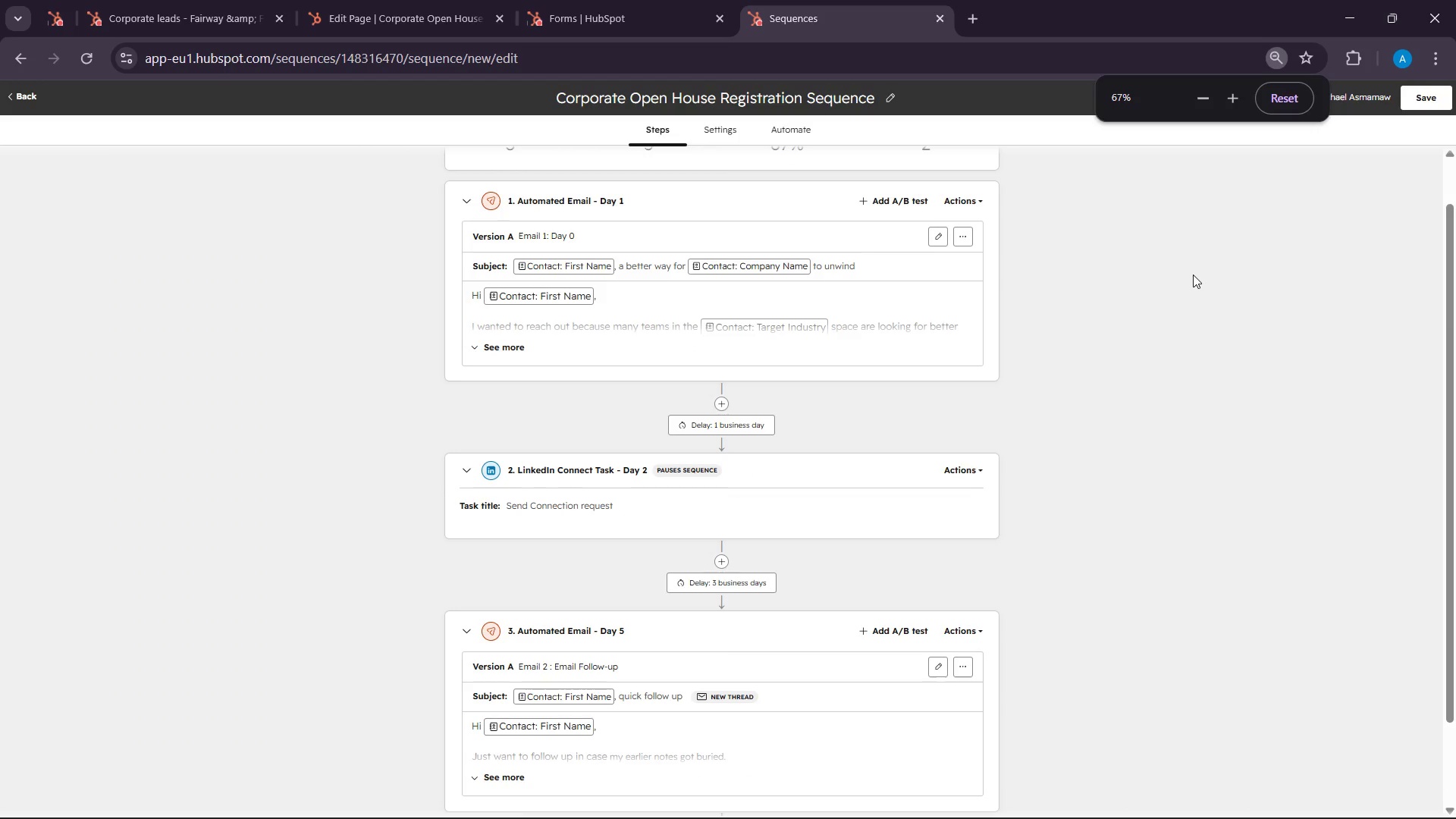 
hold_key(key=ControlLeft, duration=1.47)
scroll: coordinate [1191, 274], scroll_direction: down, amount: 1.0
 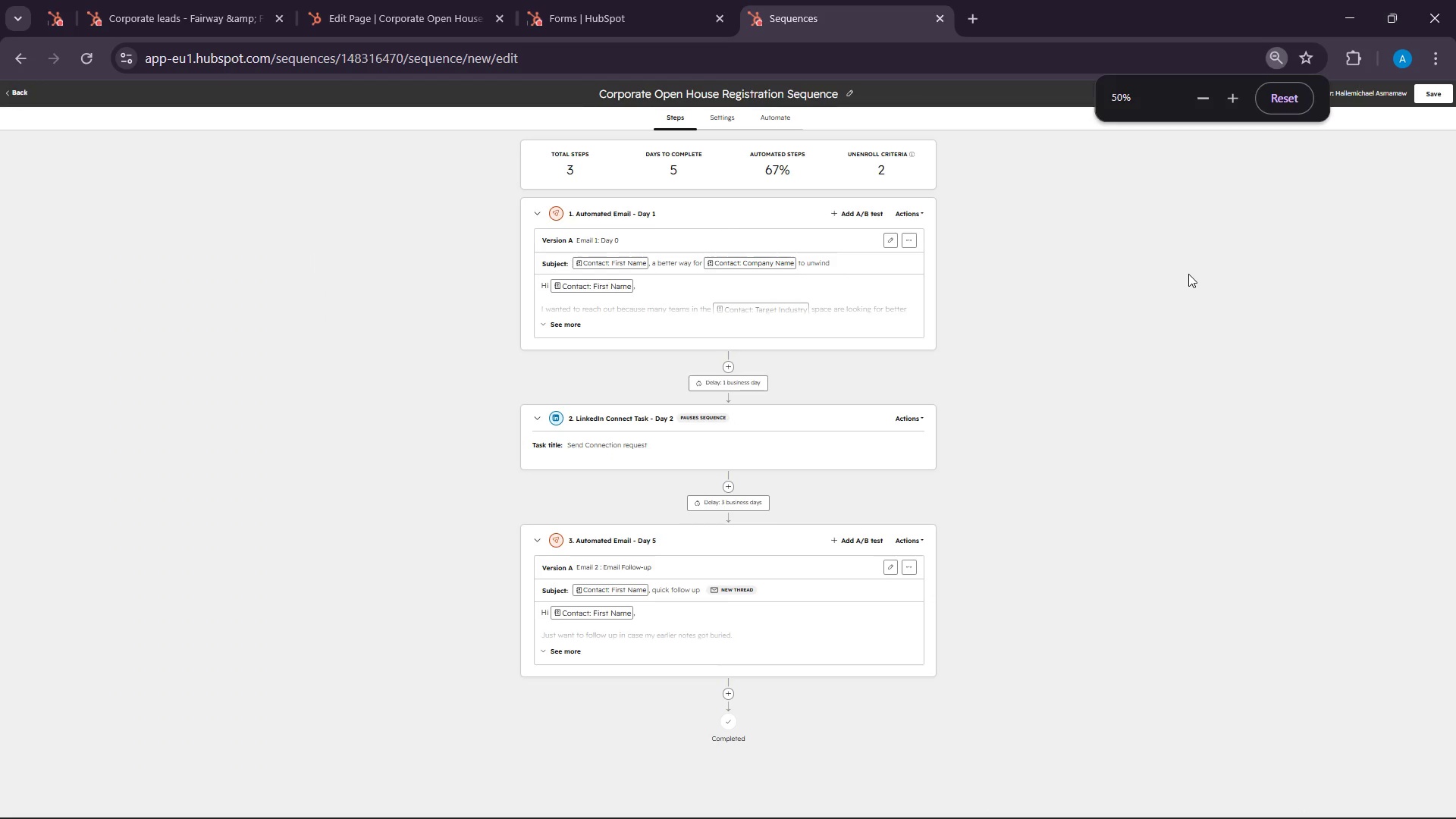 
scroll: coordinate [1188, 274], scroll_direction: none, amount: 0.0
 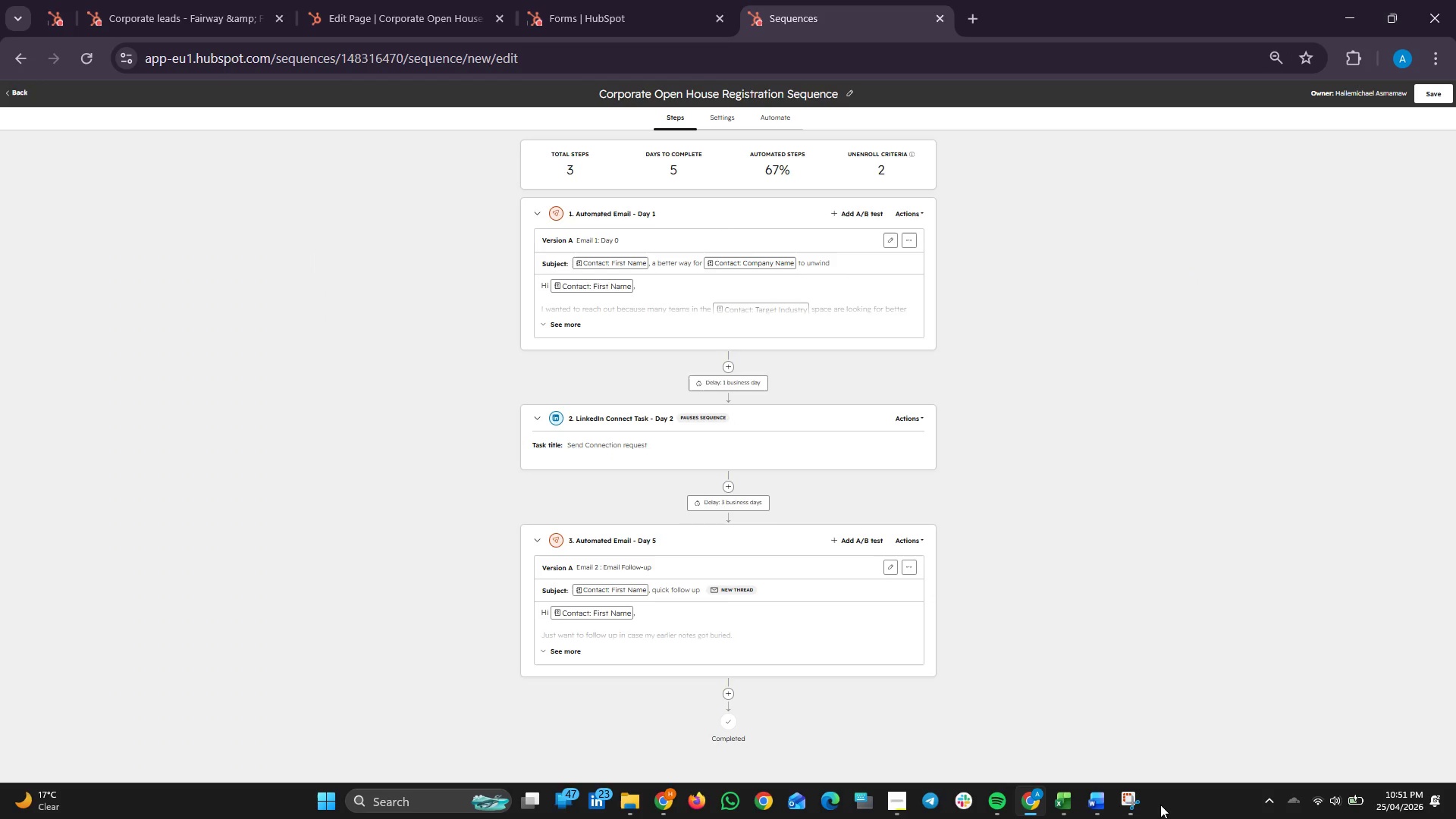 
left_click([1138, 803])
 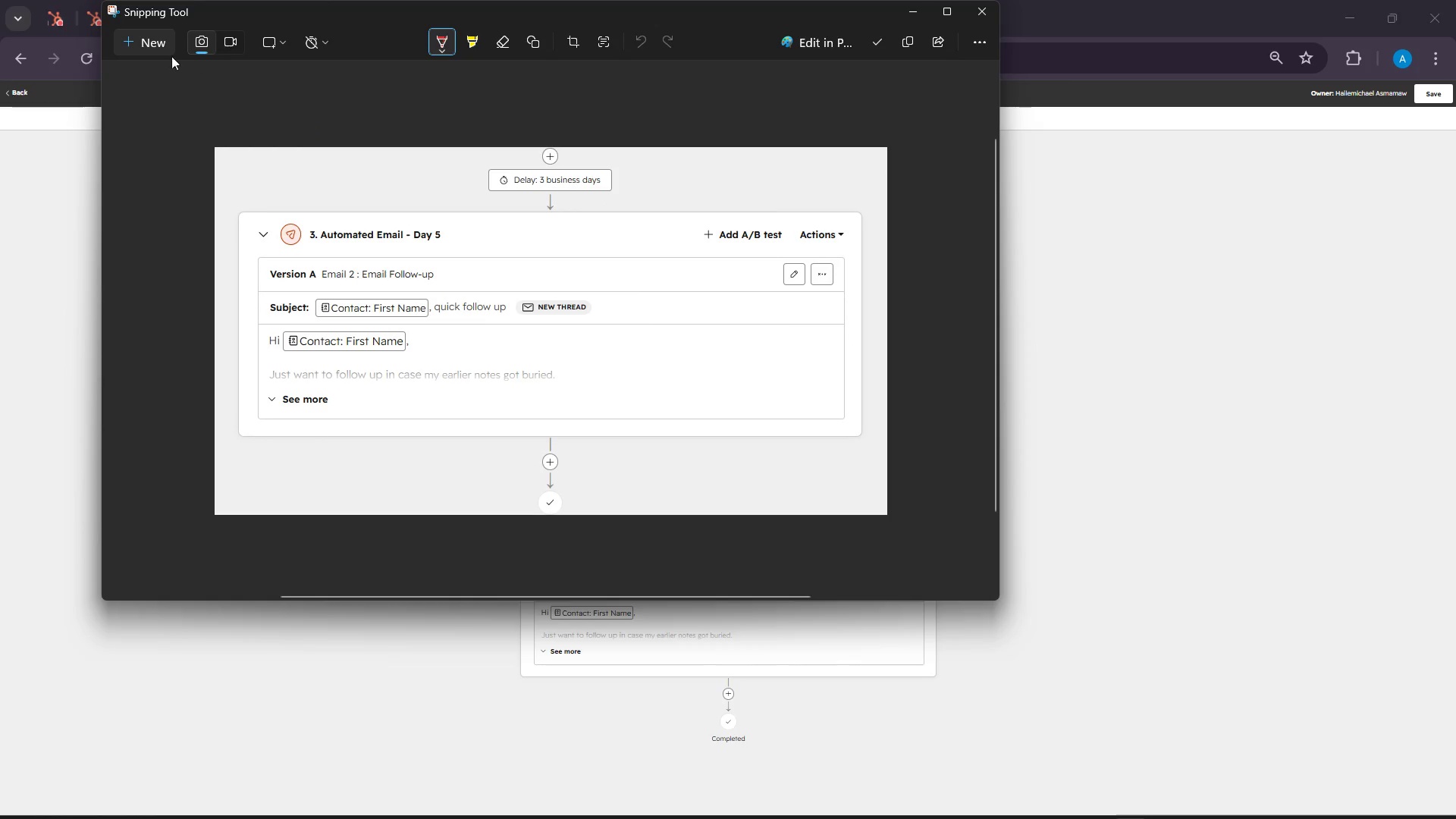 
left_click([147, 46])
 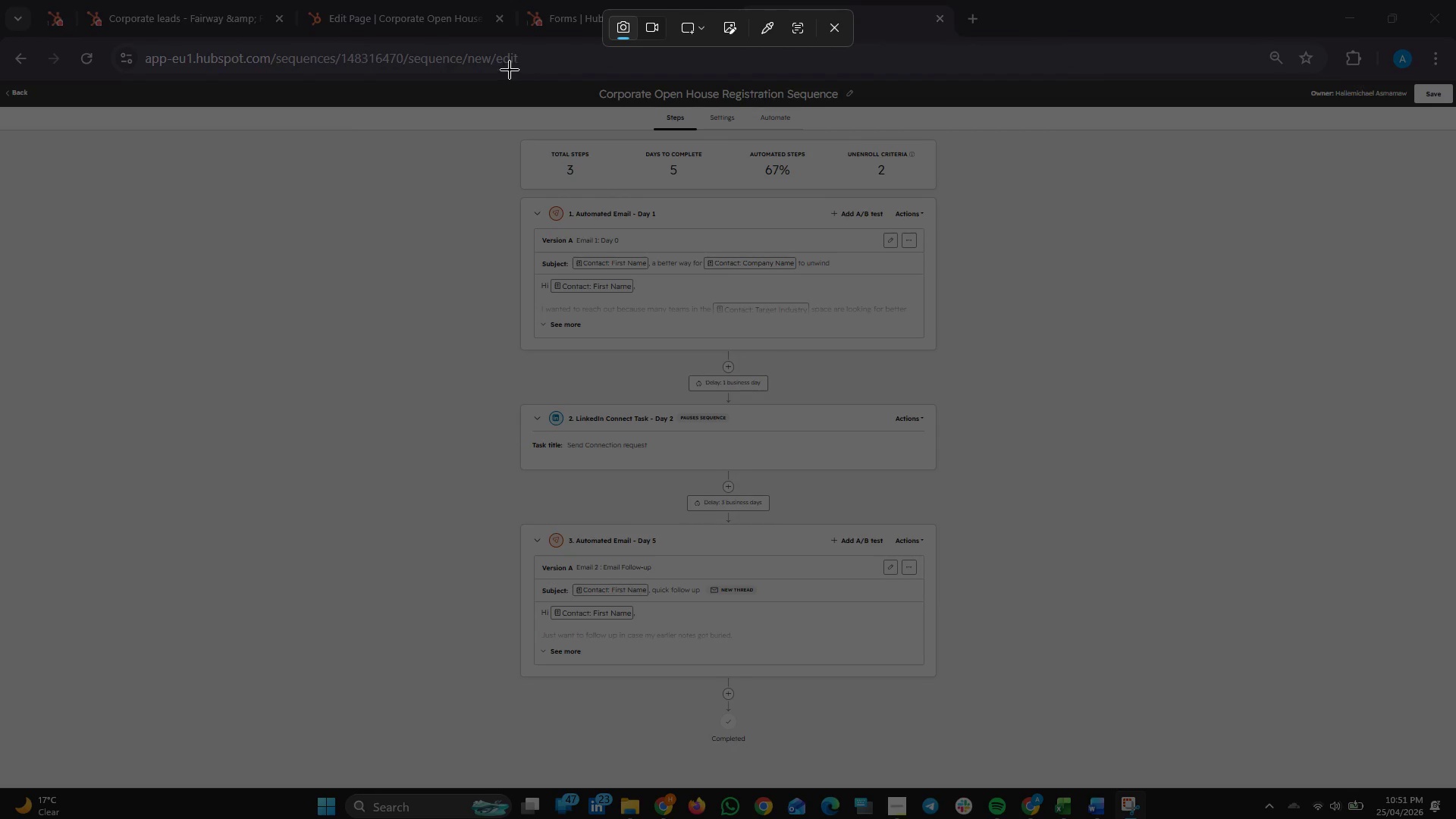 
left_click_drag(start_coordinate=[504, 70], to_coordinate=[962, 744])
 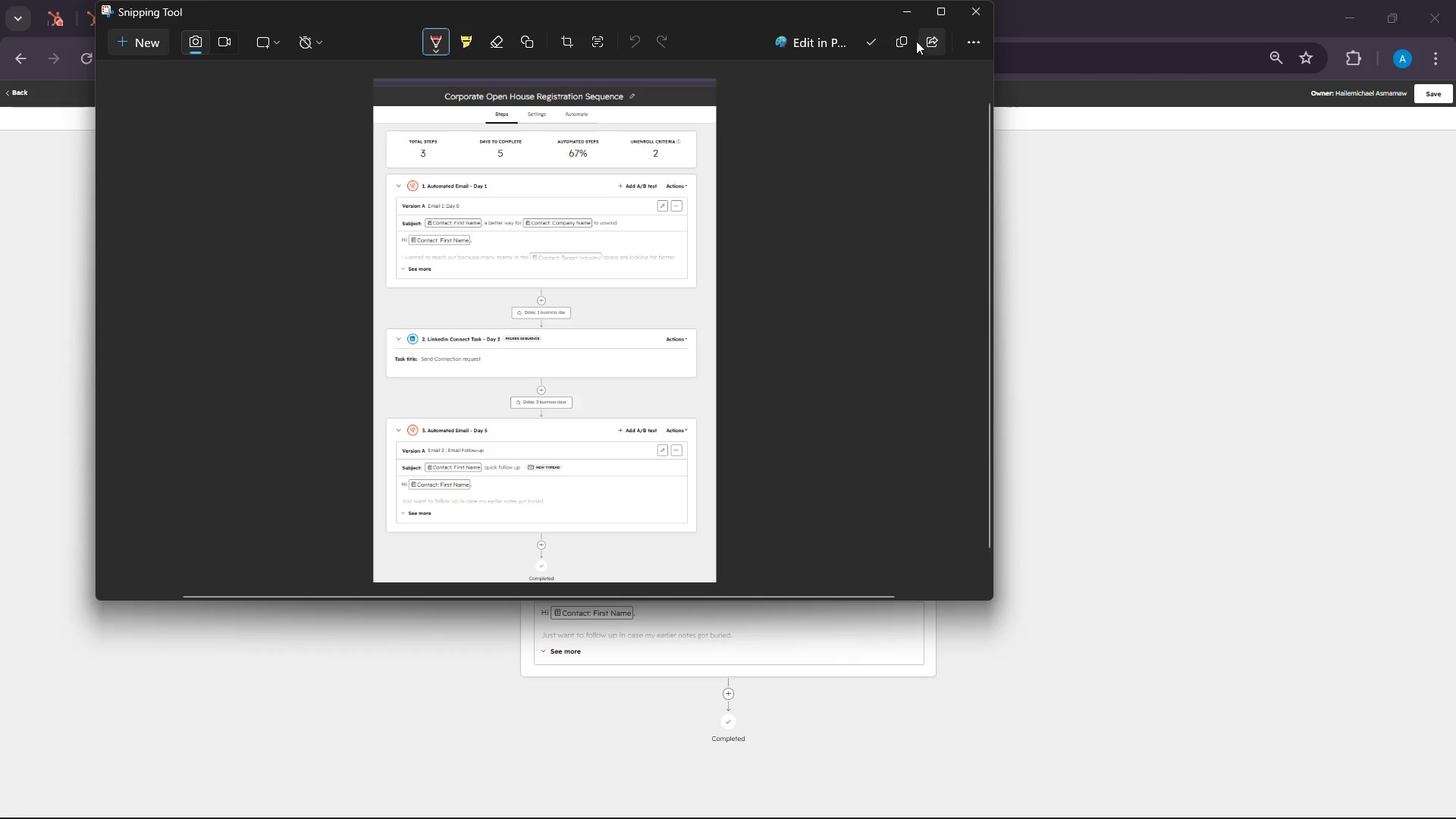 
left_click([902, 39])
 